 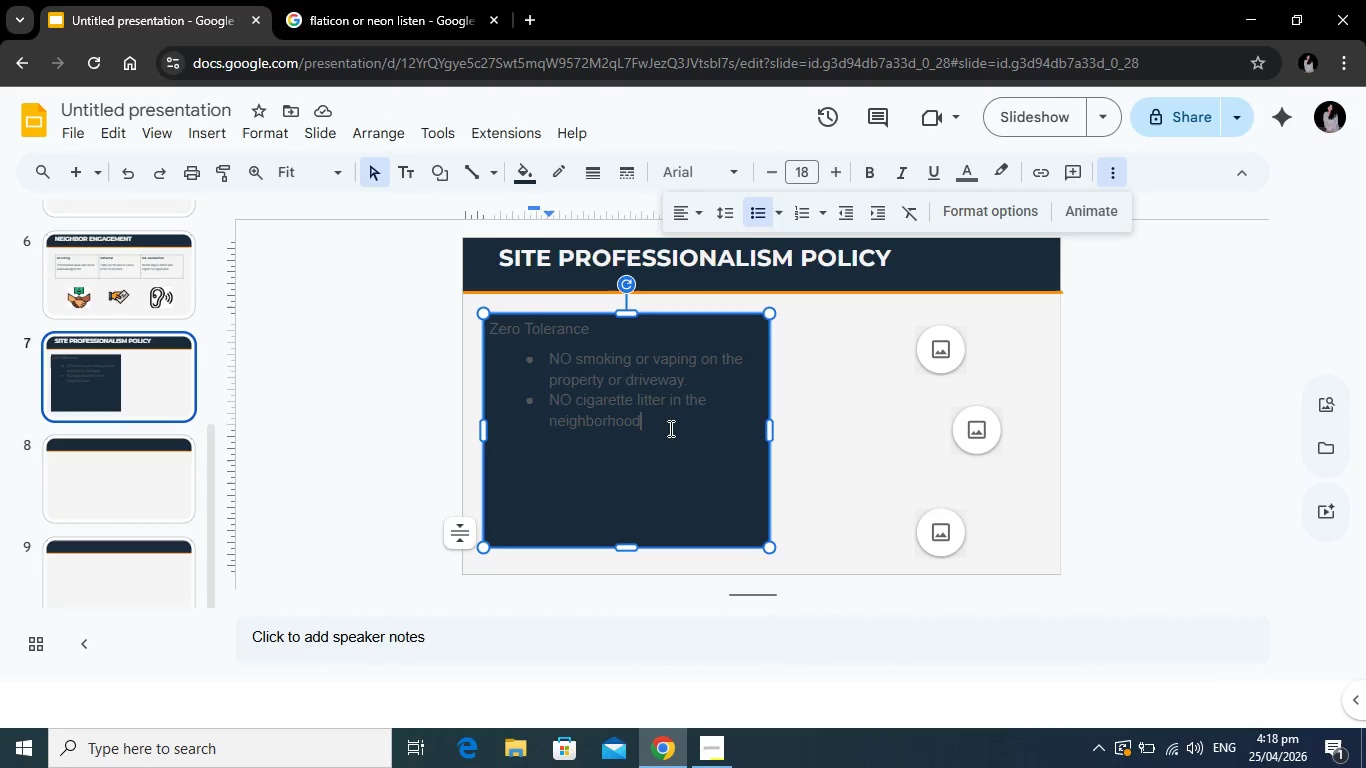 
key(Period)
 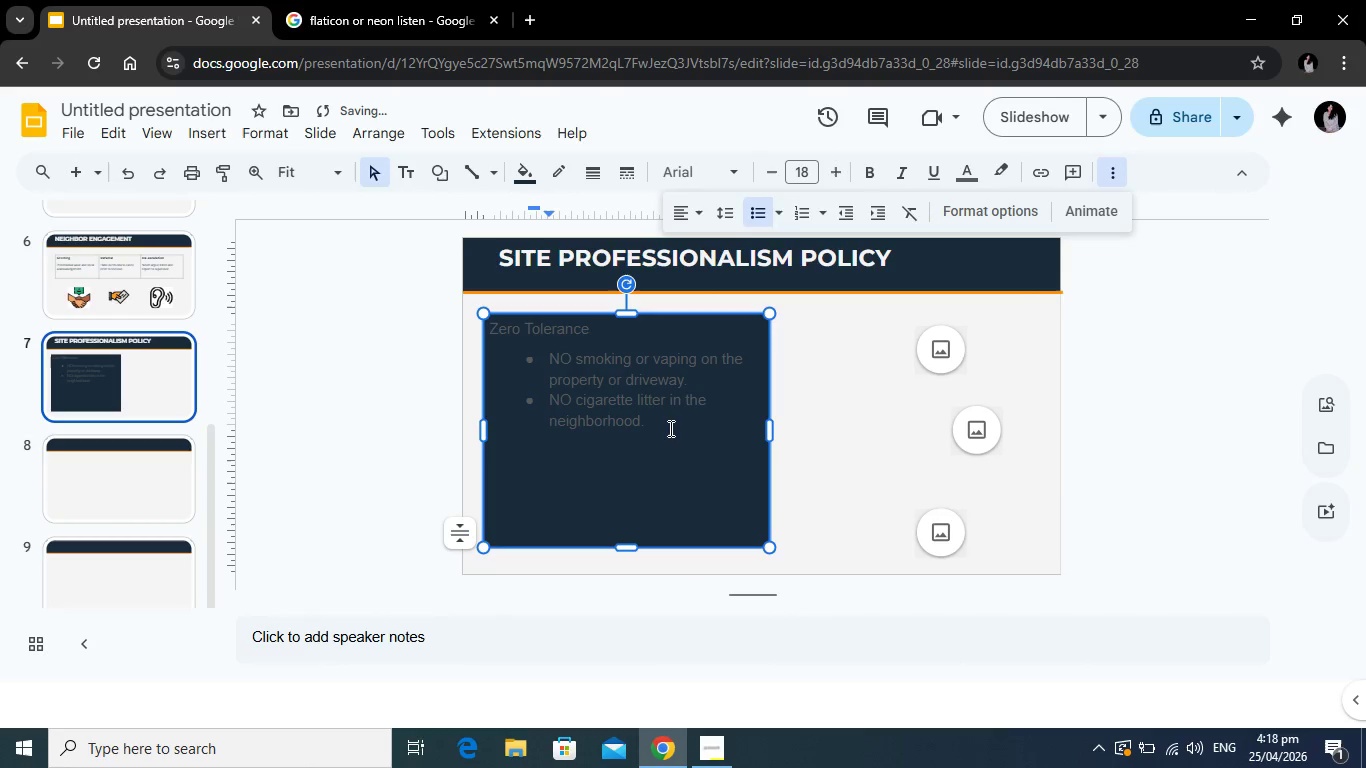 
key(Enter)
 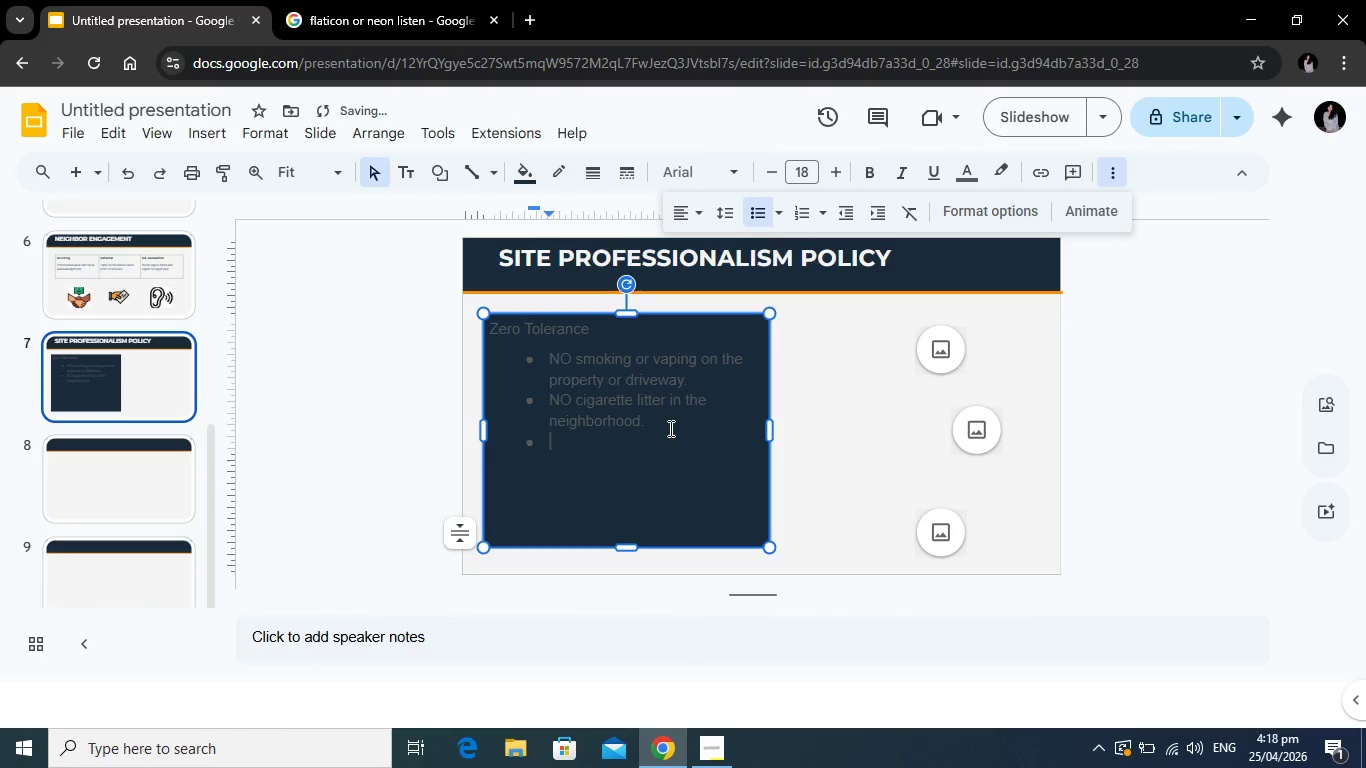 
type(Designated off-site areas only.)
 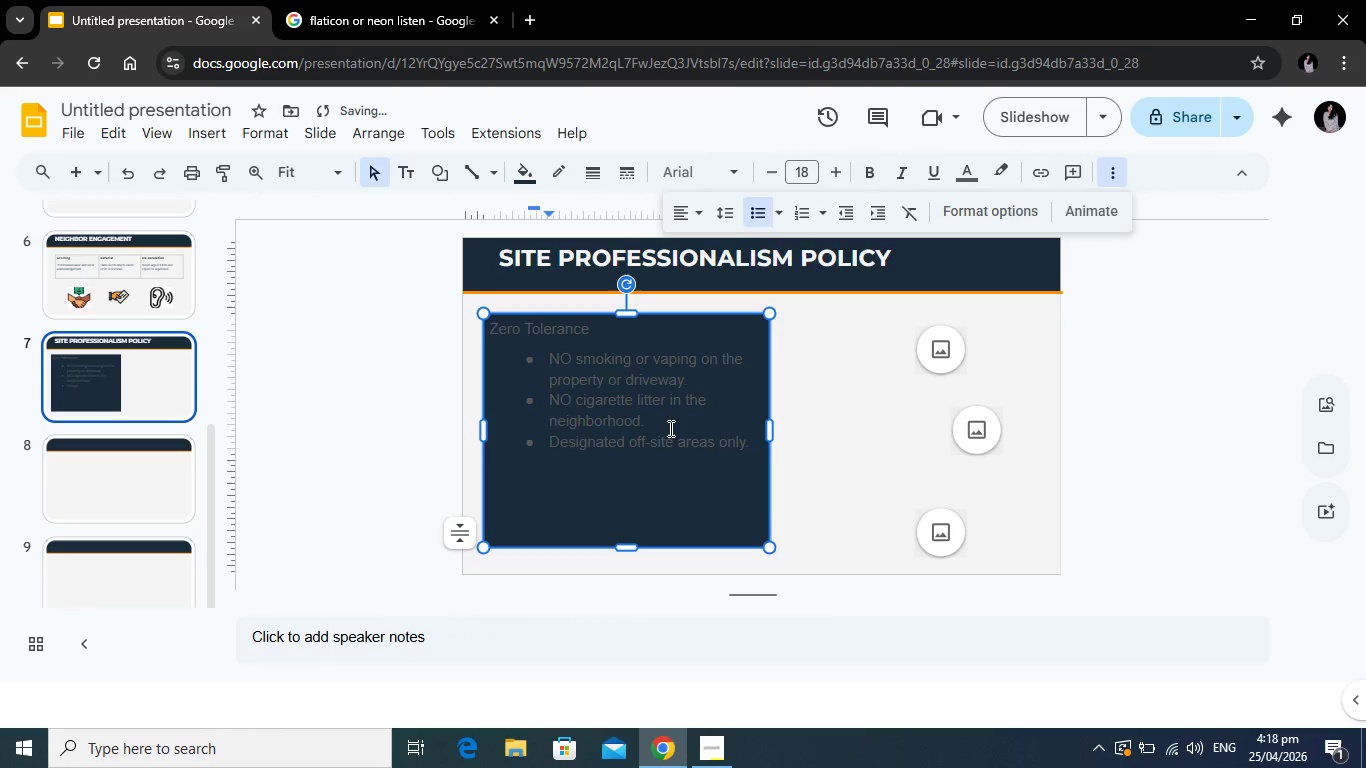 
key(Enter)
 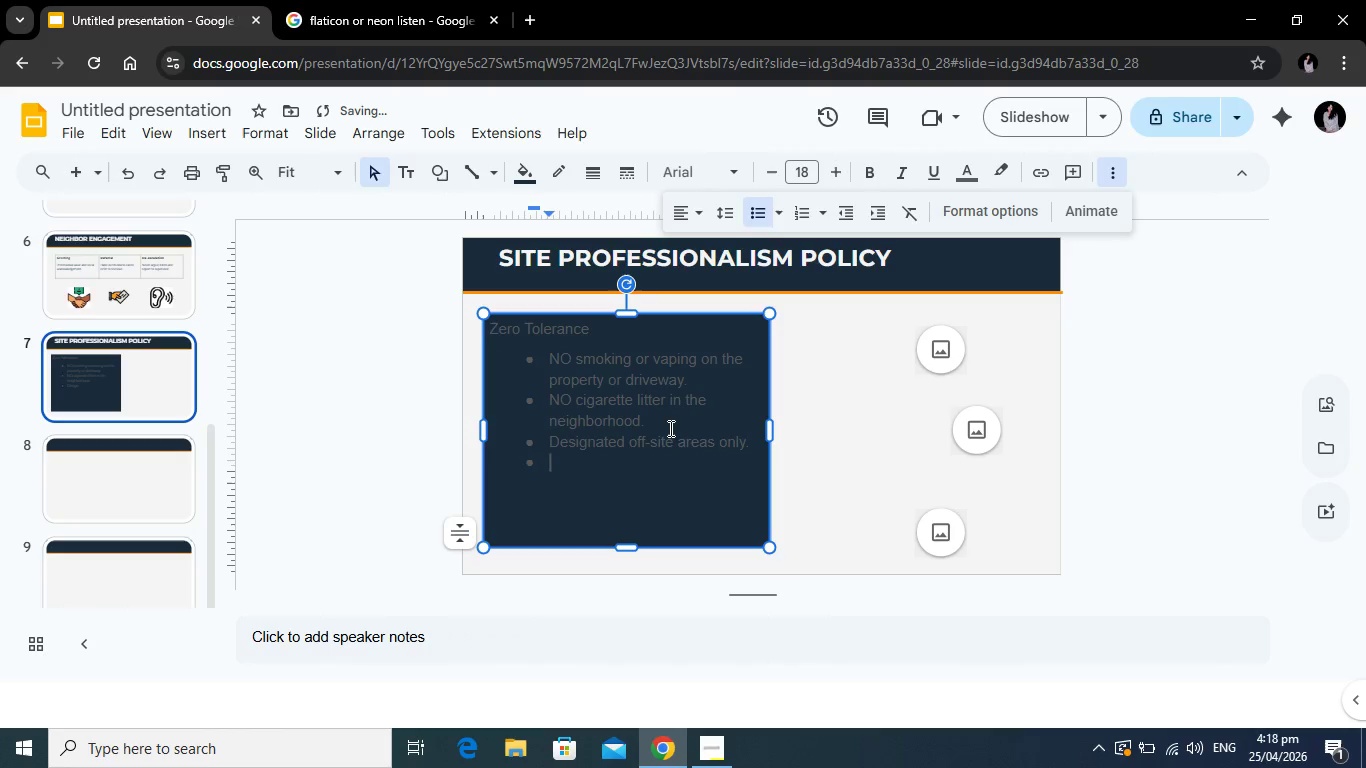 
type(NO foul language or unprofessional conduct.)
 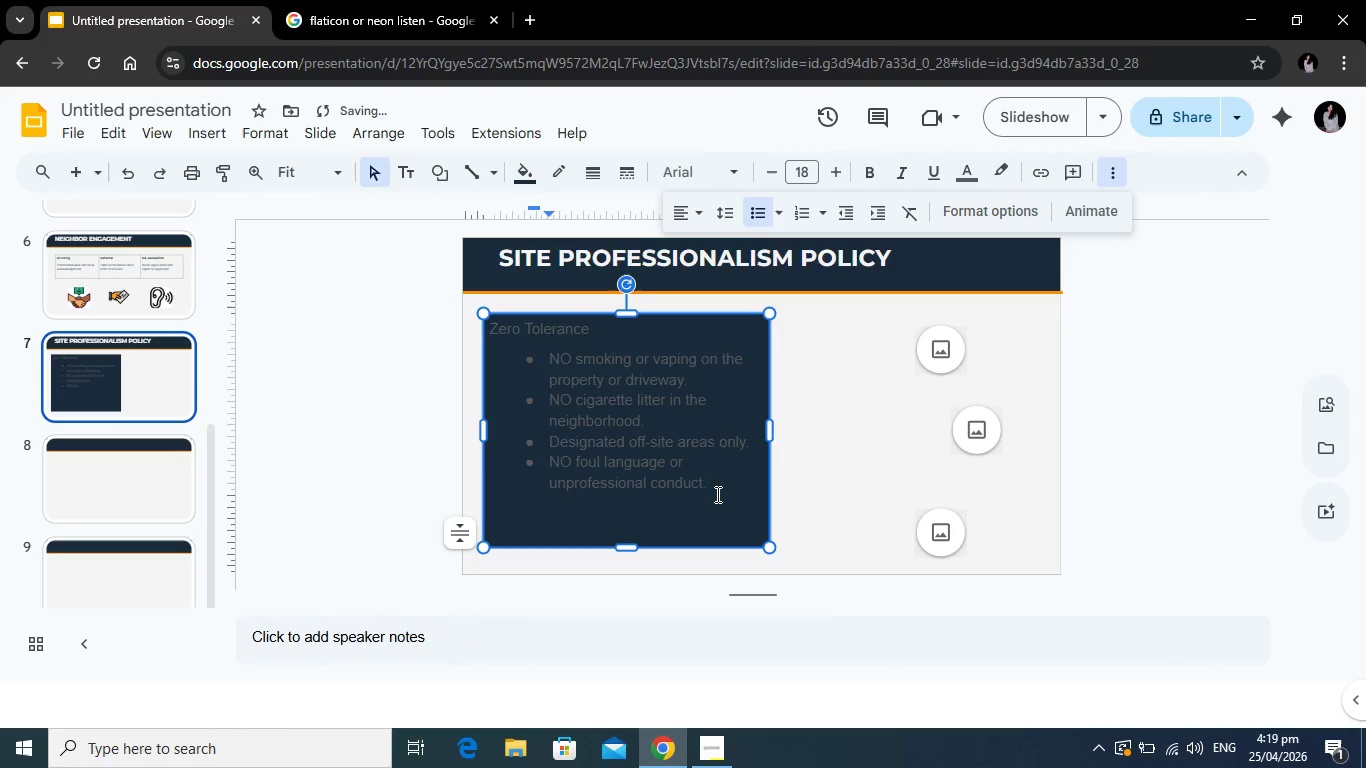 
left_click_drag(start_coordinate=[718, 491], to_coordinate=[737, 509])
 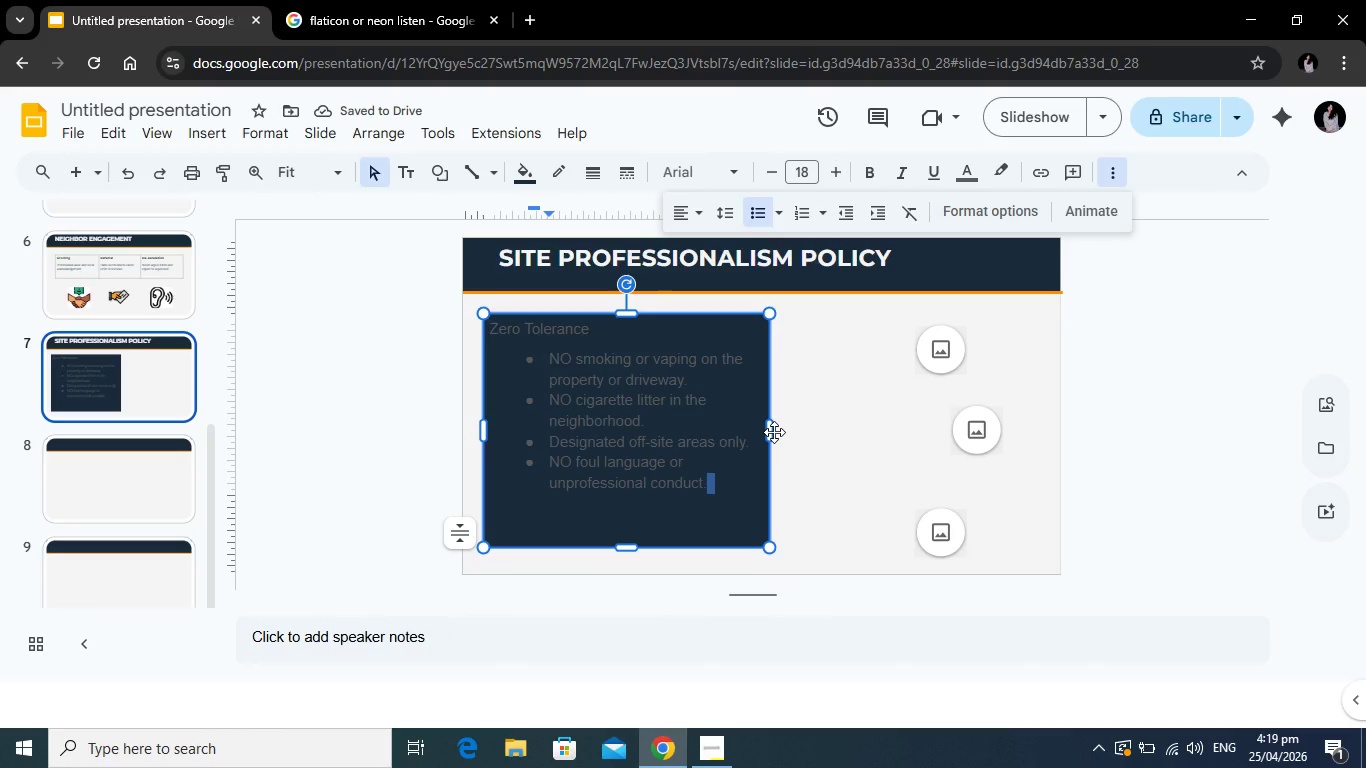 
left_click([774, 432])
 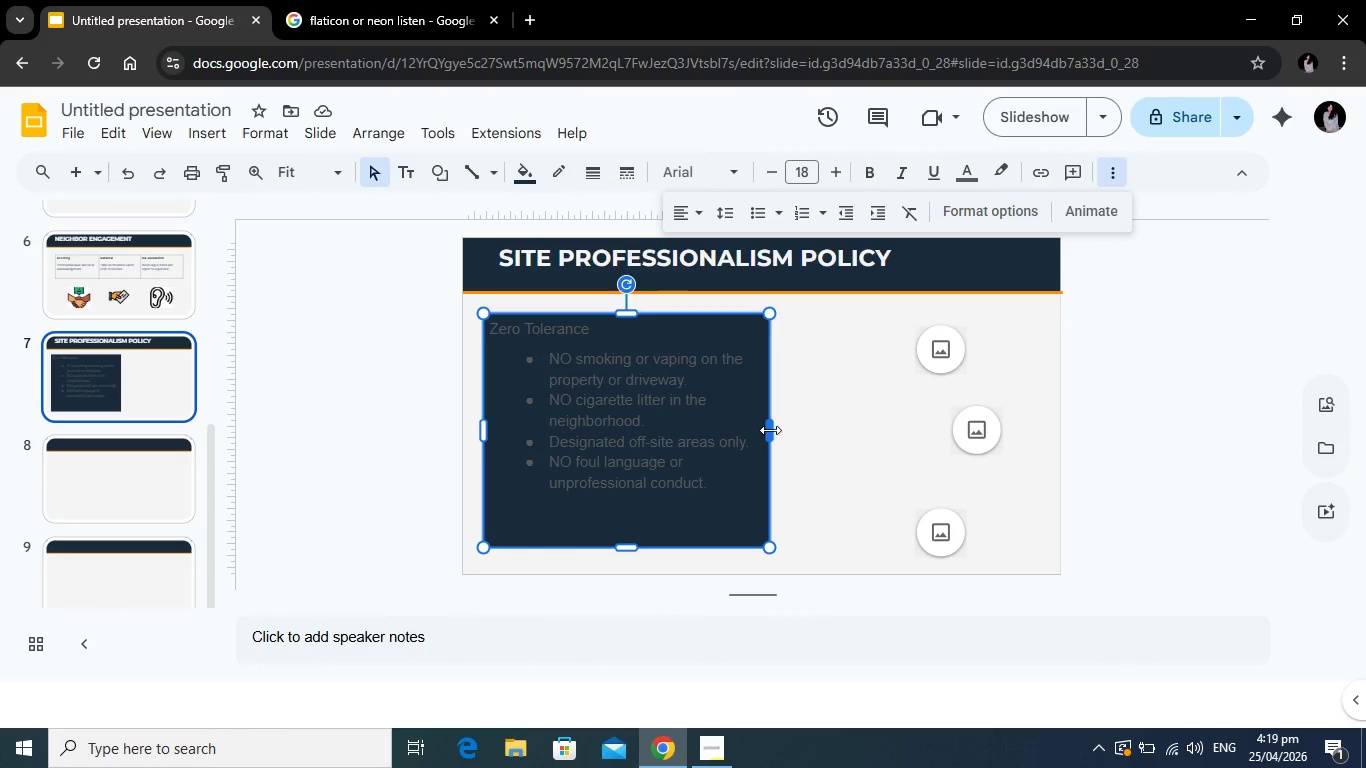 
left_click_drag(start_coordinate=[772, 430], to_coordinate=[824, 434])
 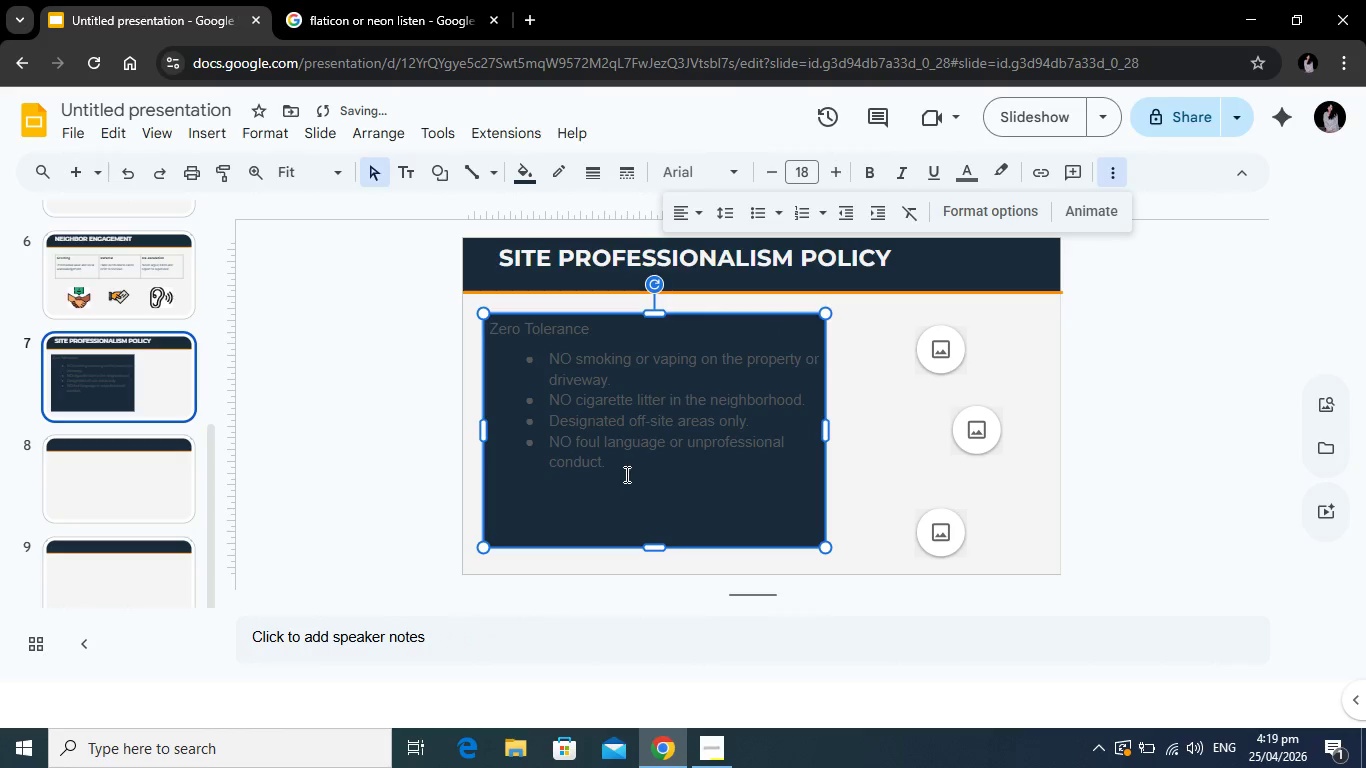 
left_click_drag(start_coordinate=[624, 473], to_coordinate=[514, 362])
 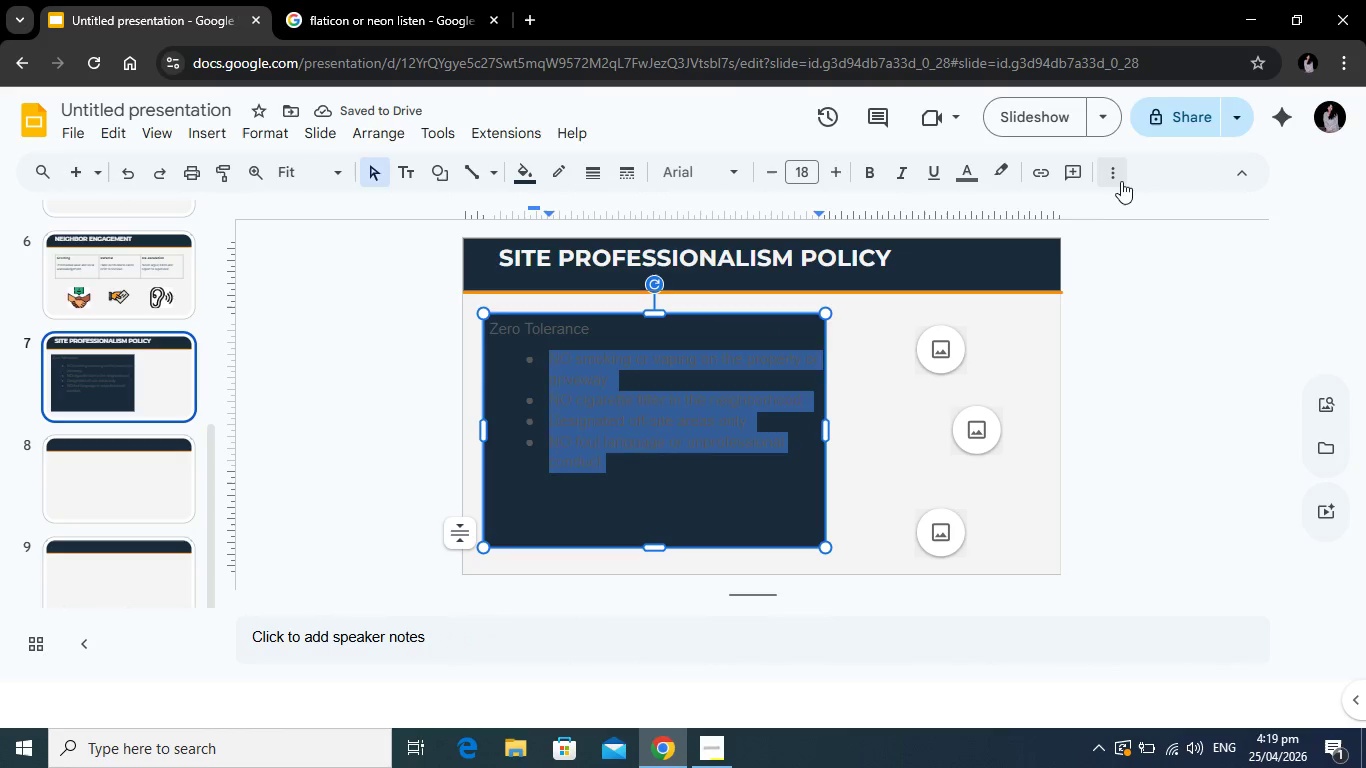 
left_click([1121, 181])
 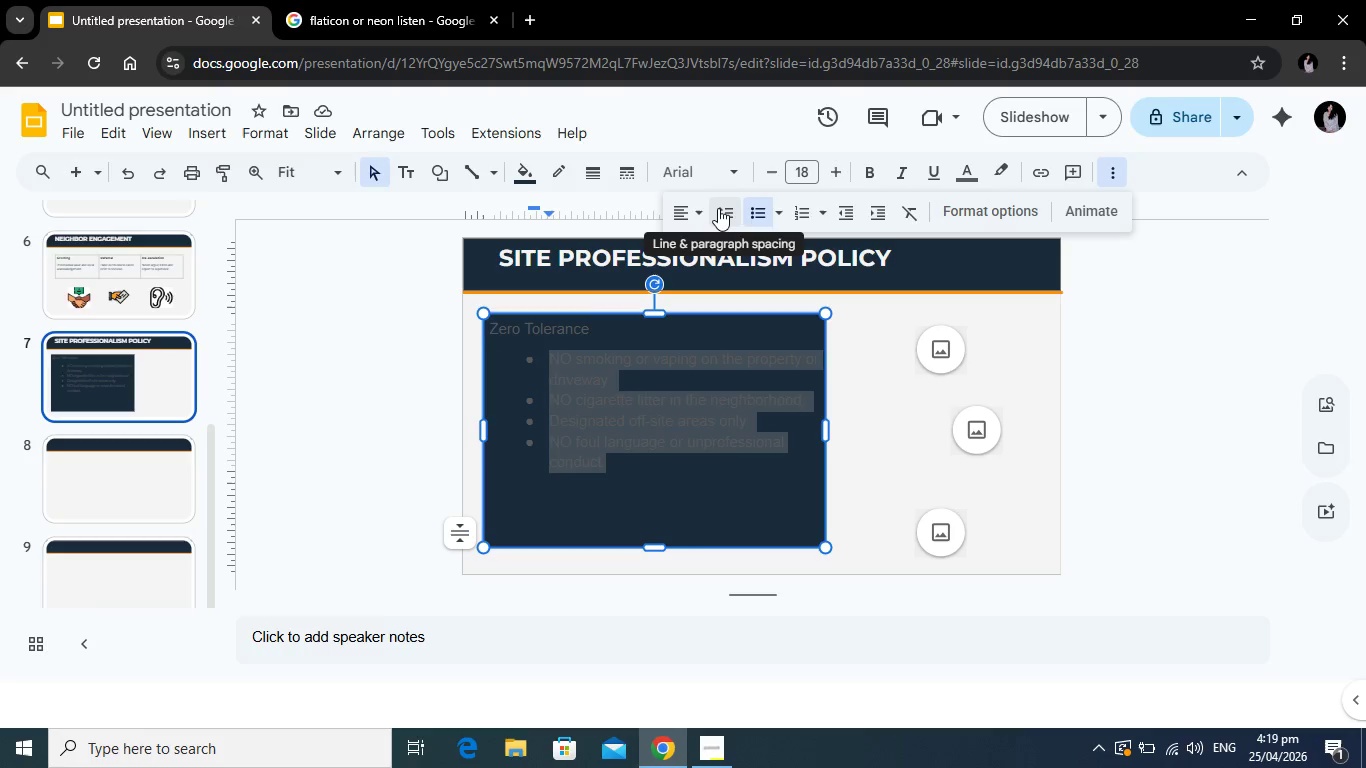 
left_click([718, 208])
 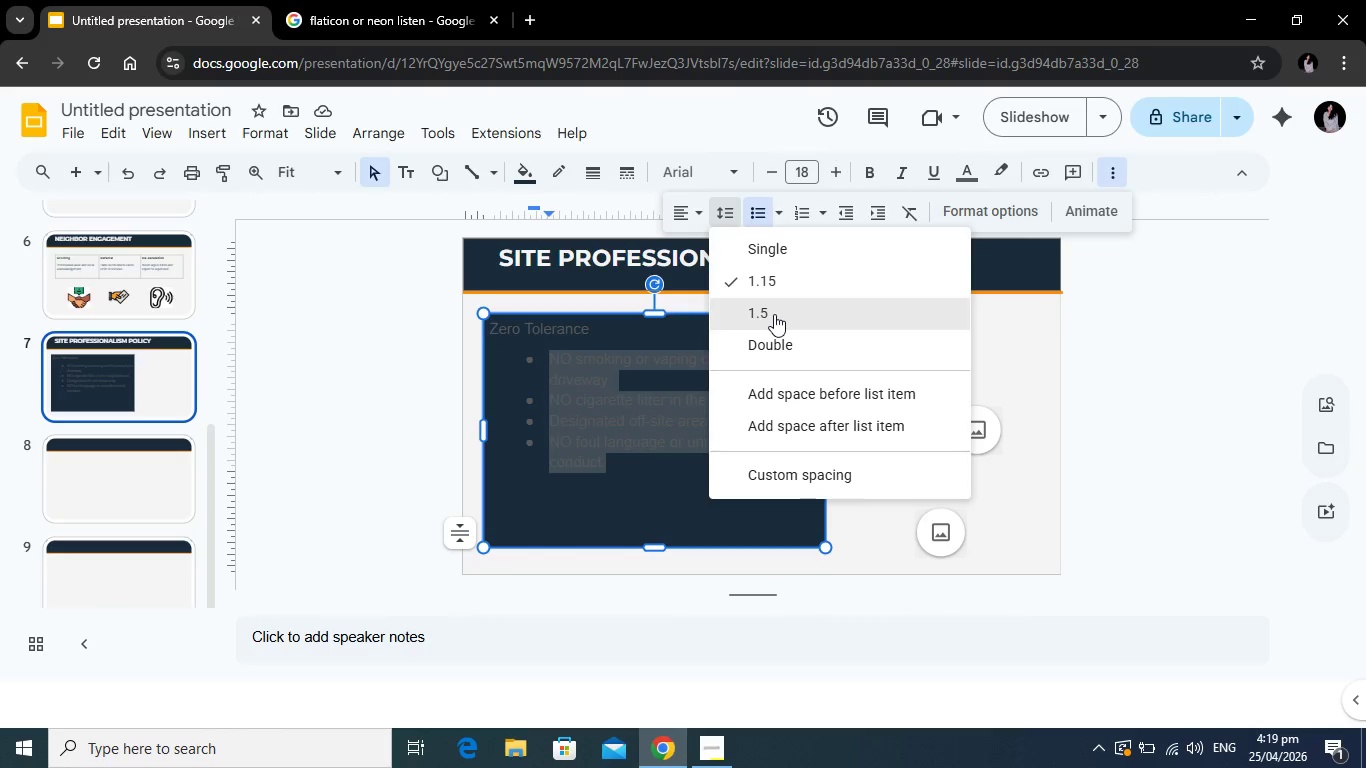 
left_click([774, 314])
 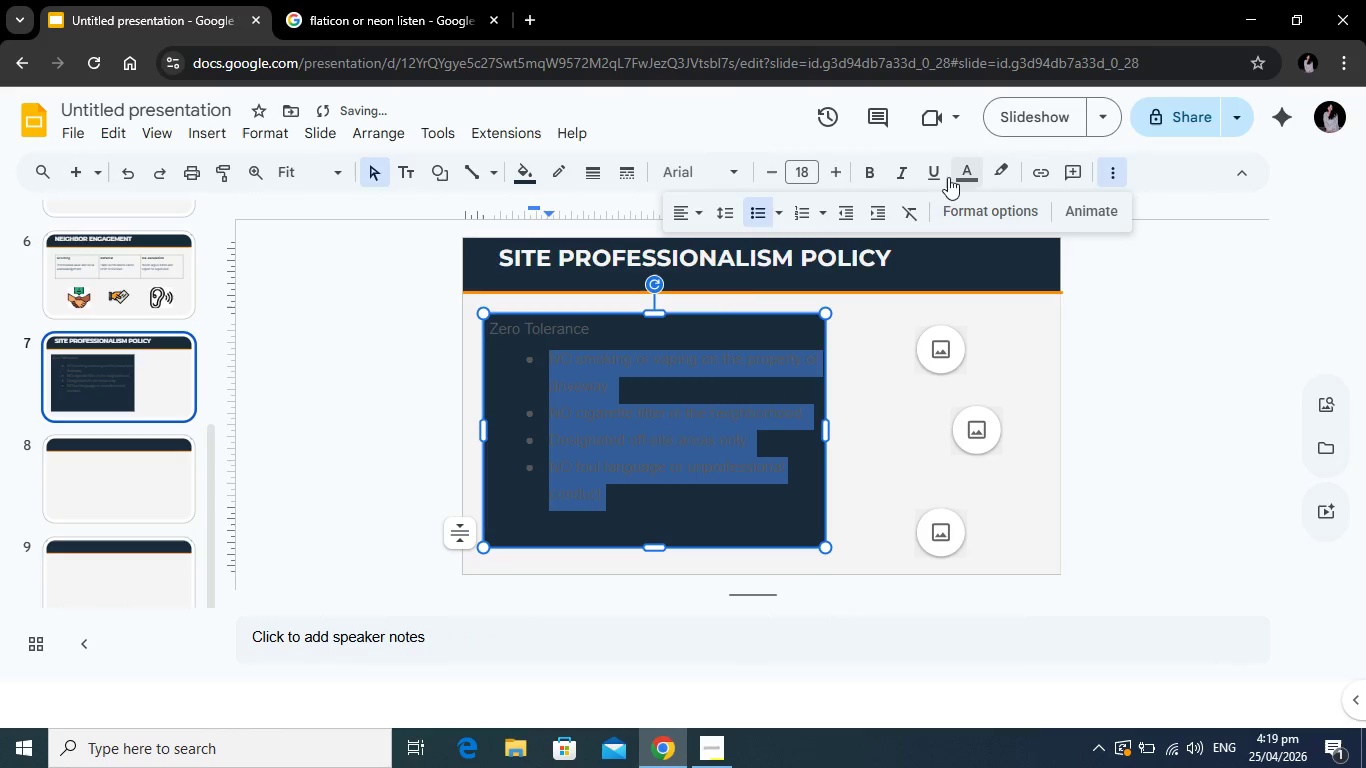 
left_click([552, 349])
 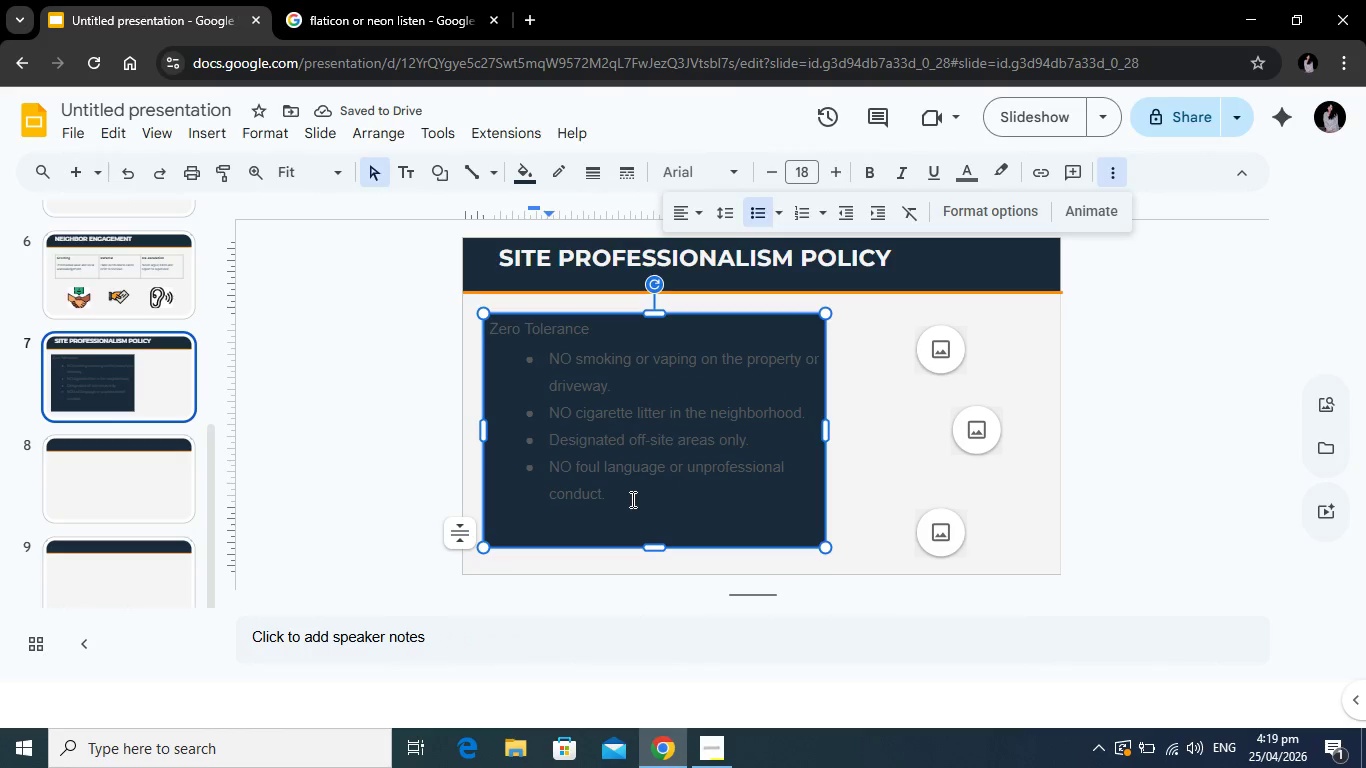 
left_click_drag(start_coordinate=[631, 499], to_coordinate=[489, 329])
 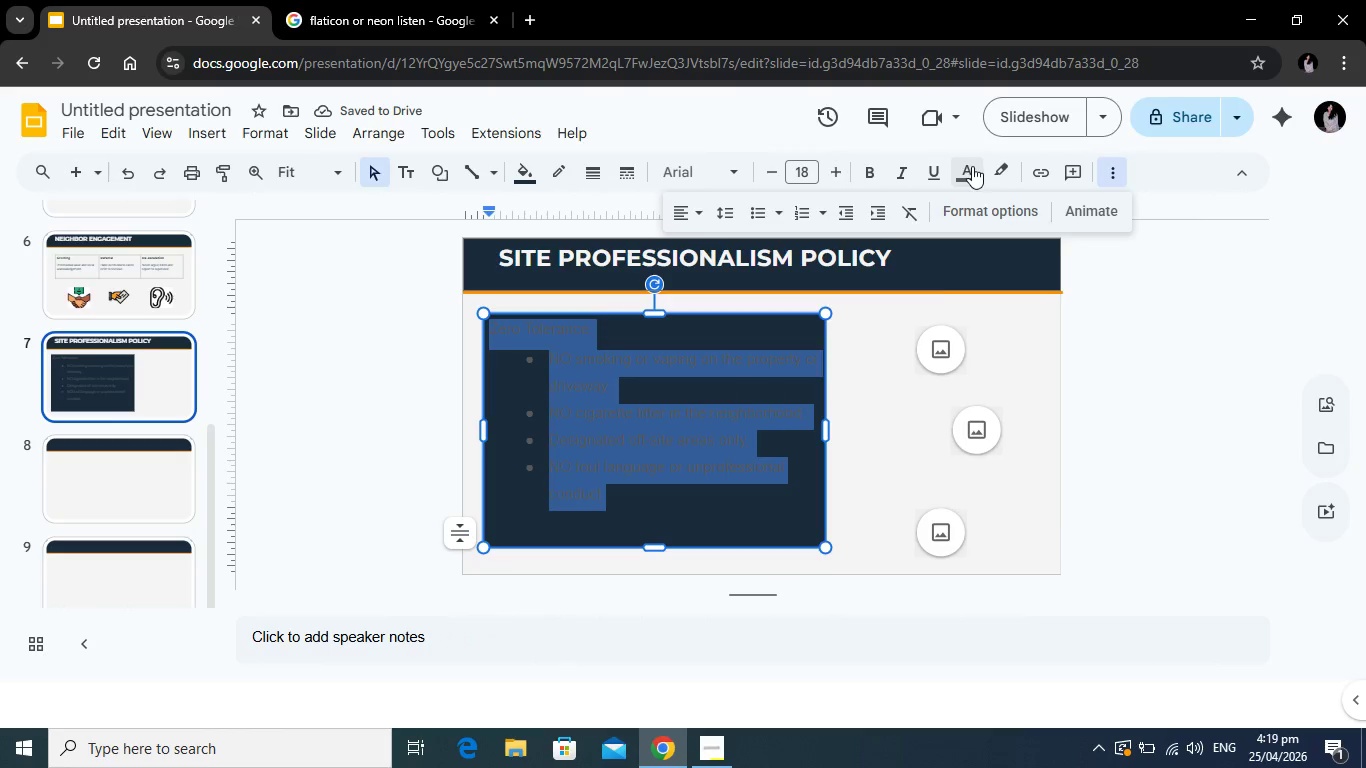 
left_click([972, 166])
 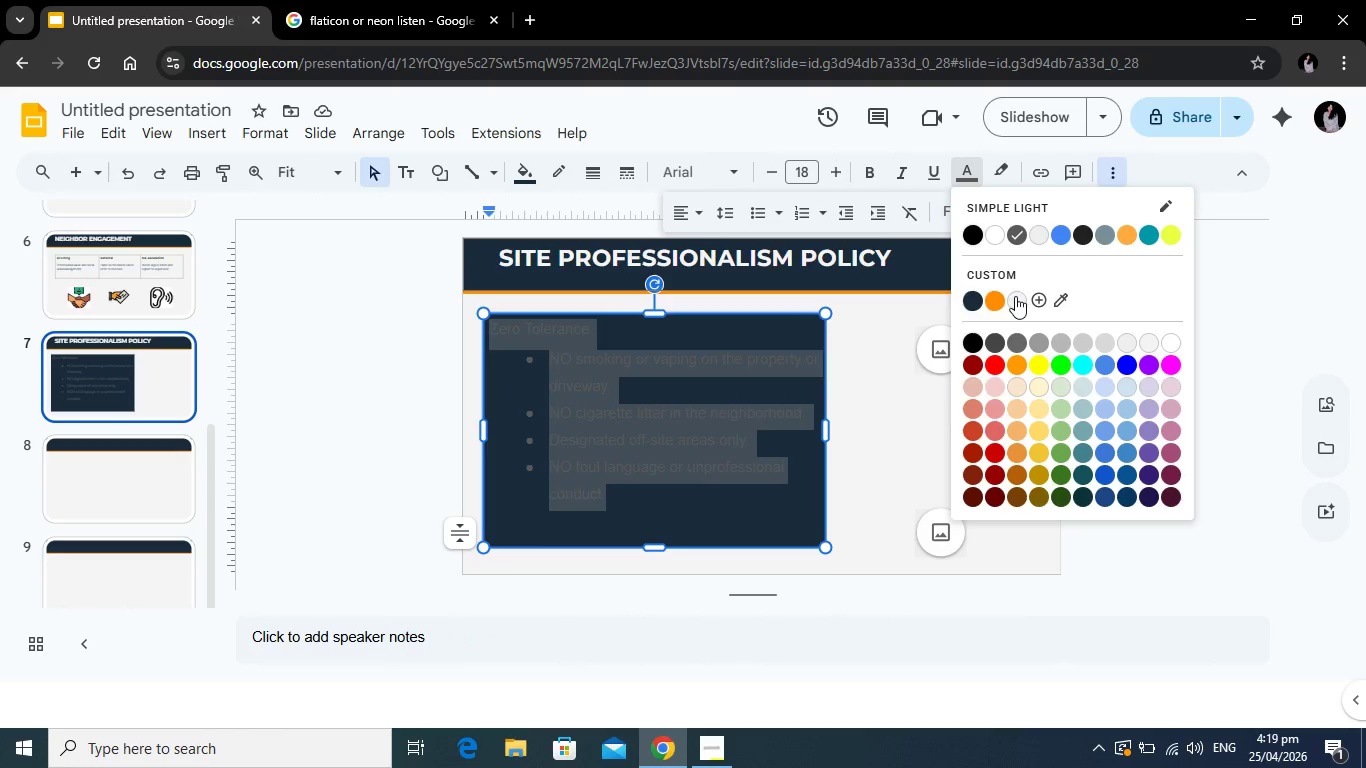 
left_click([1015, 296])
 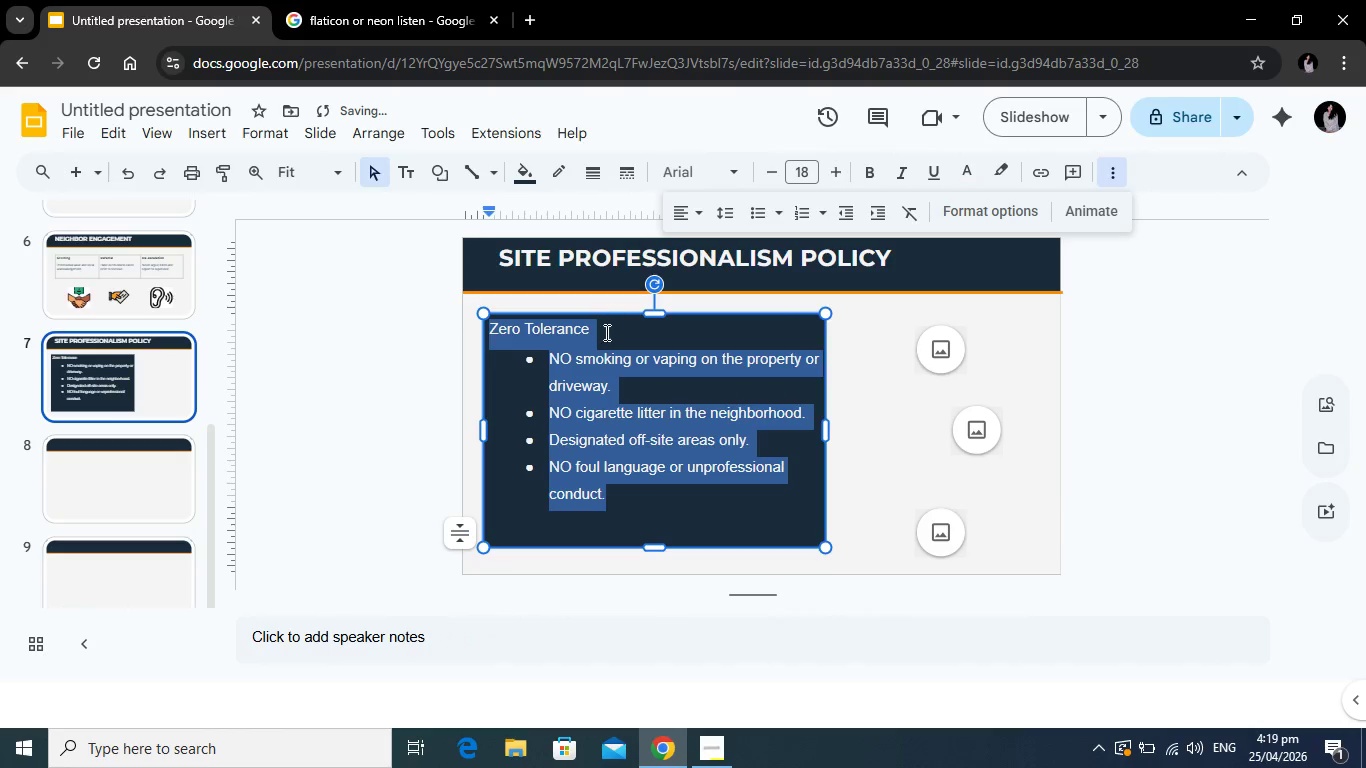 
left_click([608, 329])
 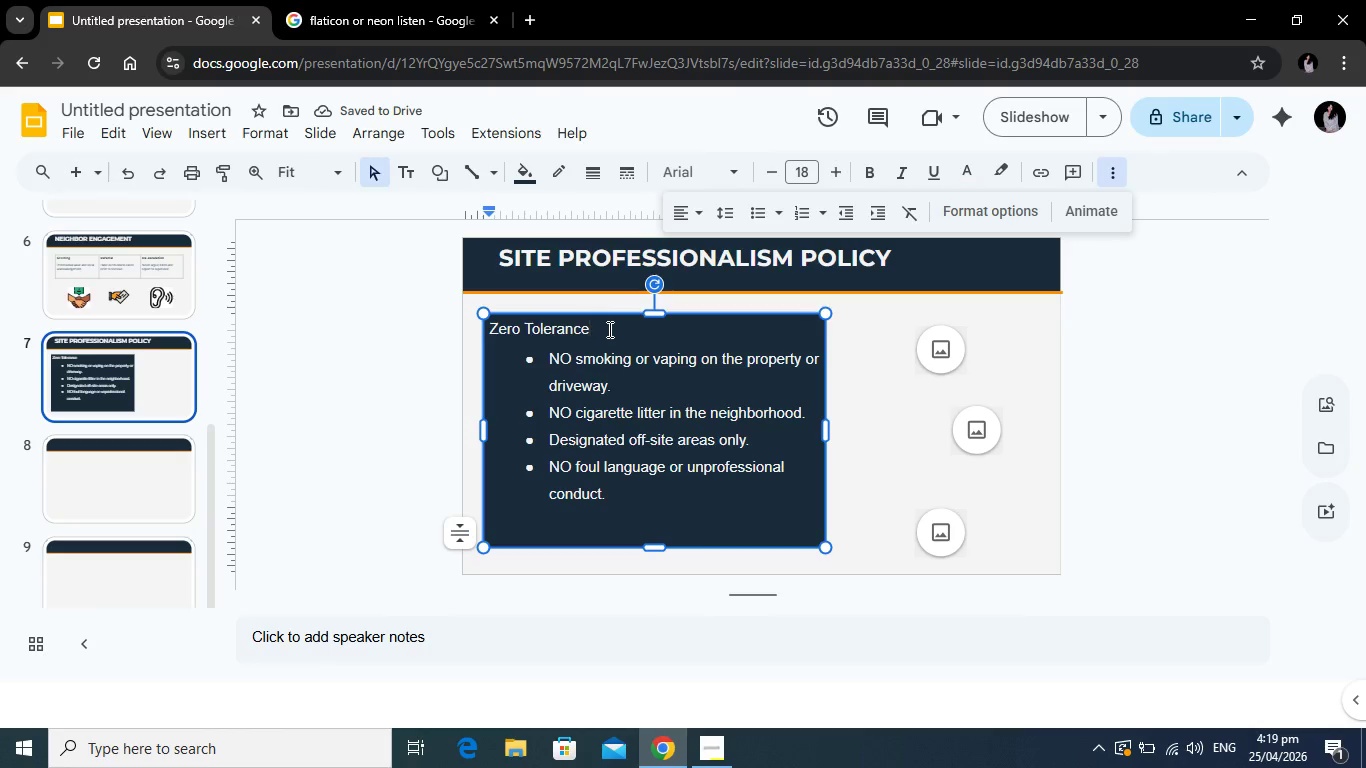 
left_click_drag(start_coordinate=[608, 329], to_coordinate=[487, 326])
 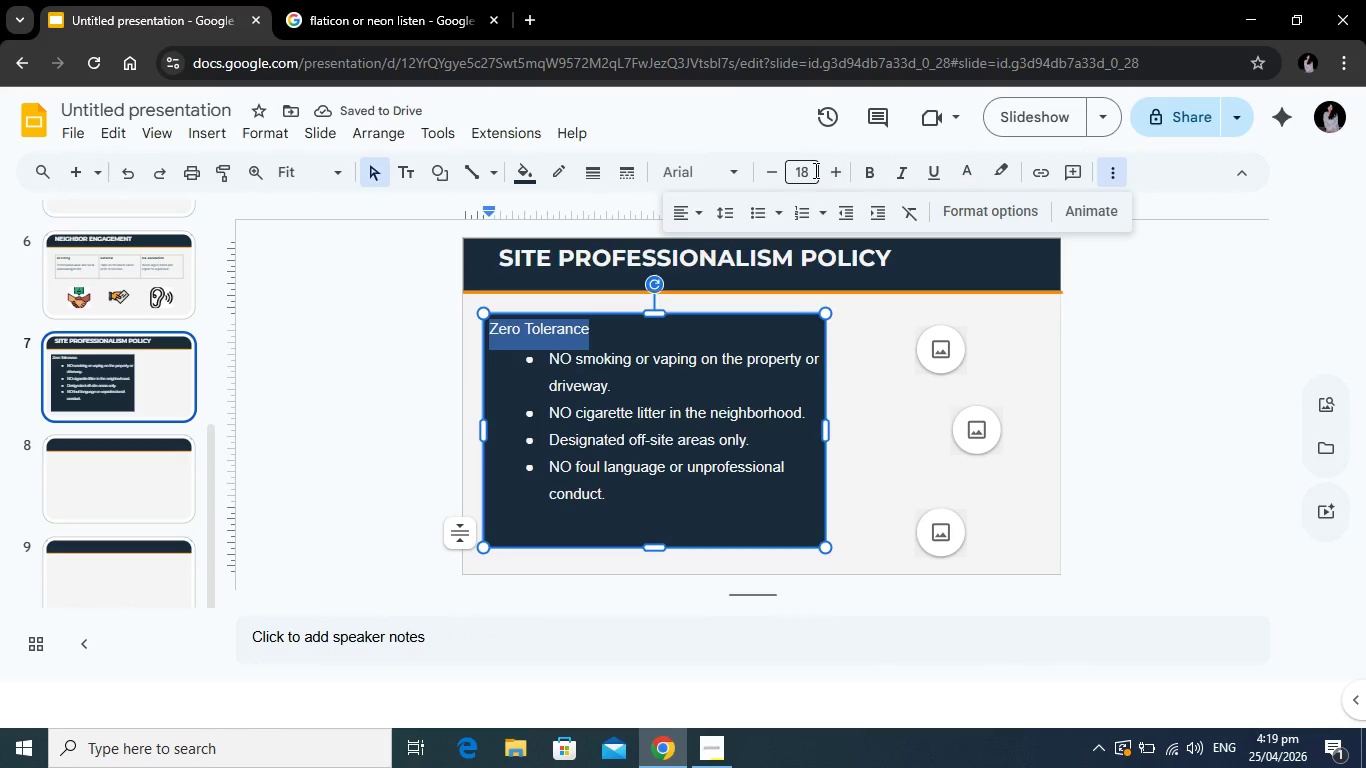 
left_click([745, 170])
 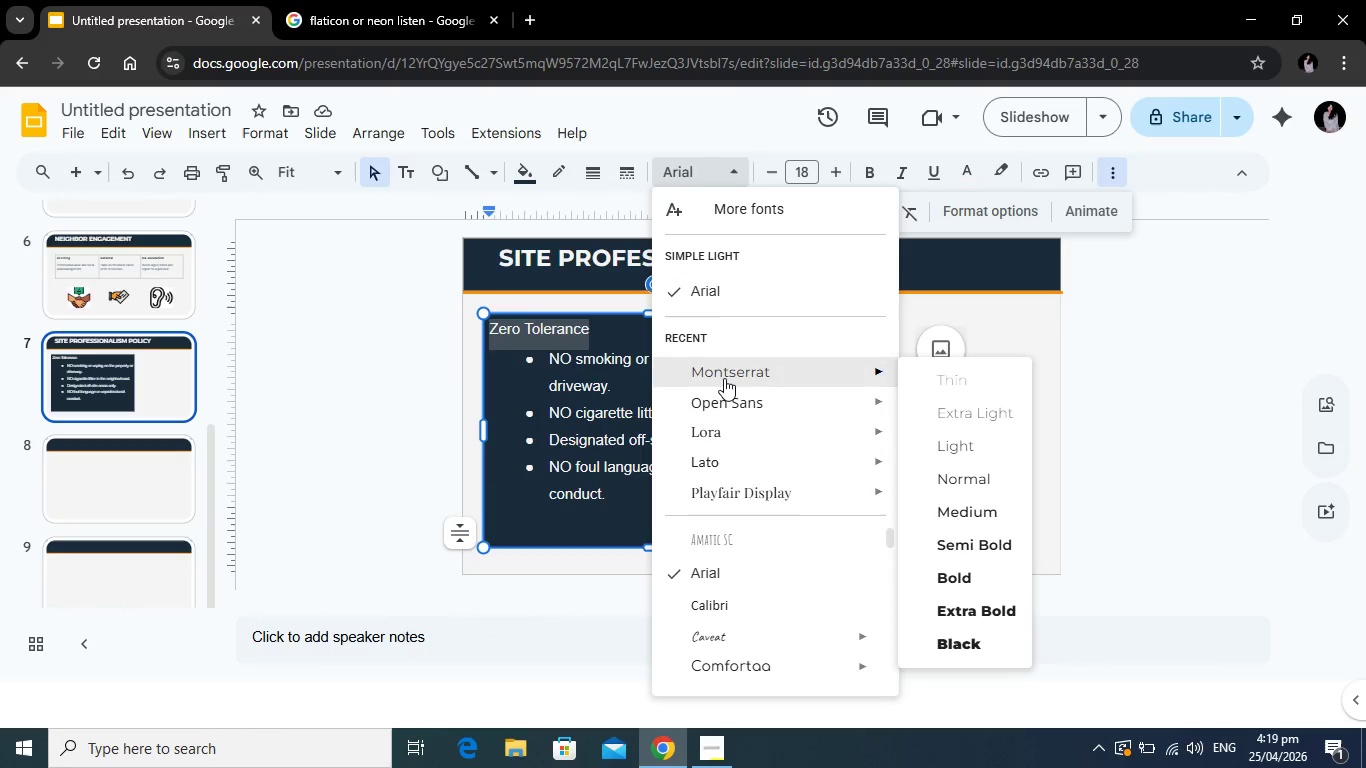 
left_click([724, 378])
 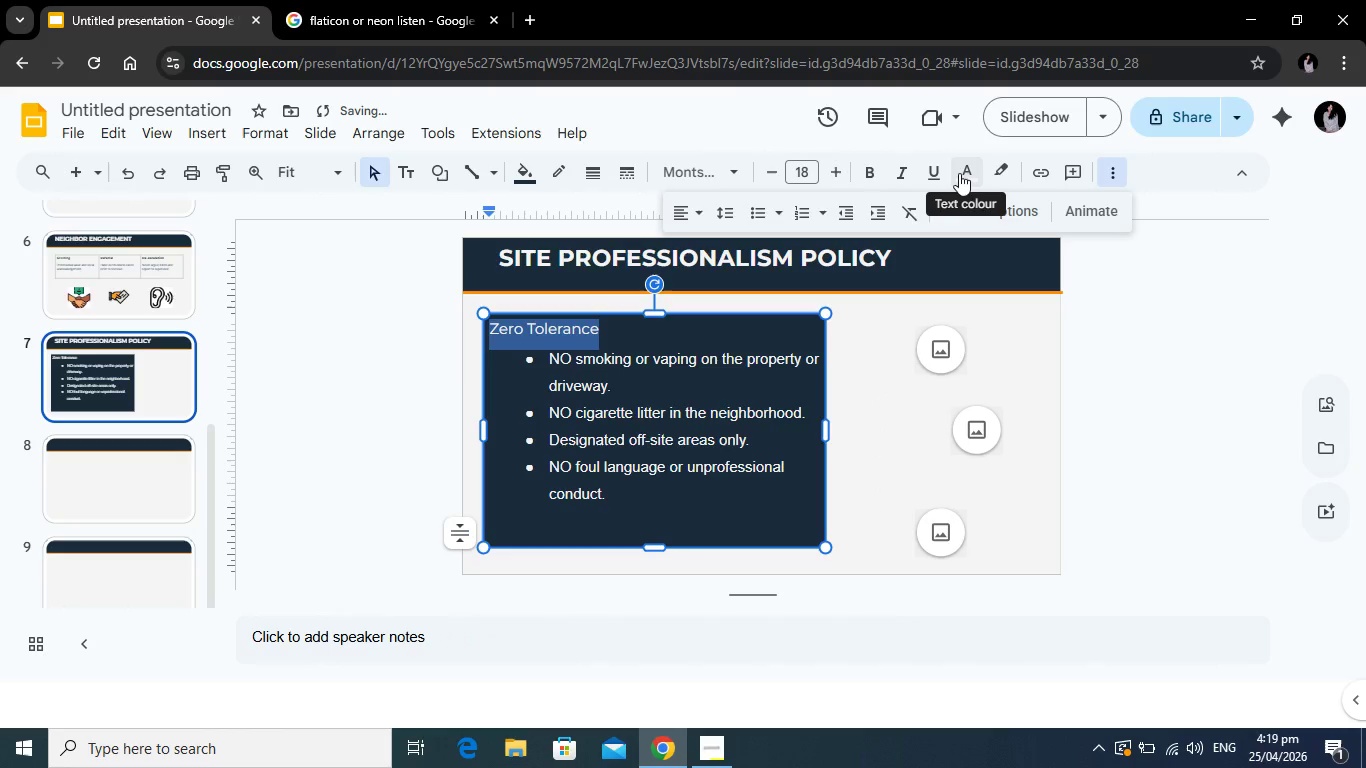 
left_click([959, 171])
 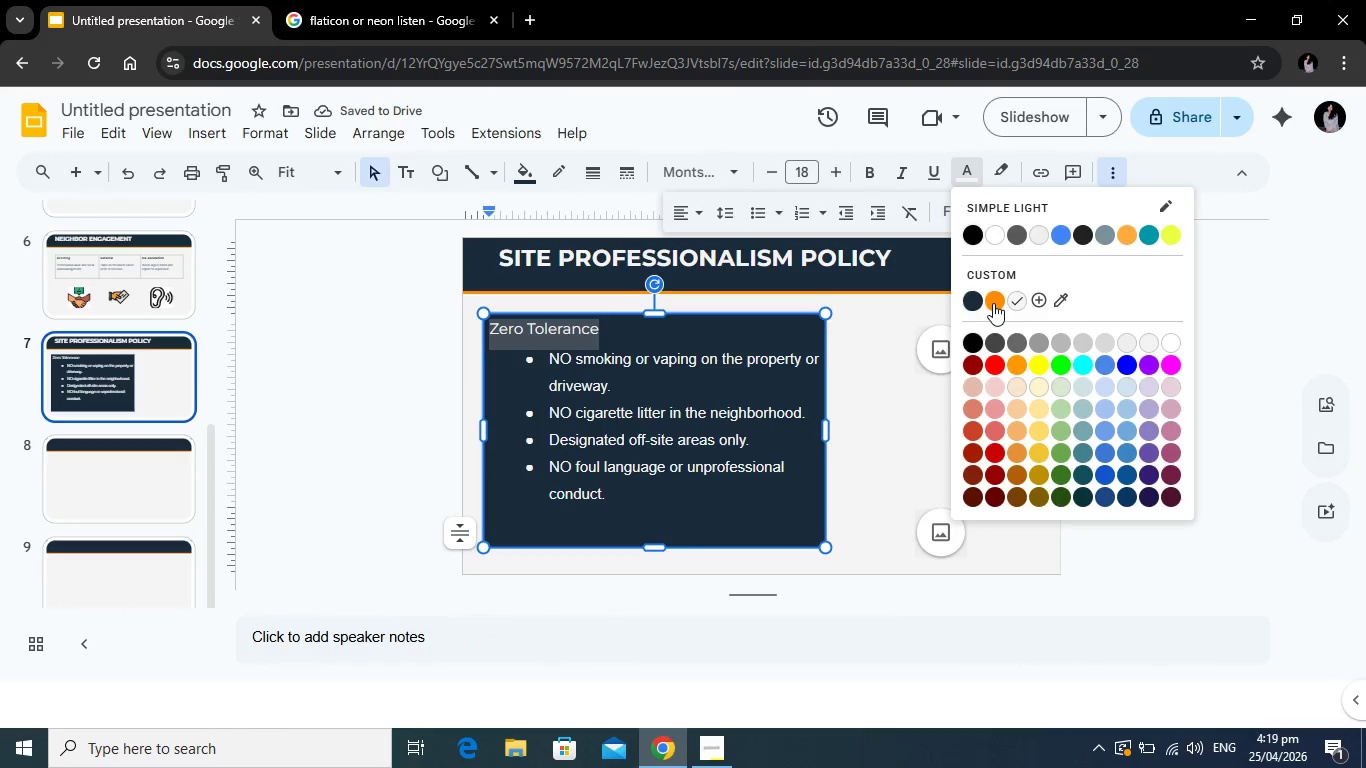 
left_click([995, 299])
 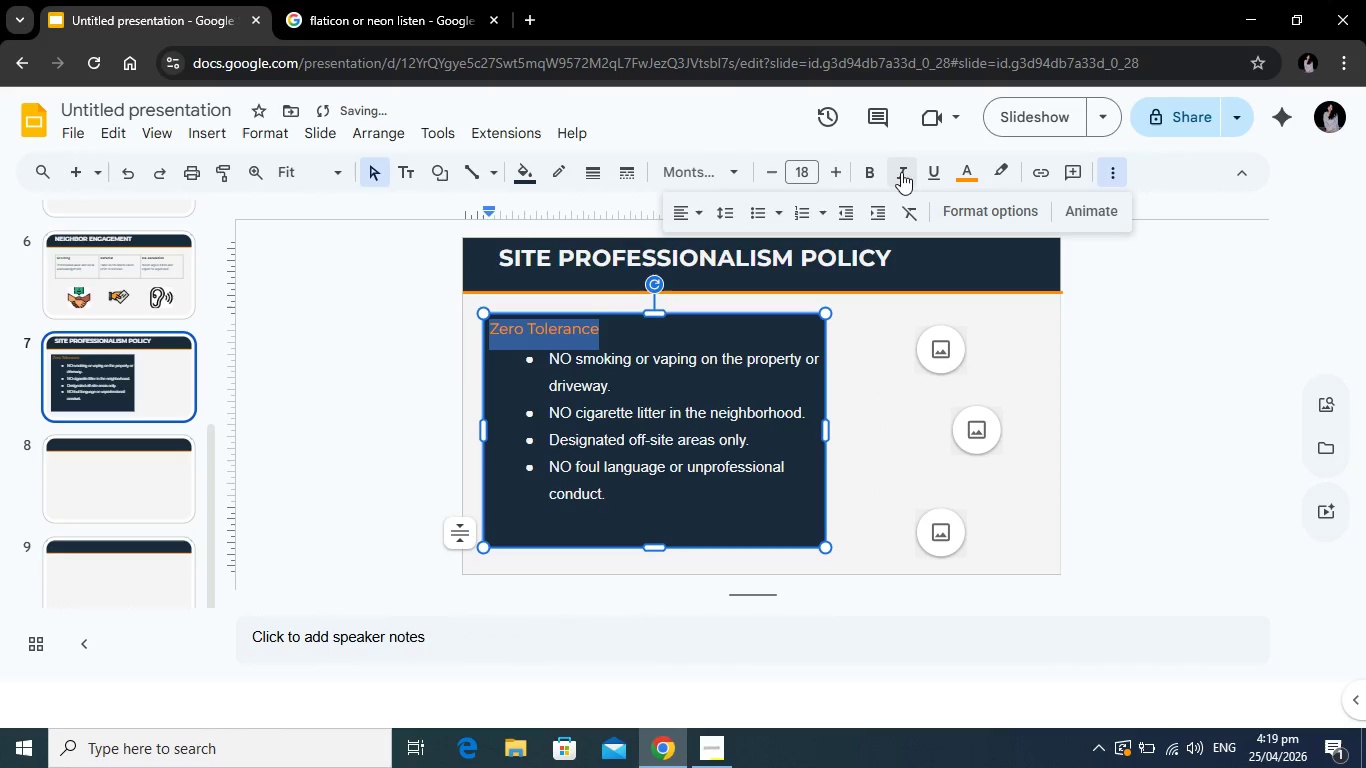 
left_click([875, 175])
 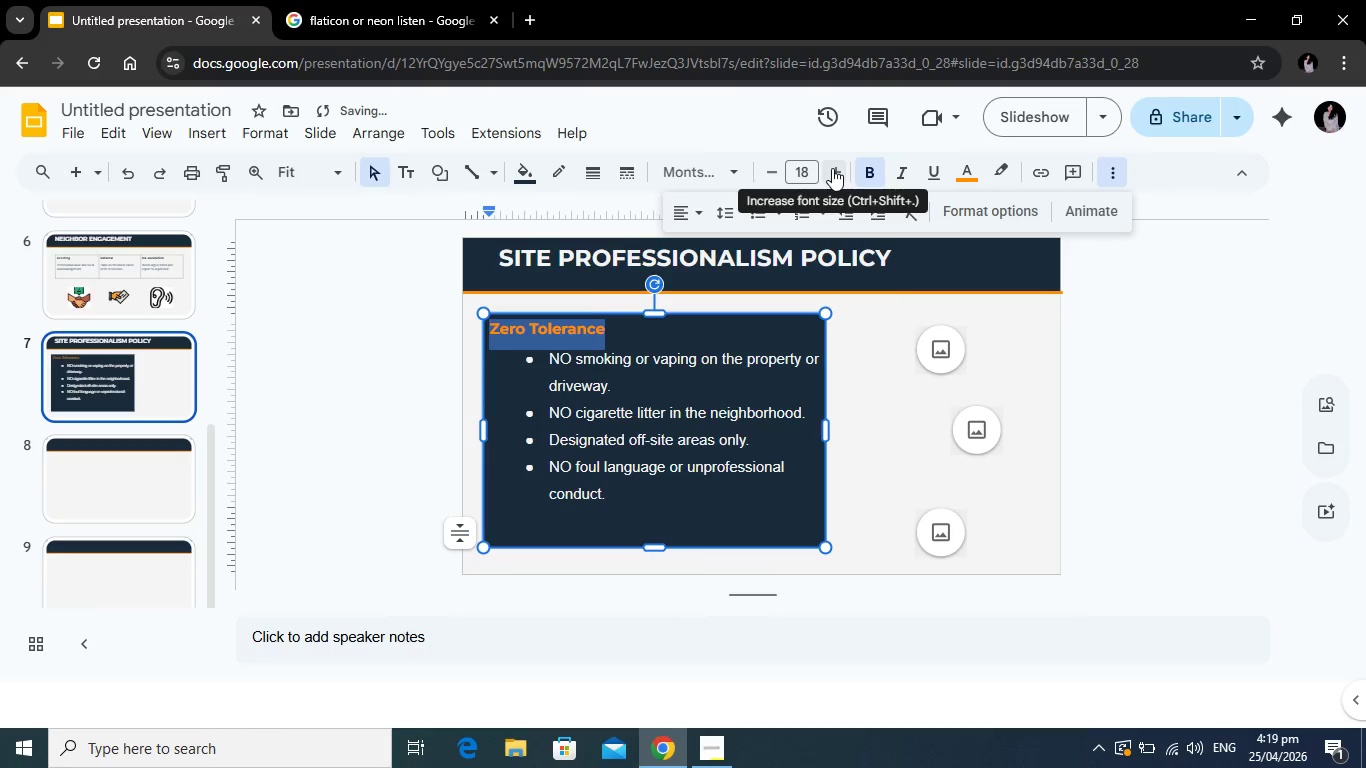 
left_click([832, 168])
 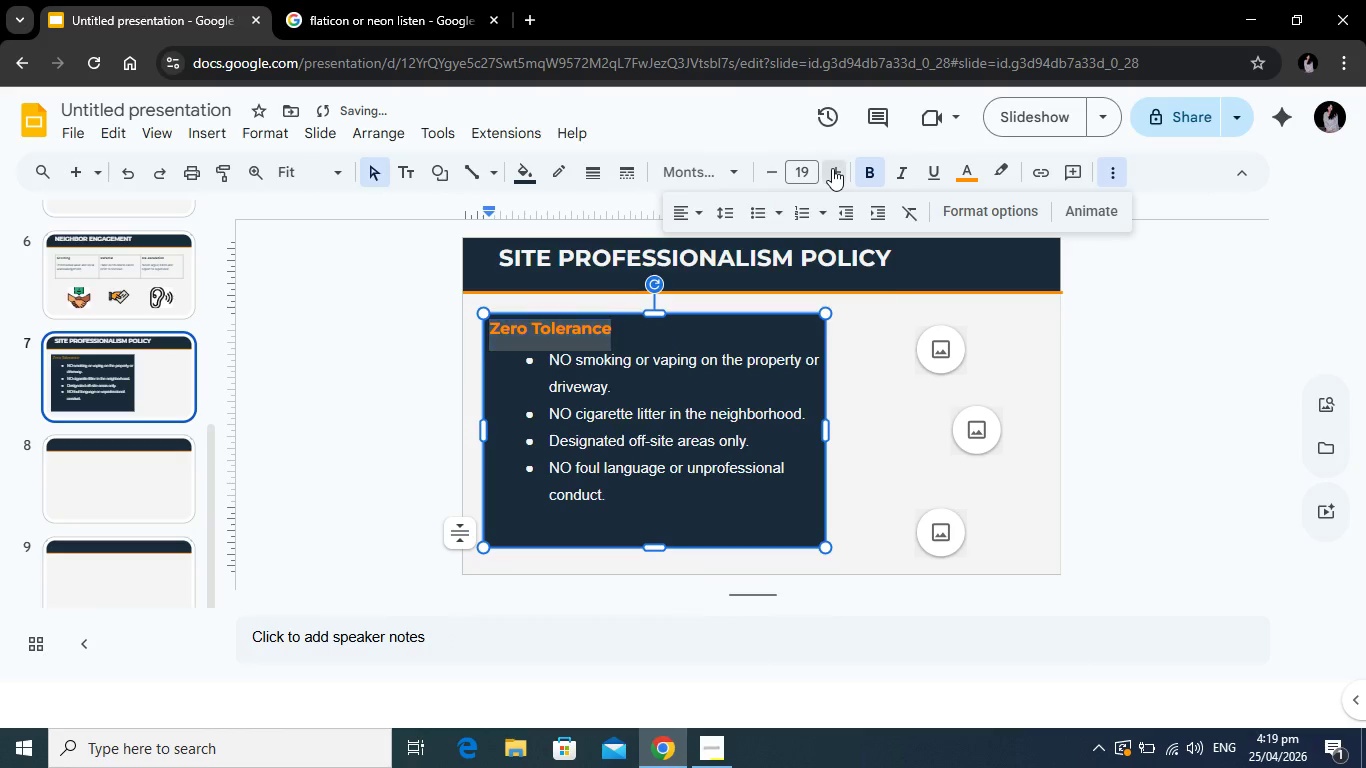 
left_click([832, 168])
 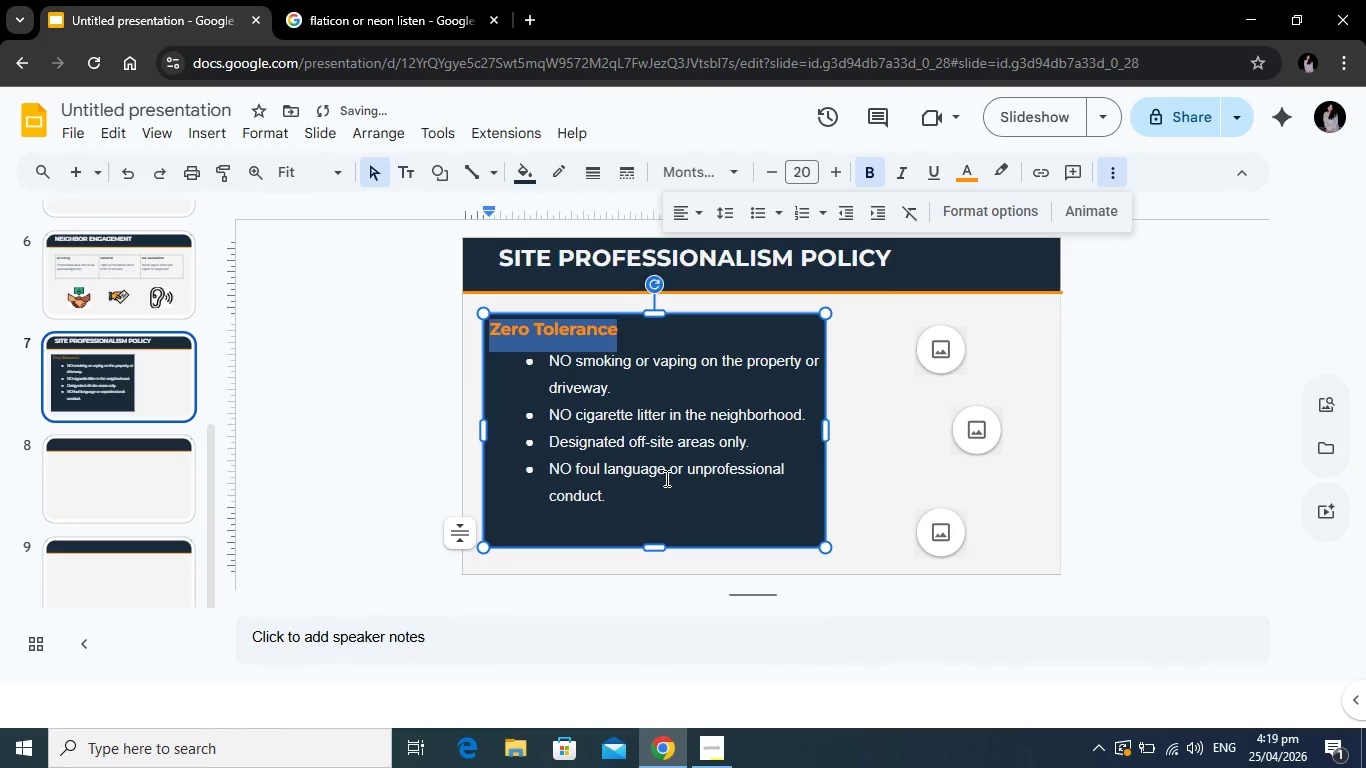 
left_click([665, 479])
 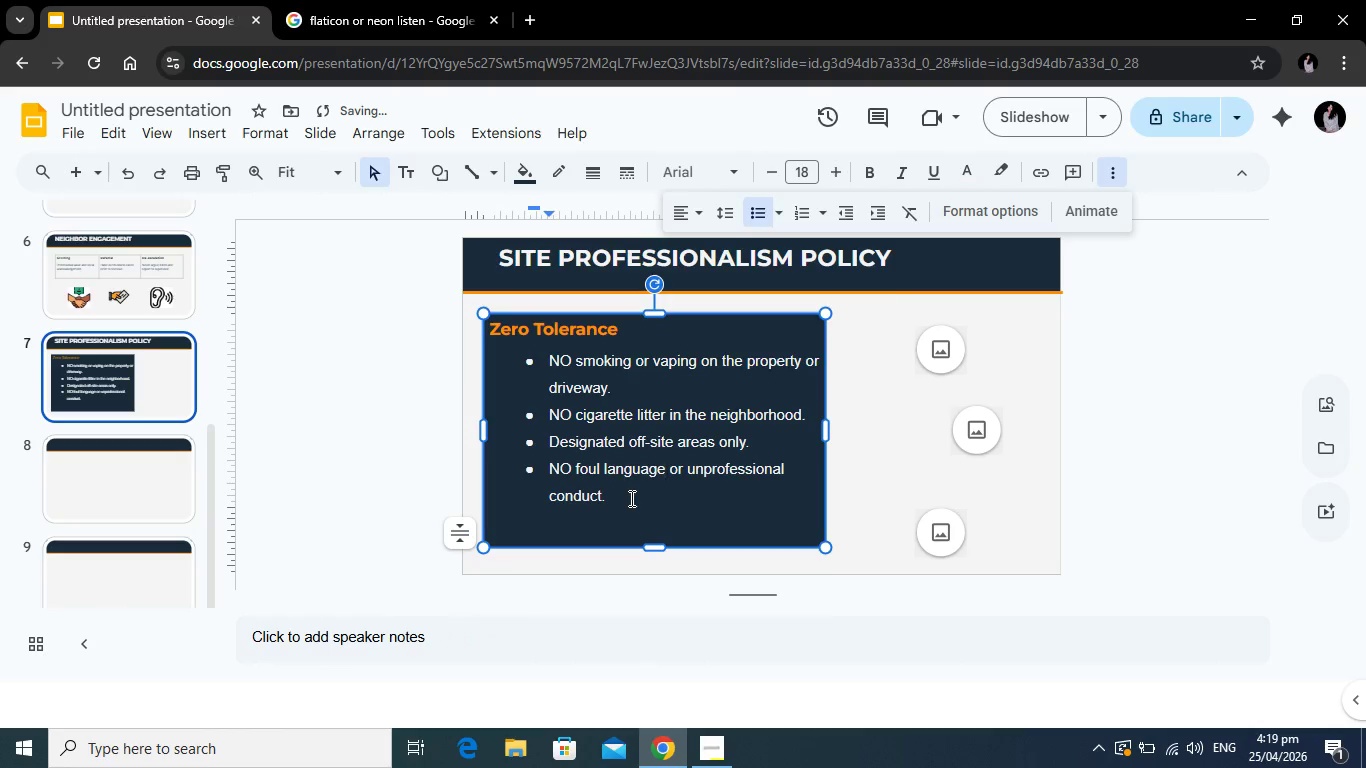 
left_click([630, 498])
 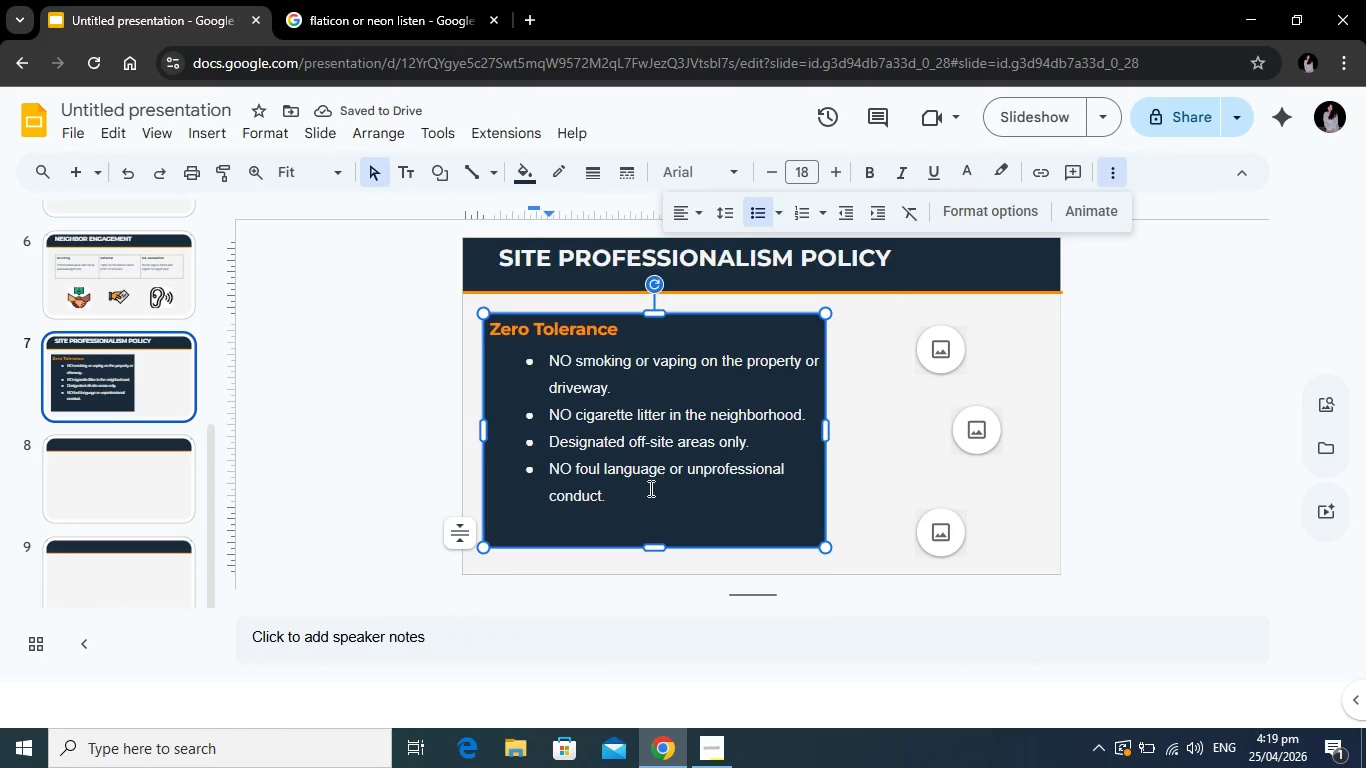 
left_click_drag(start_coordinate=[649, 490], to_coordinate=[547, 362])
 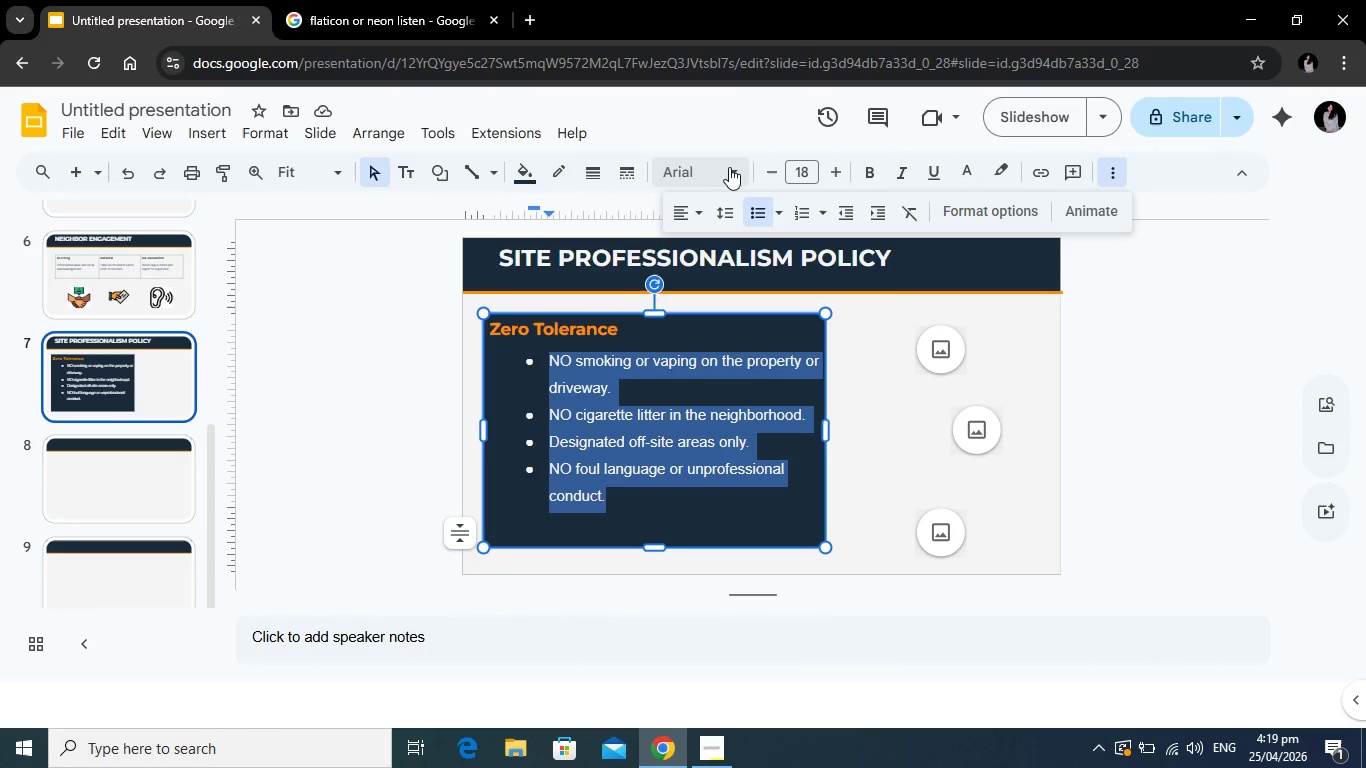 
left_click([729, 167])
 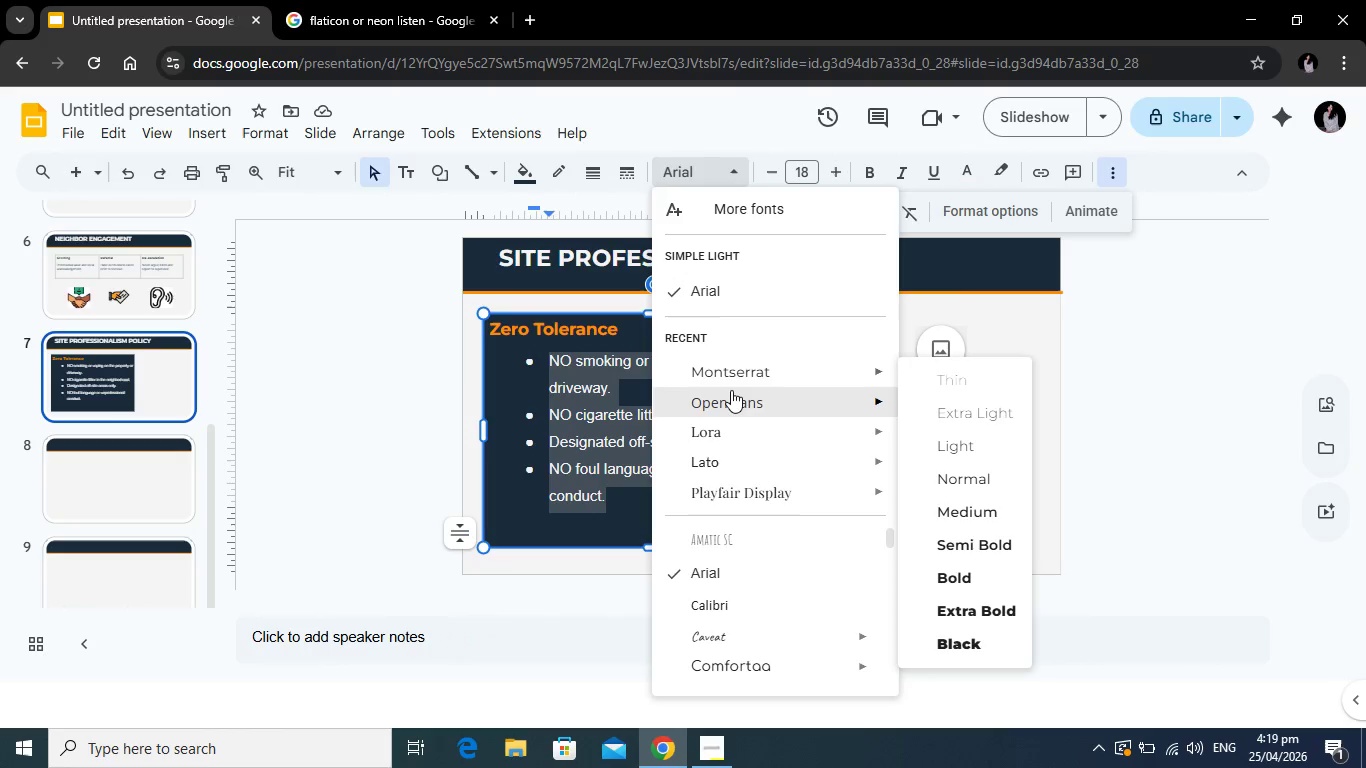 
left_click([731, 393])
 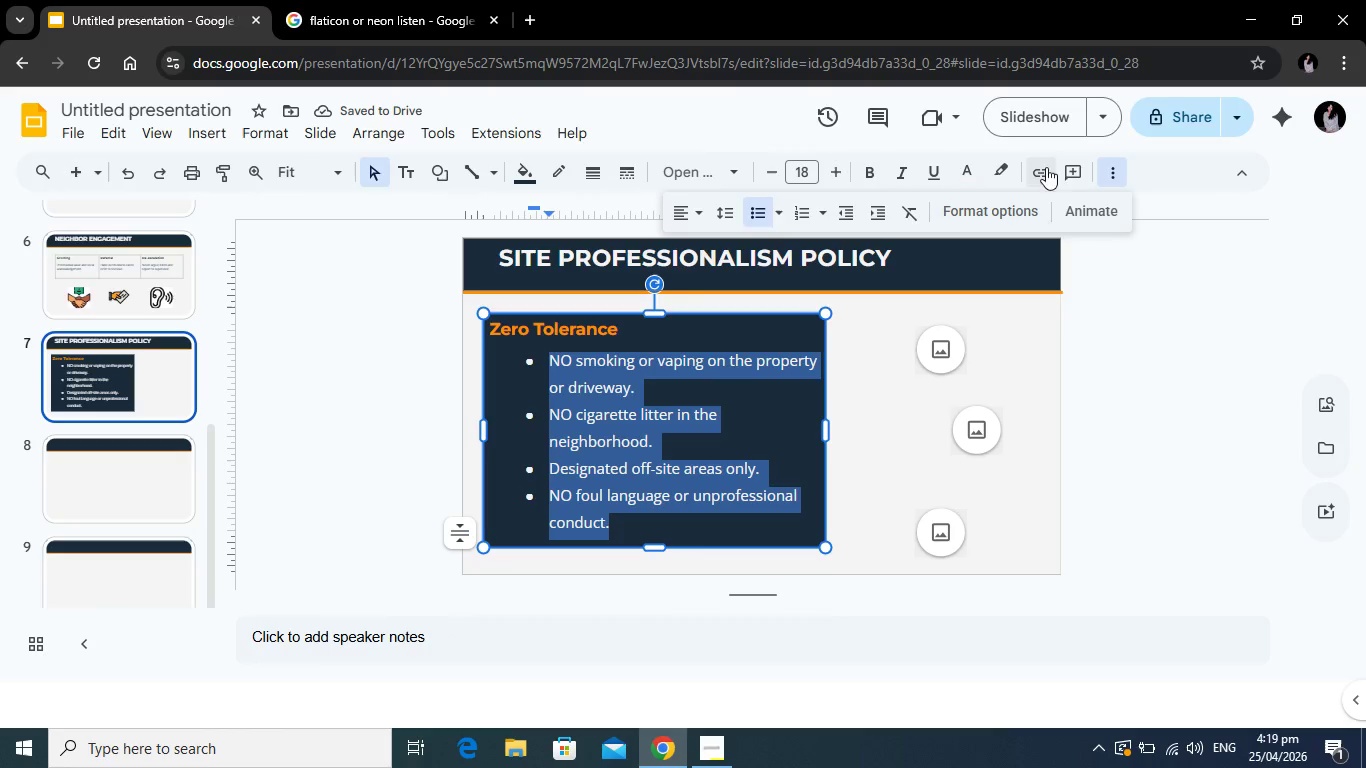 
left_click([686, 218])
 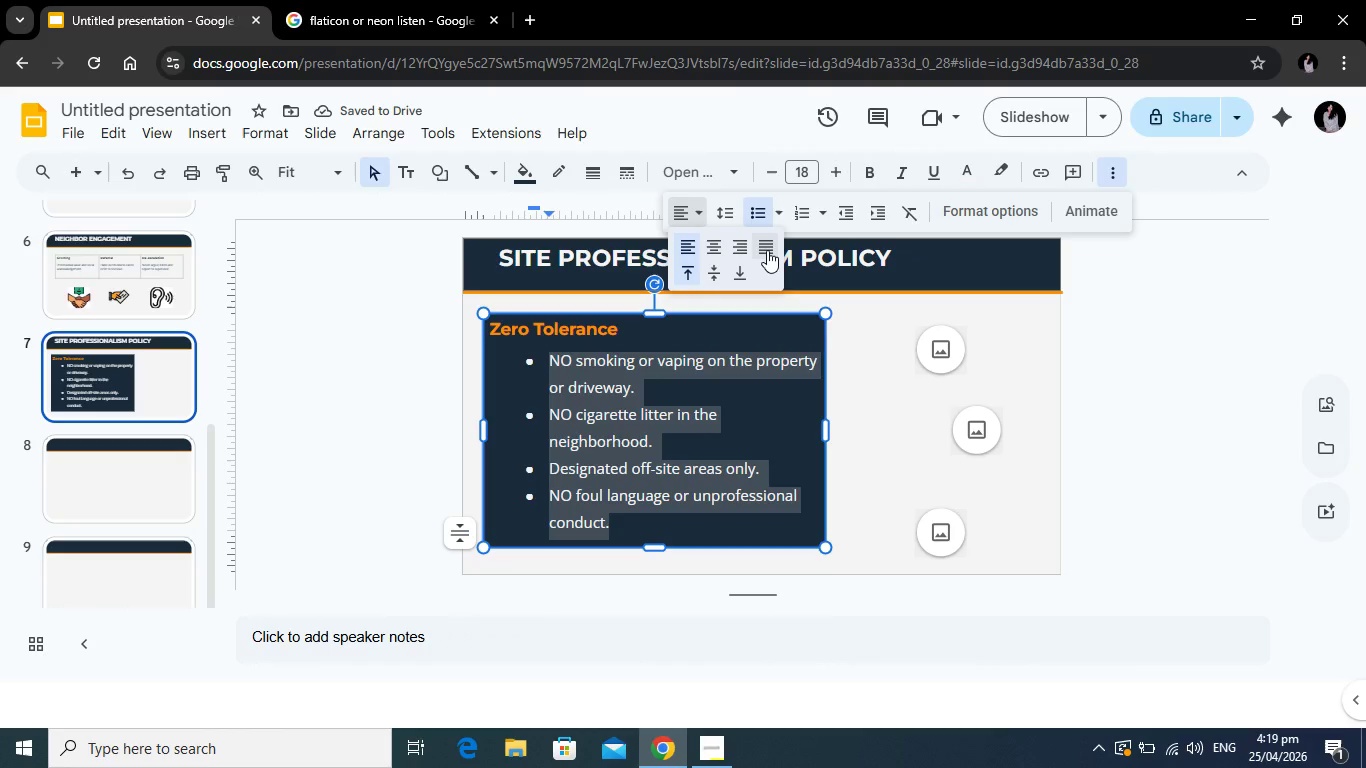 
left_click([767, 250])
 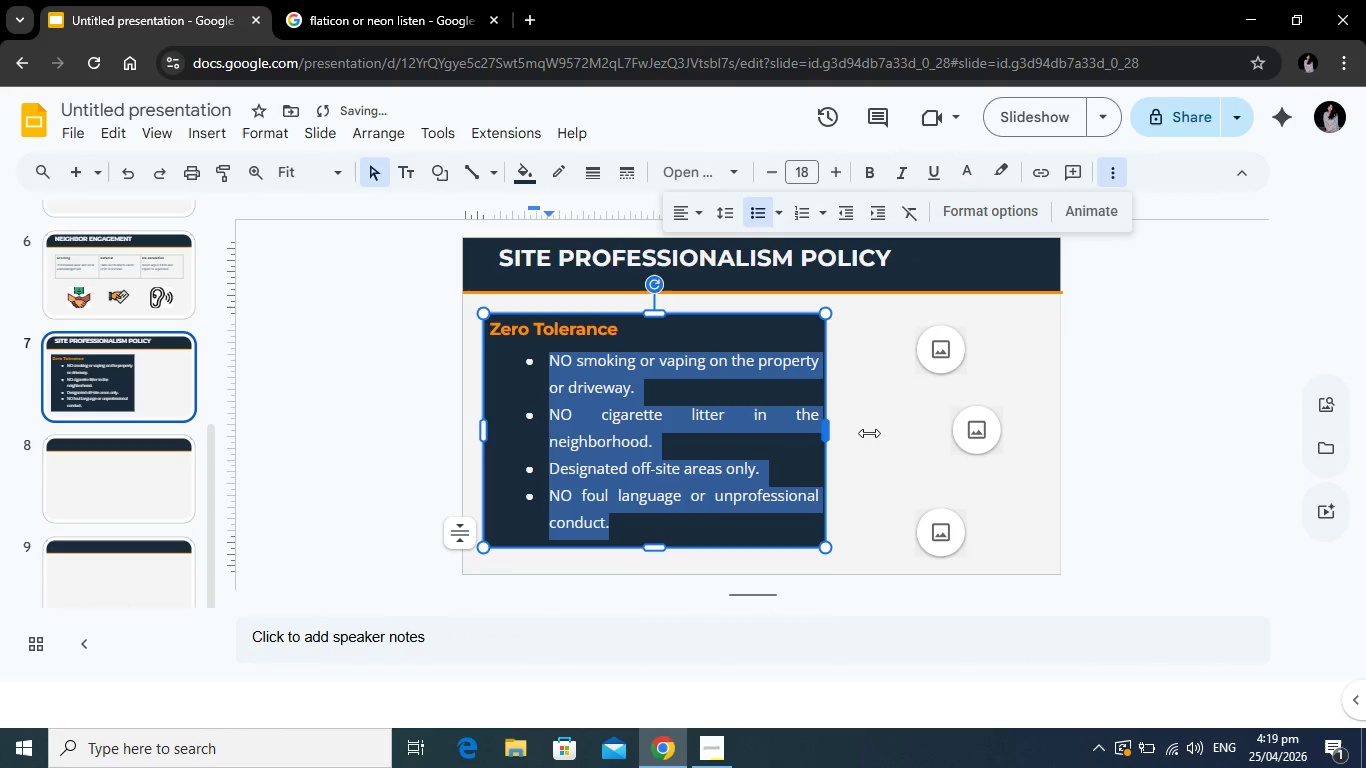 
left_click([869, 430])
 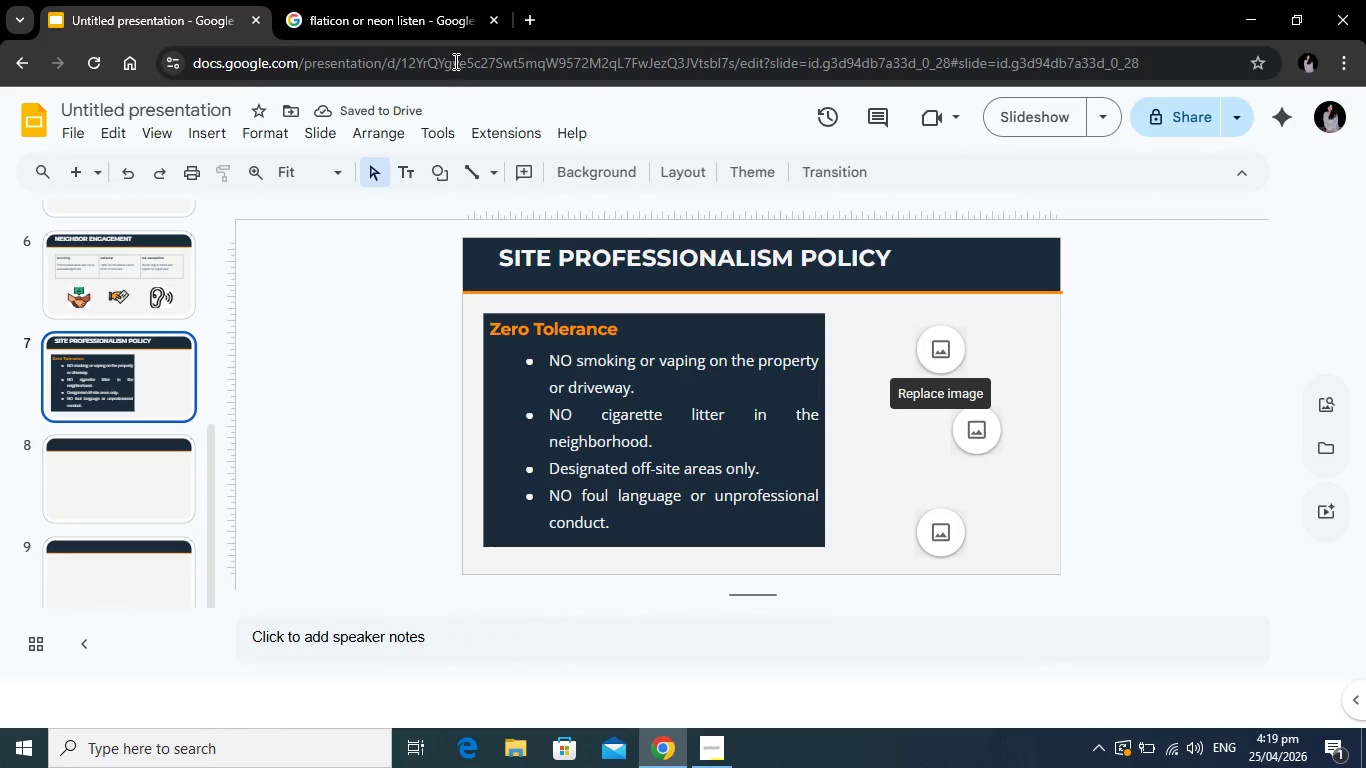 
left_click([380, 2])
 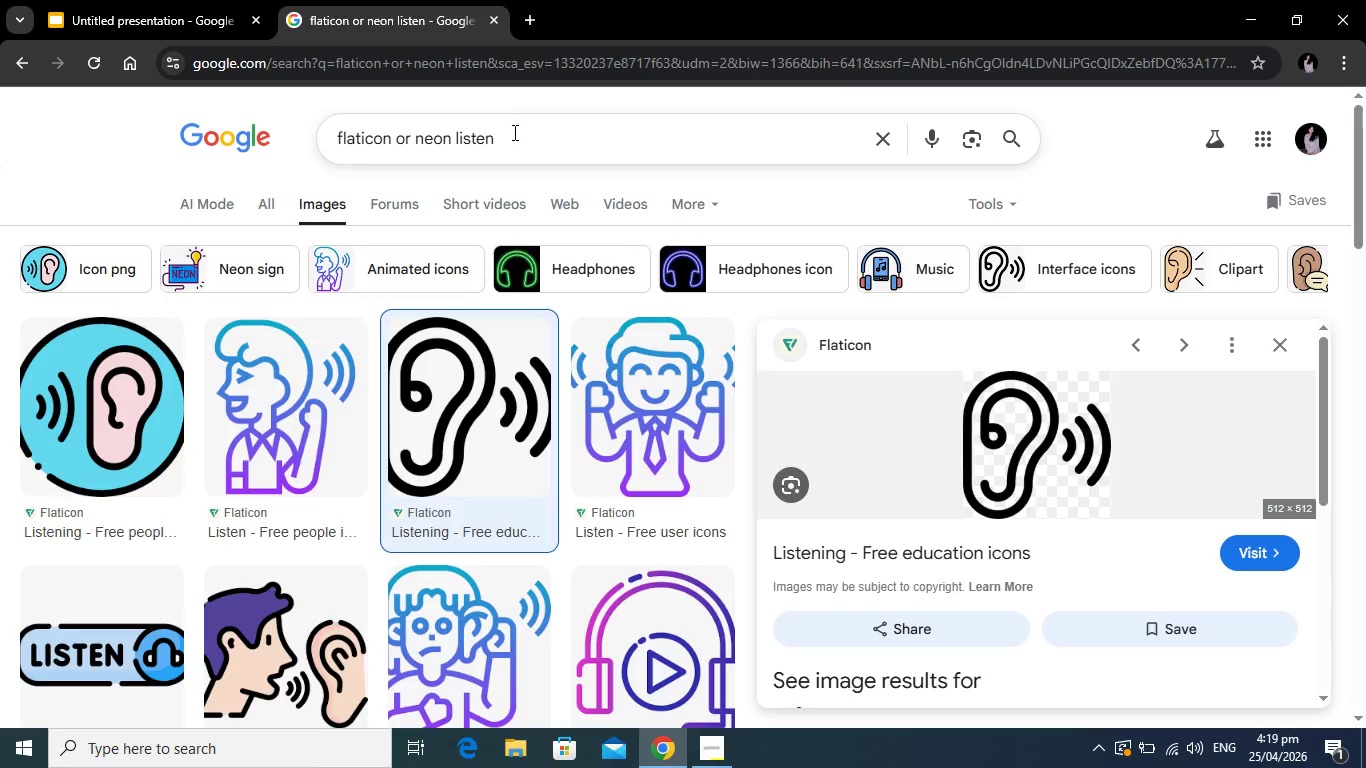 
left_click_drag(start_coordinate=[513, 132], to_coordinate=[455, 136])
 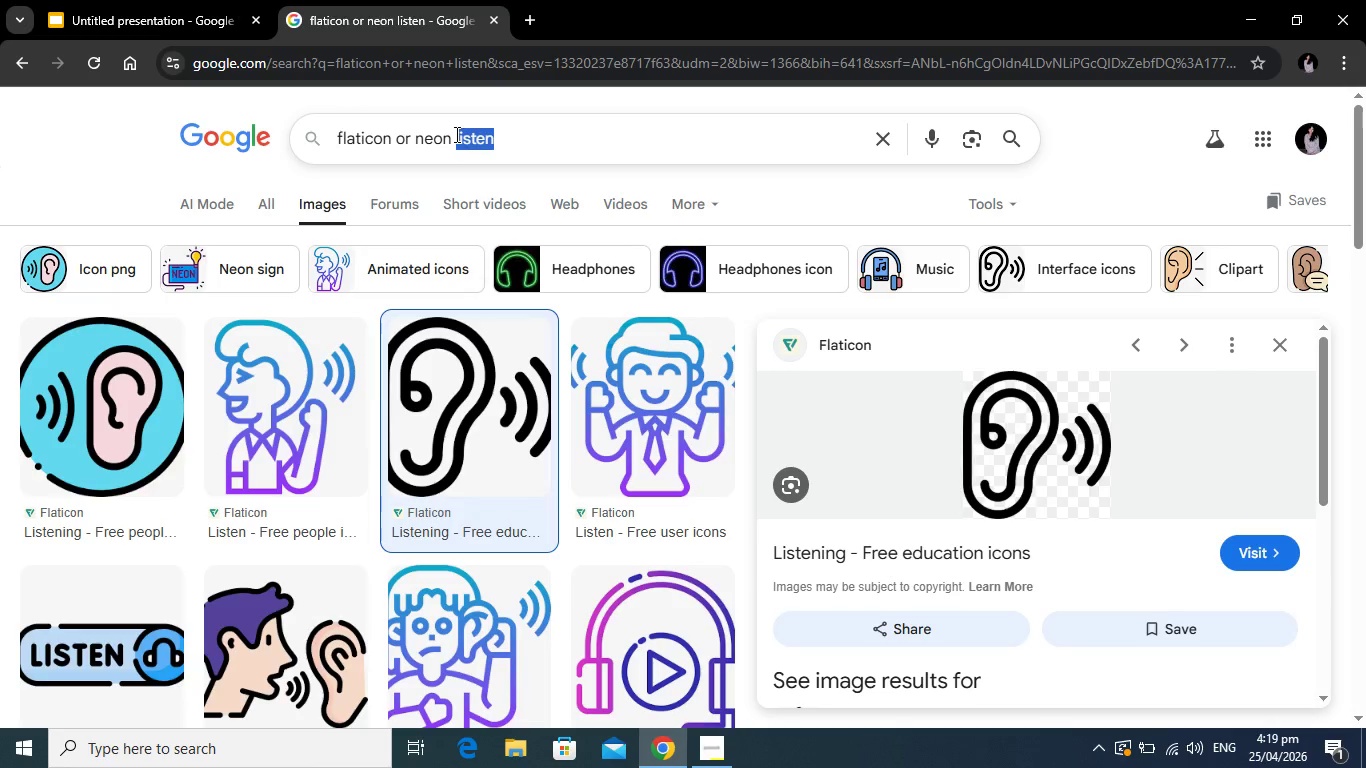 
type(no smoking)
 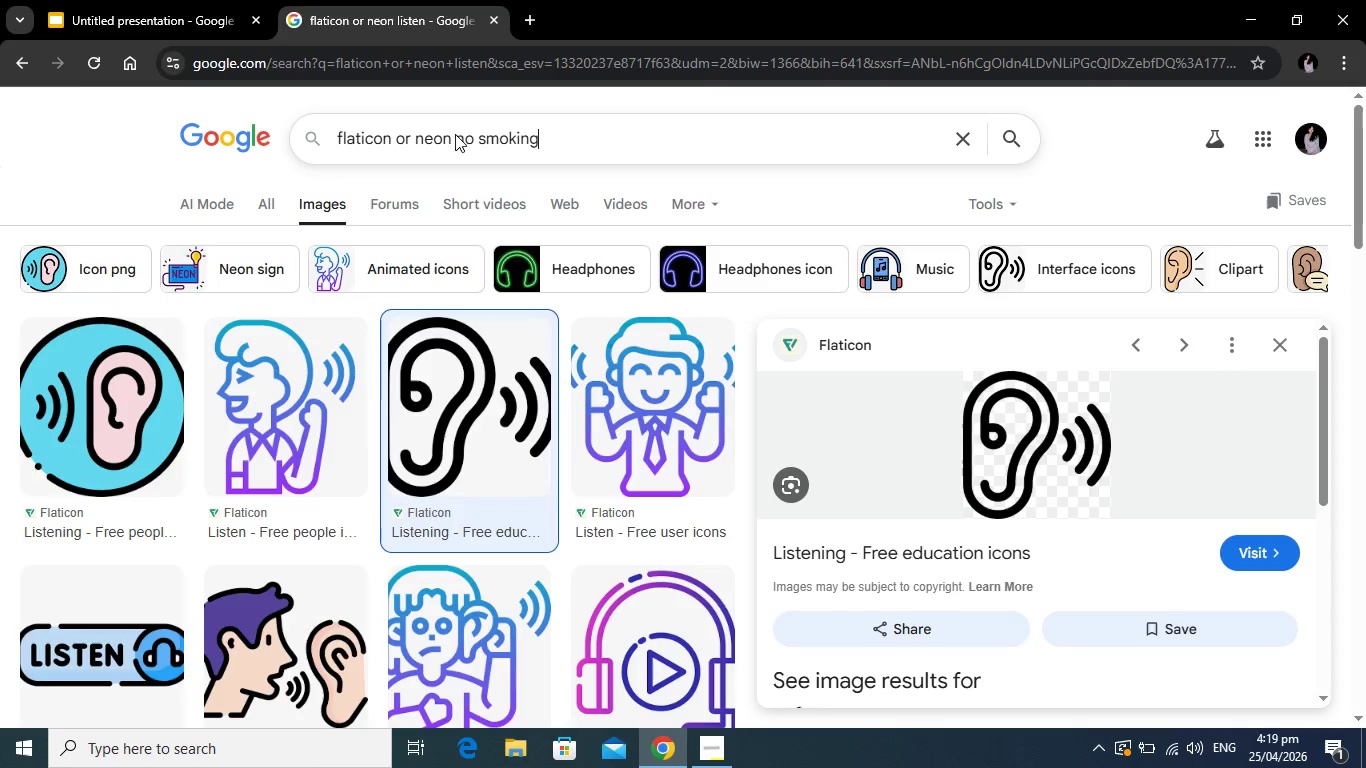 
key(Enter)
 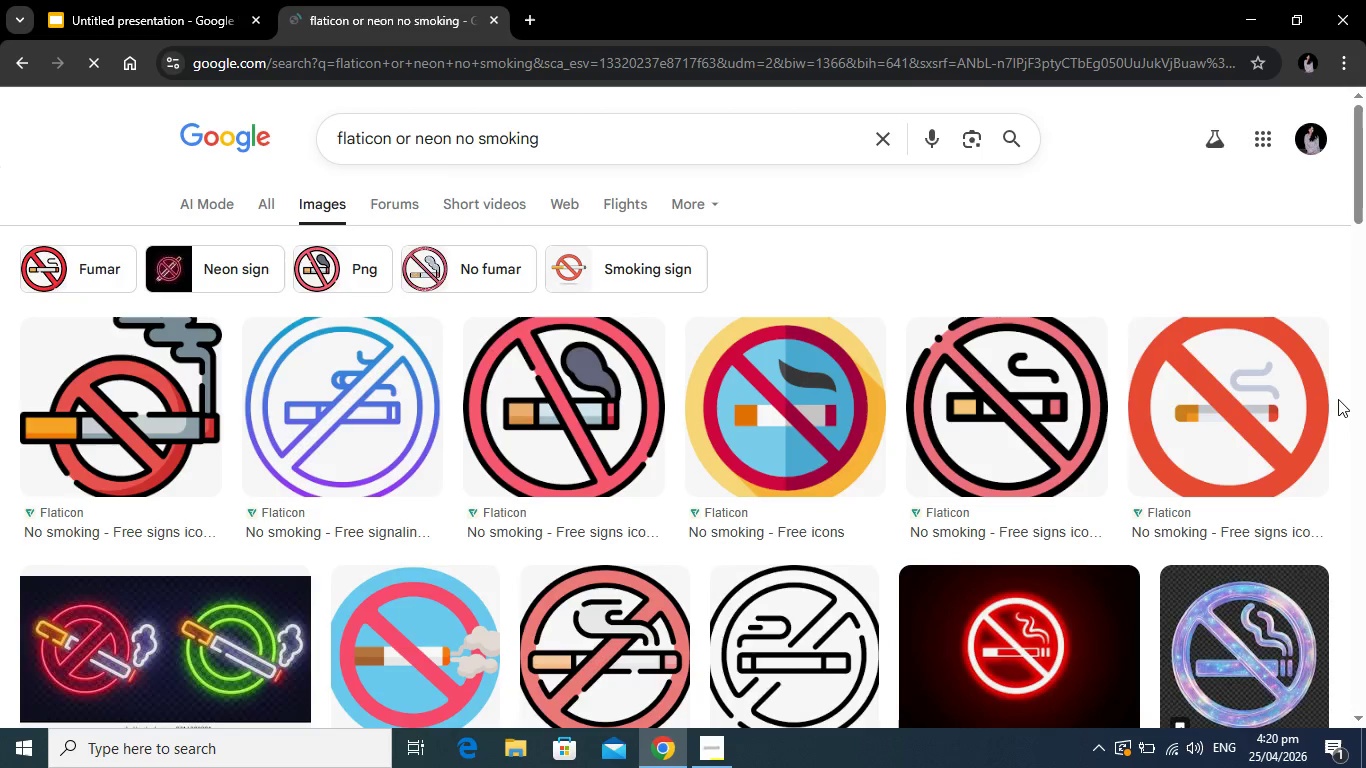 
wait(9.91)
 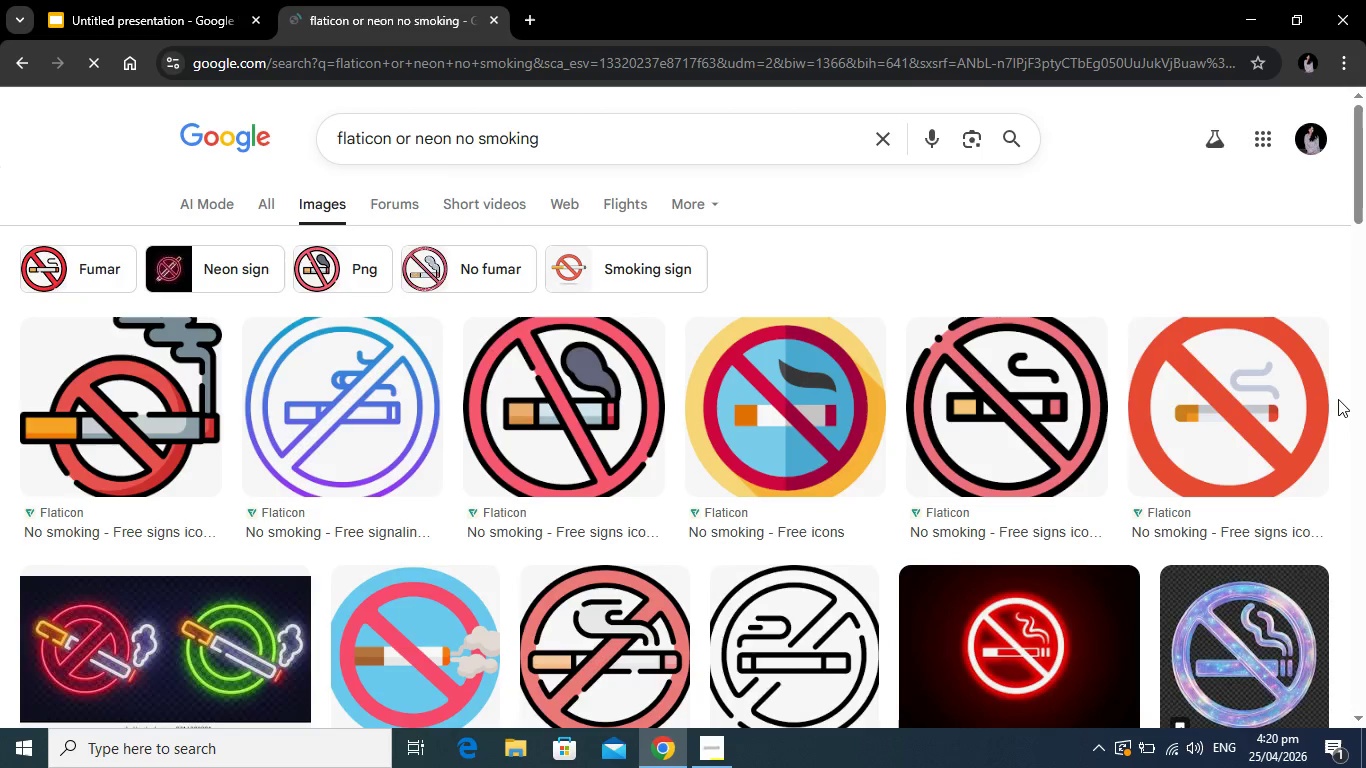 
left_click([1257, 416])
 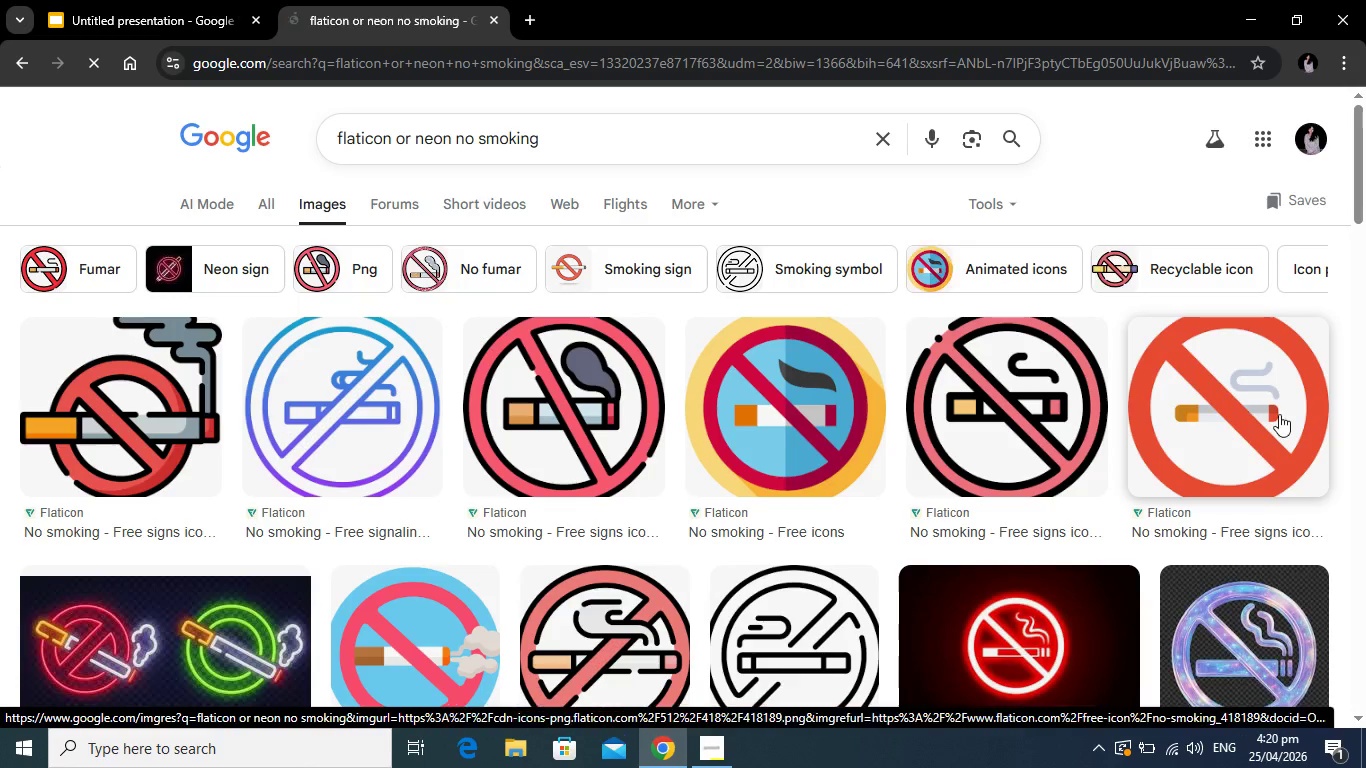 
wait(8.33)
 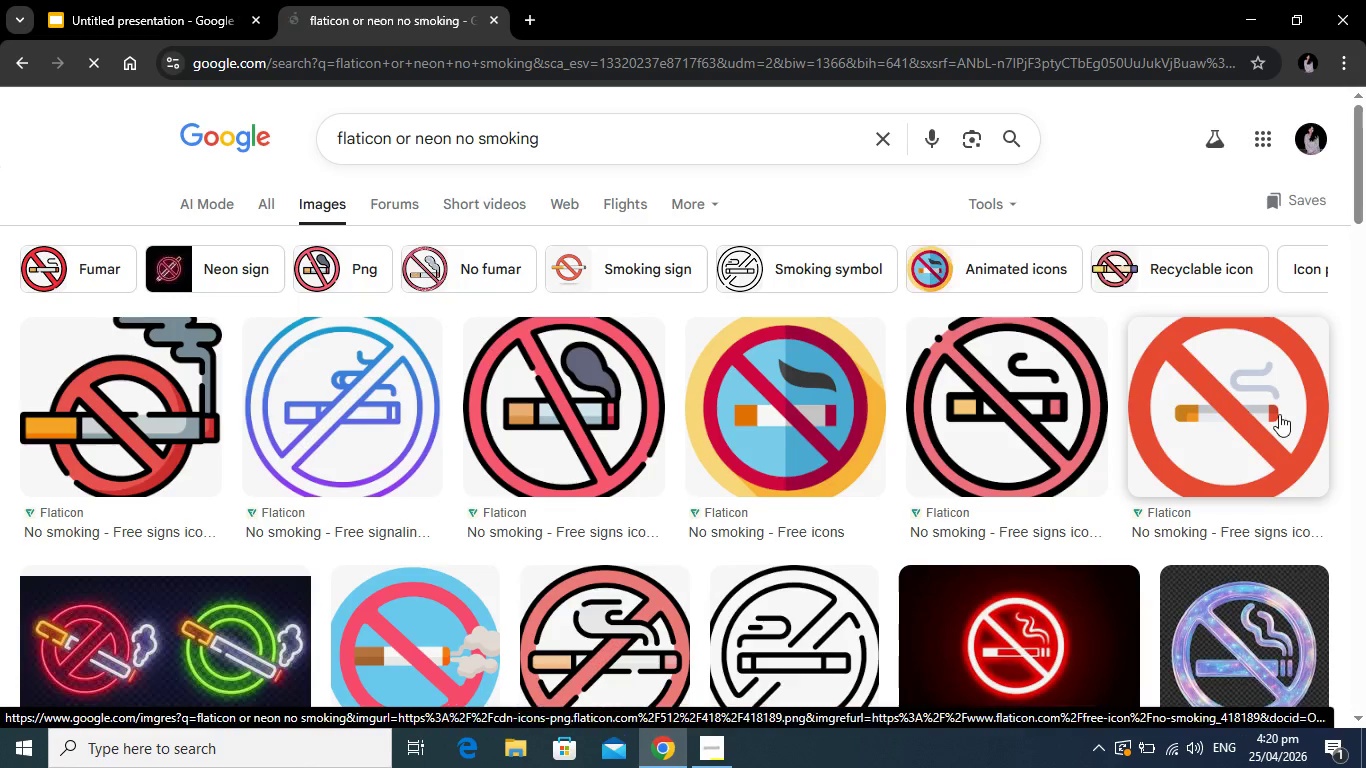 
mouse_move([1264, 462])
 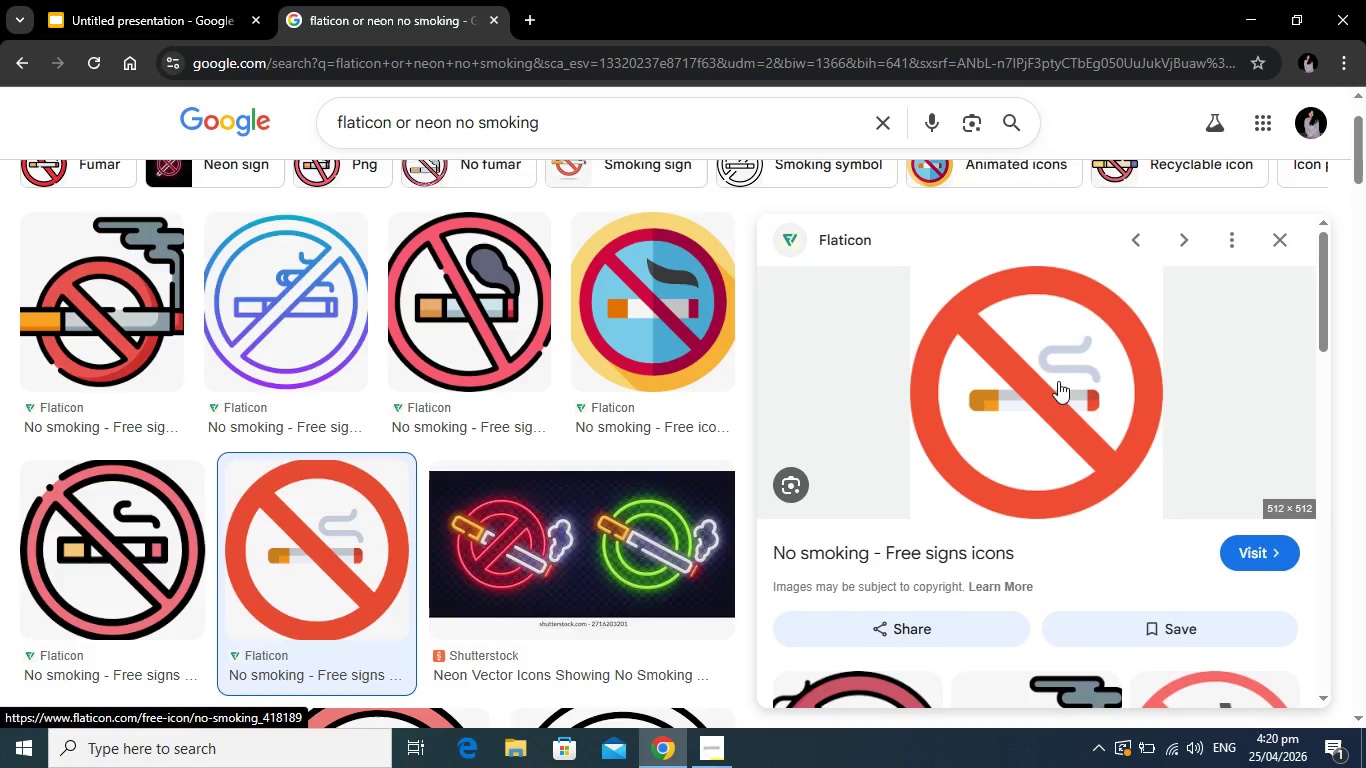 
right_click([1058, 381])
 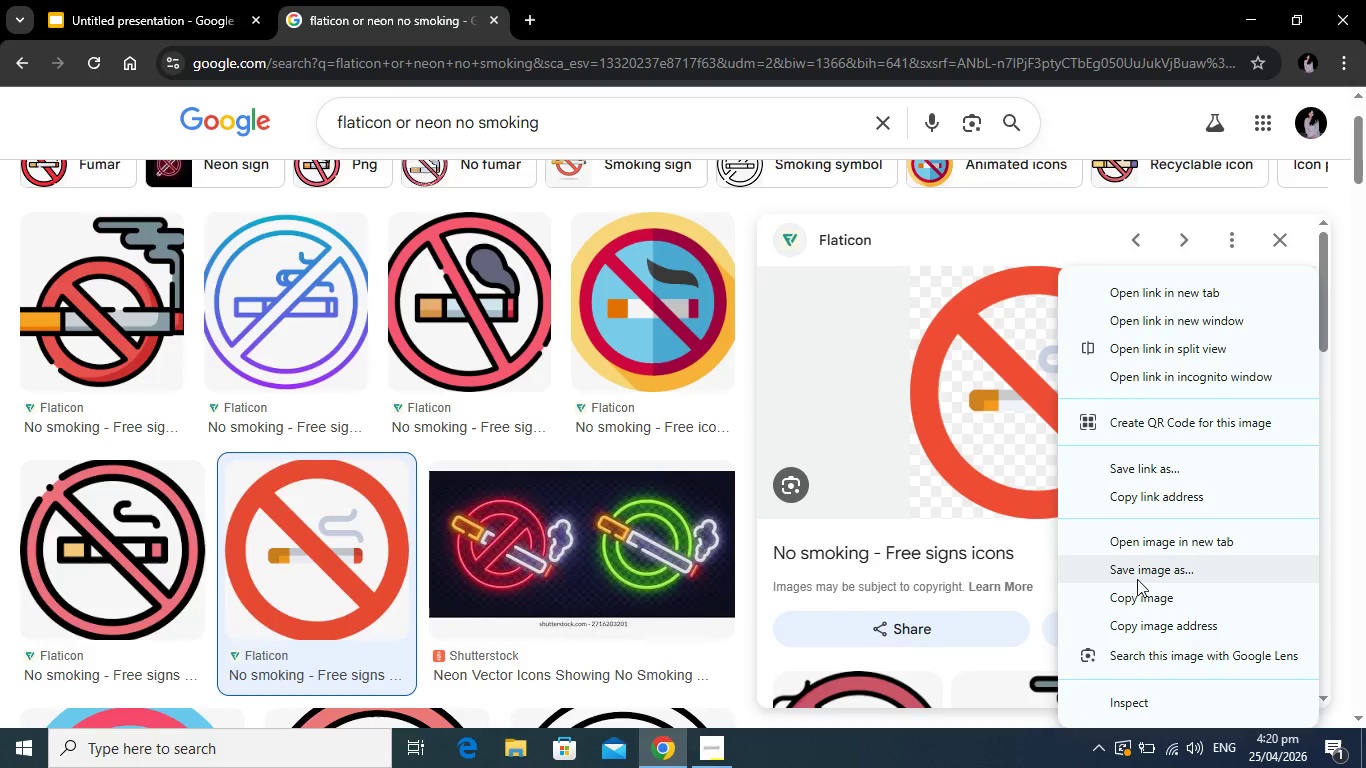 
left_click([1141, 621])
 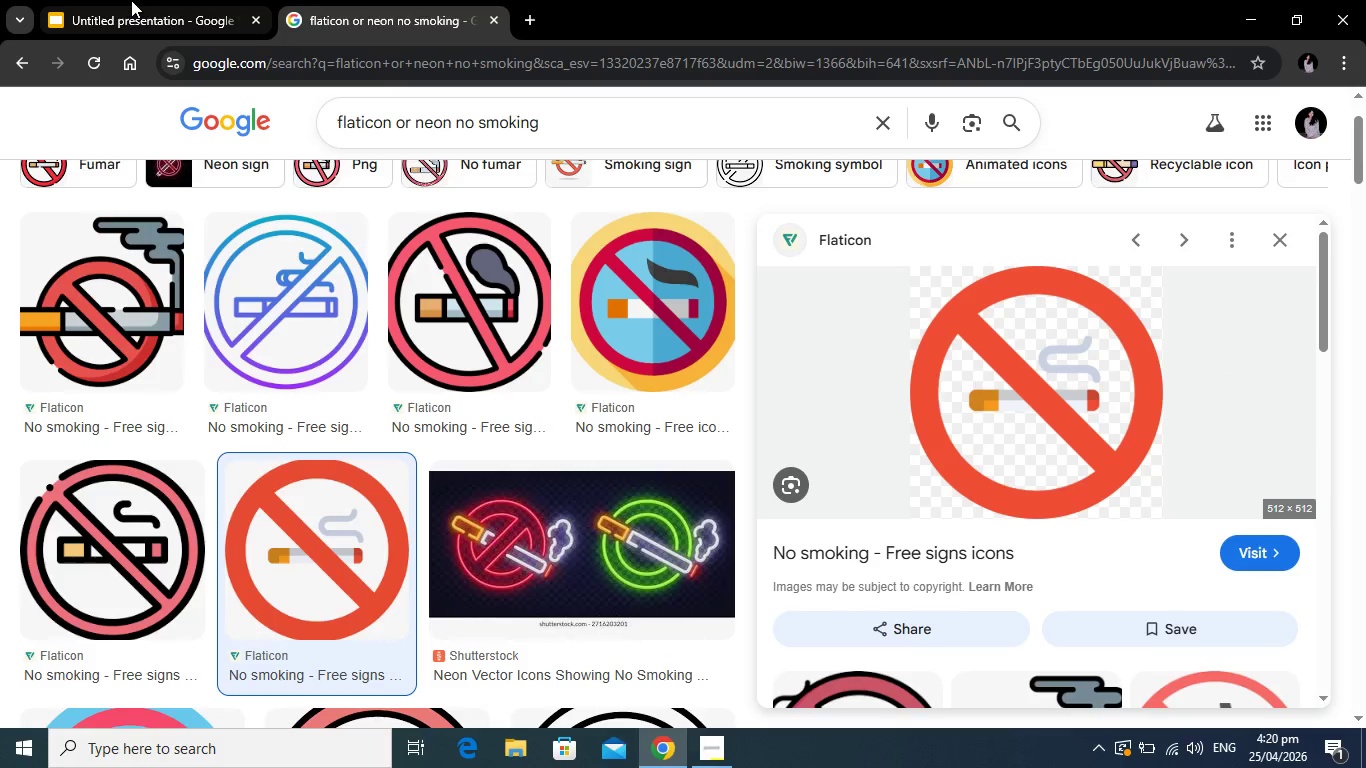 
left_click([131, 0])
 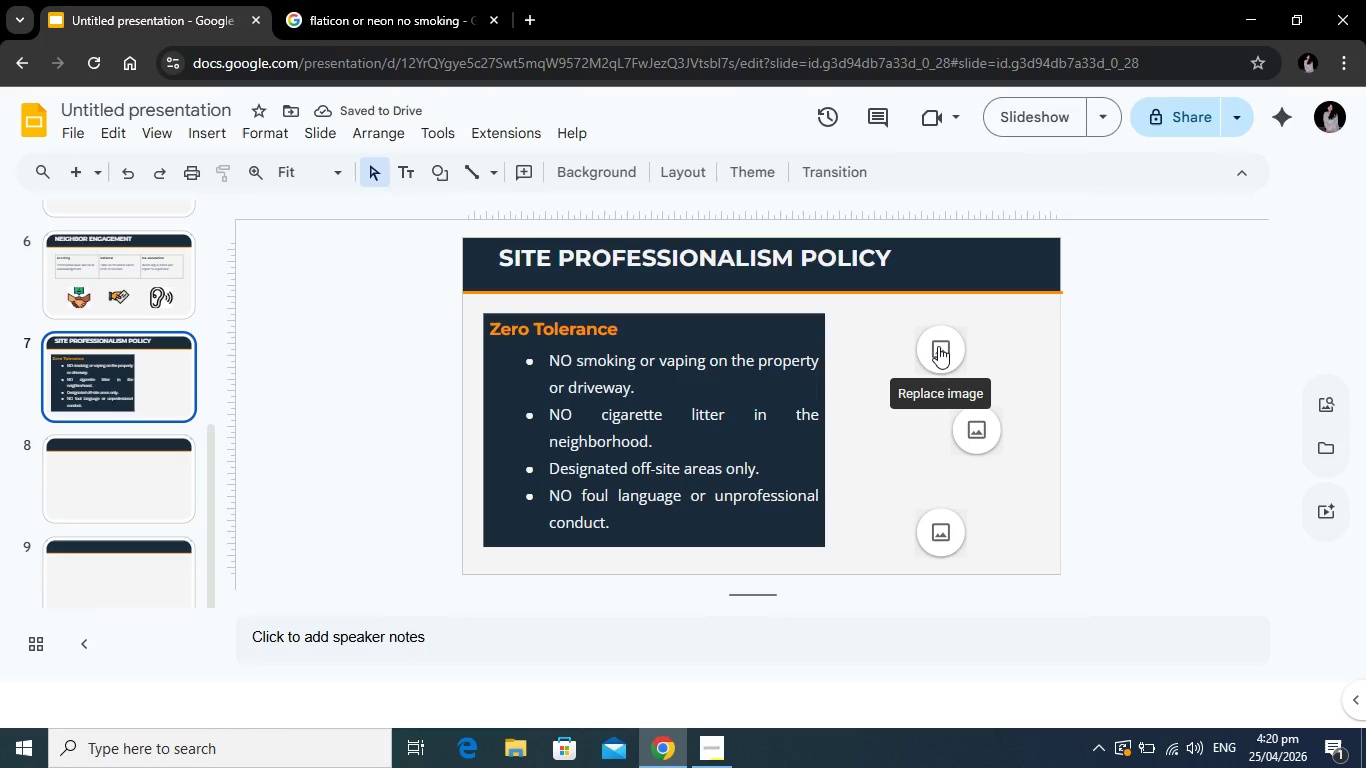 
left_click([938, 346])
 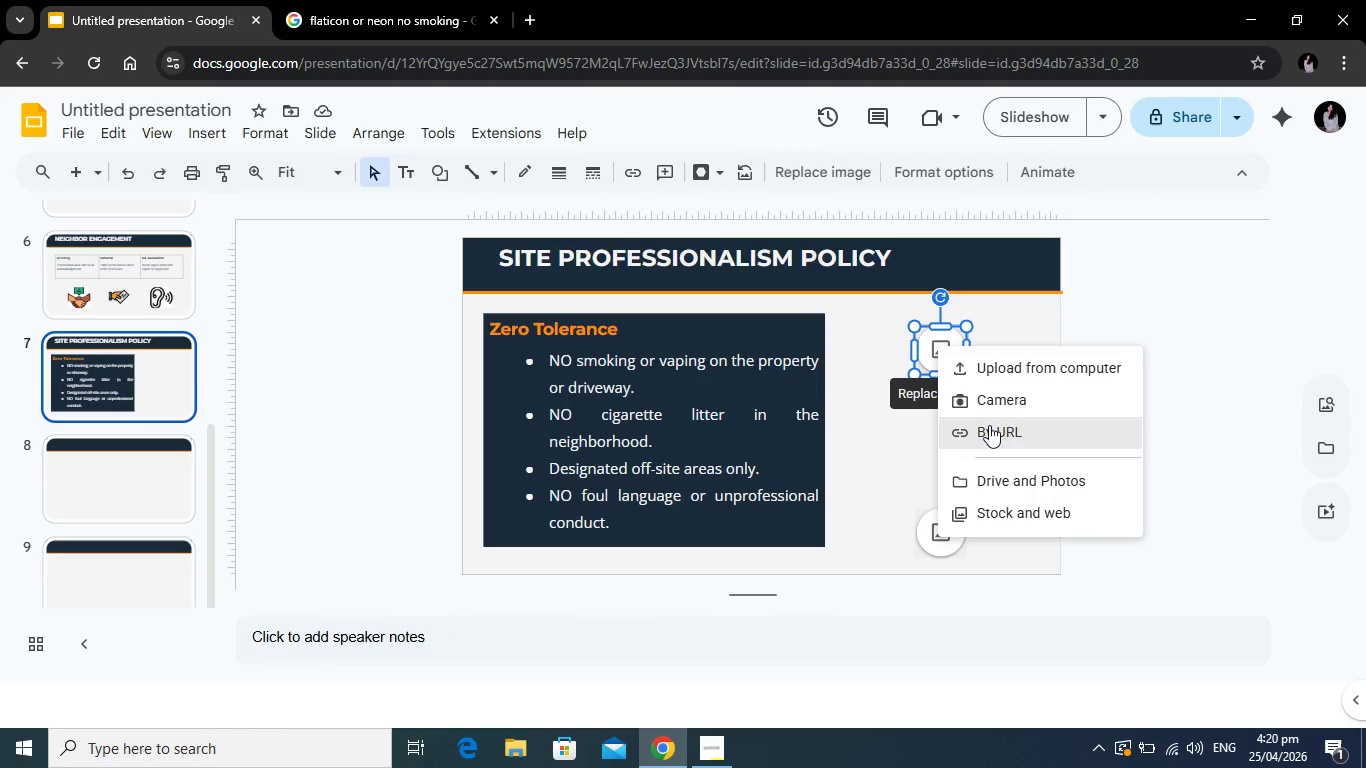 
left_click([989, 425])
 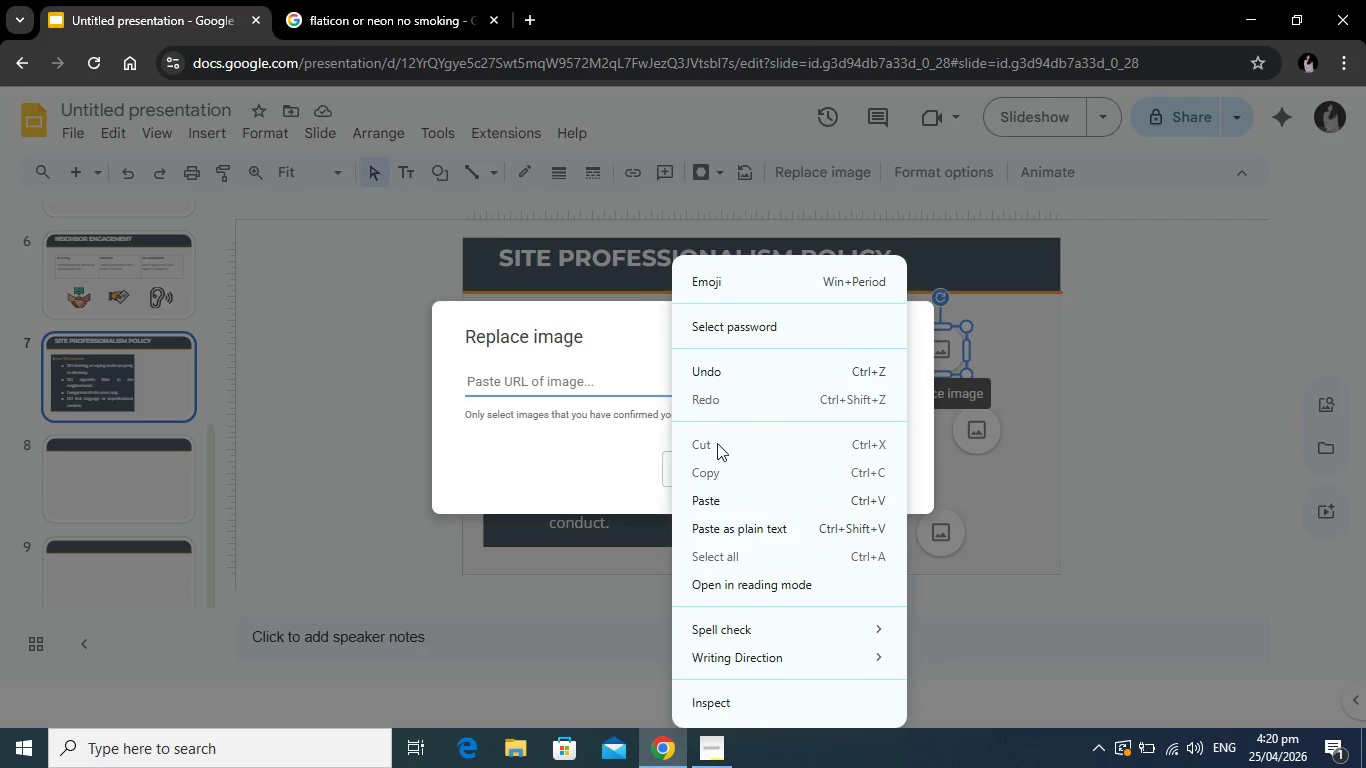 
left_click([729, 498])
 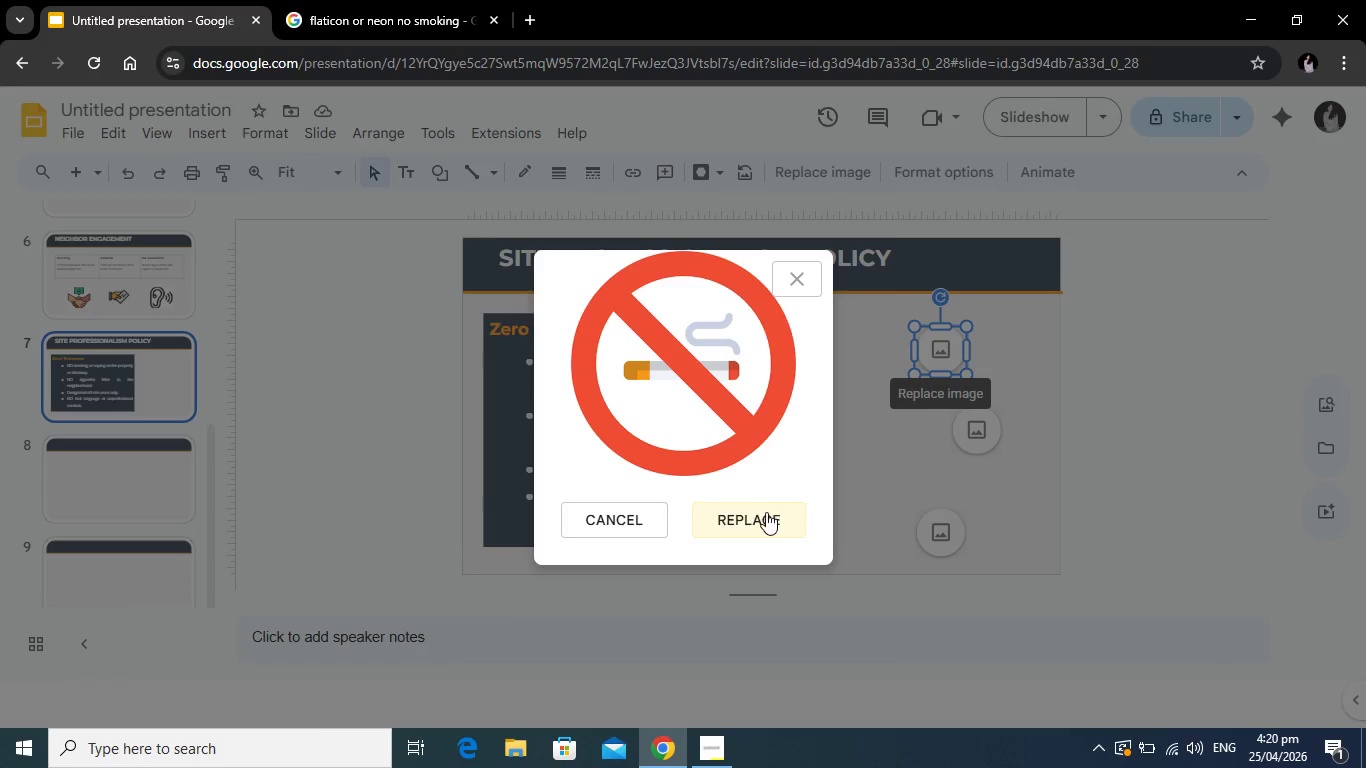 
left_click([766, 514])
 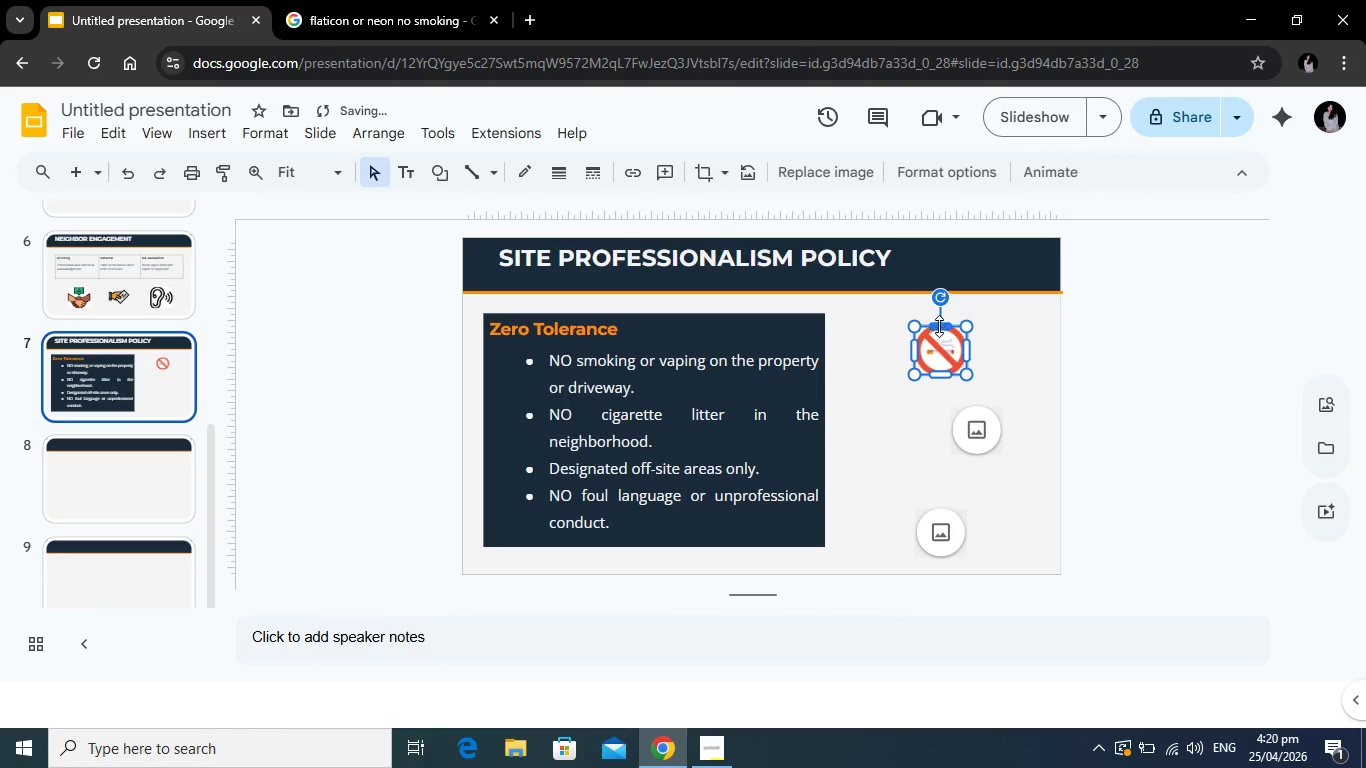 
left_click_drag(start_coordinate=[933, 343], to_coordinate=[862, 346])
 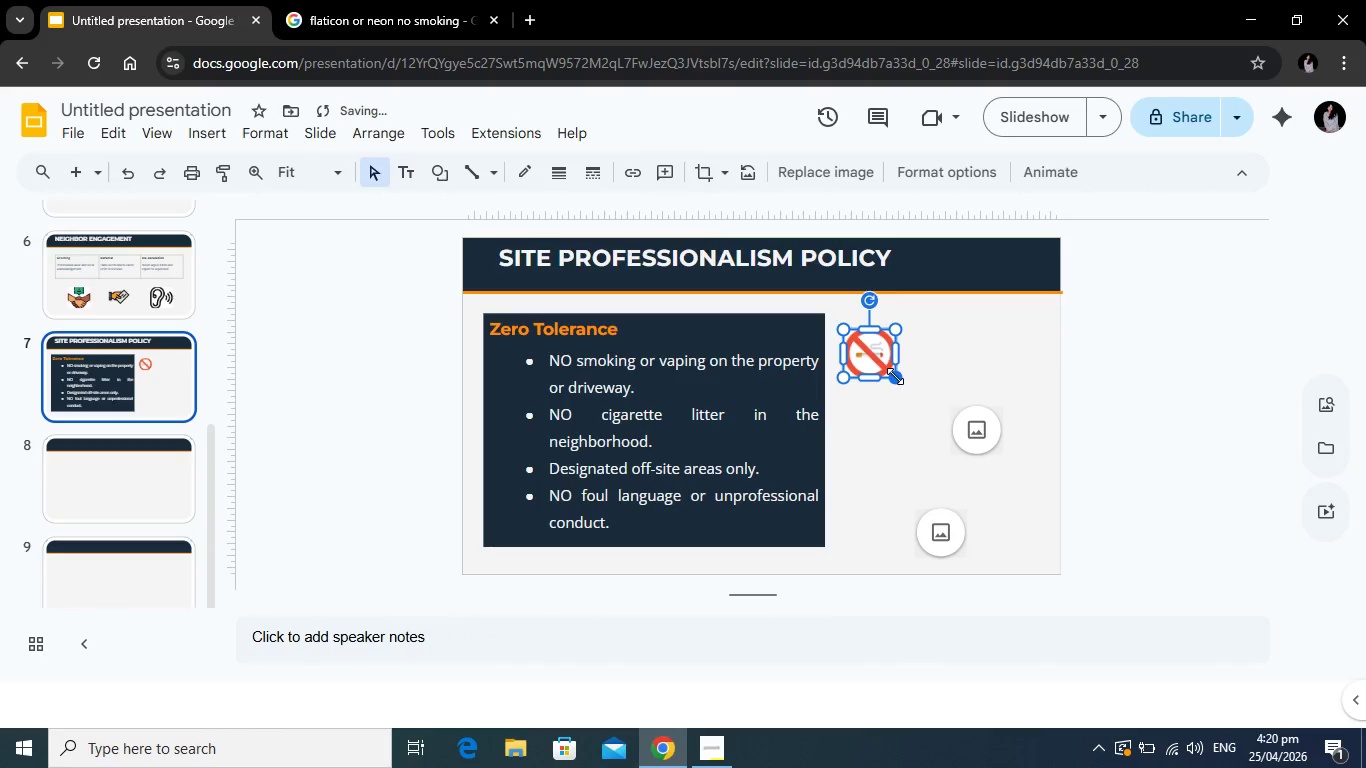 
left_click_drag(start_coordinate=[895, 376], to_coordinate=[919, 399])
 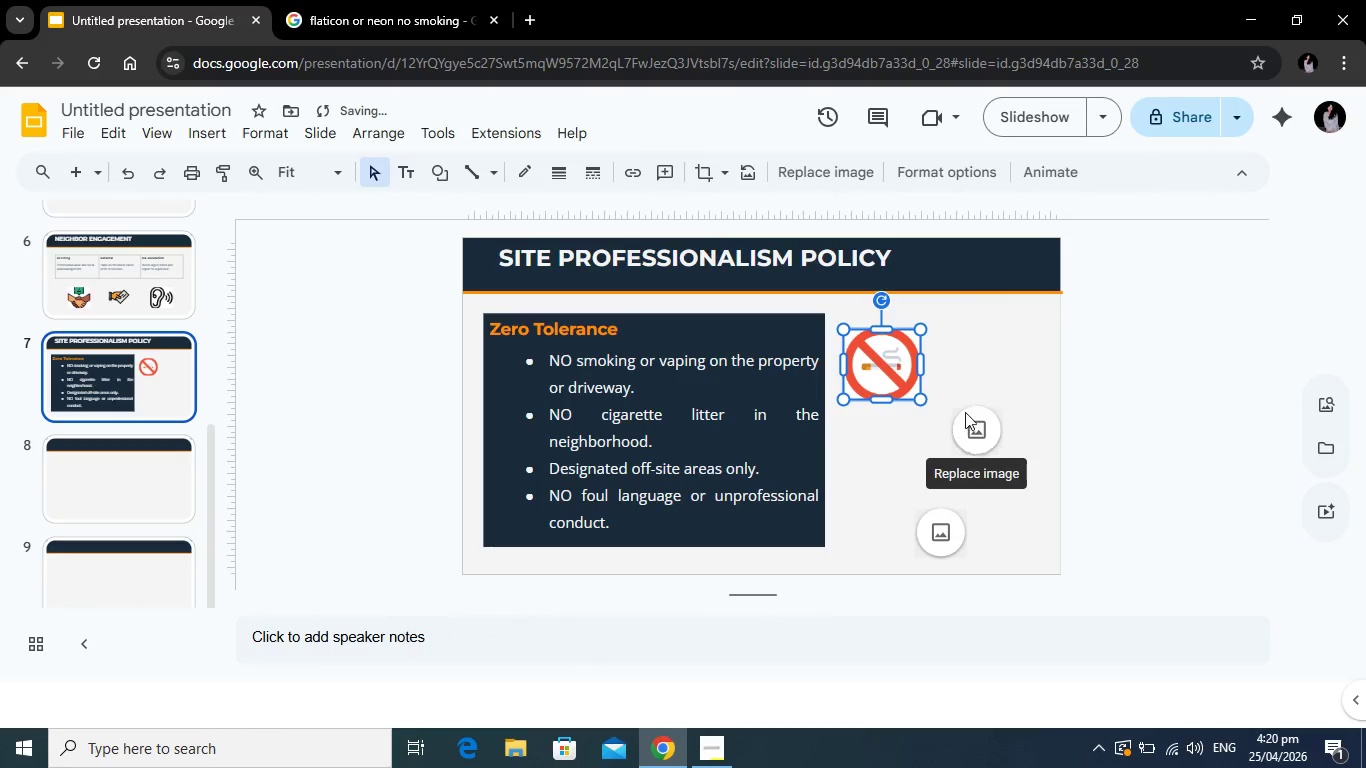 
left_click_drag(start_coordinate=[981, 422], to_coordinate=[877, 344])
 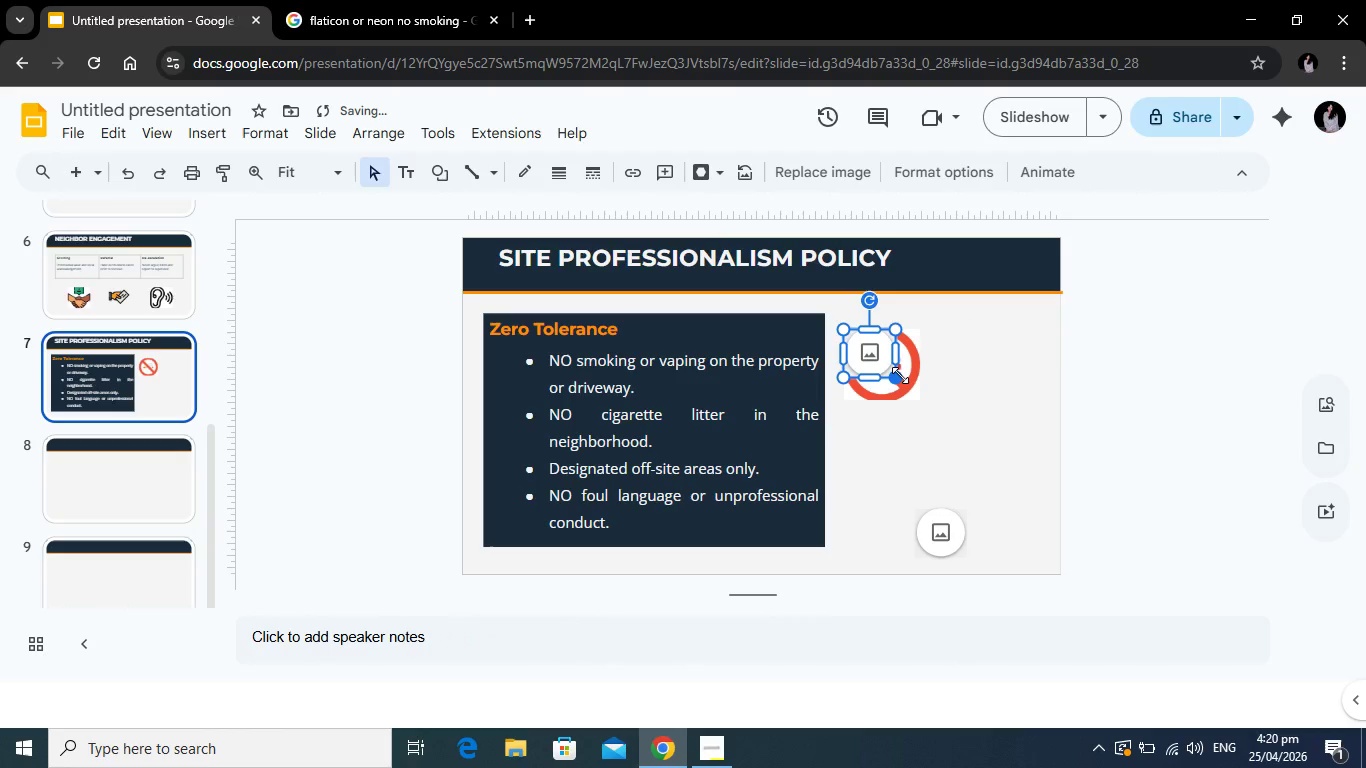 
left_click_drag(start_coordinate=[900, 375], to_coordinate=[918, 391])
 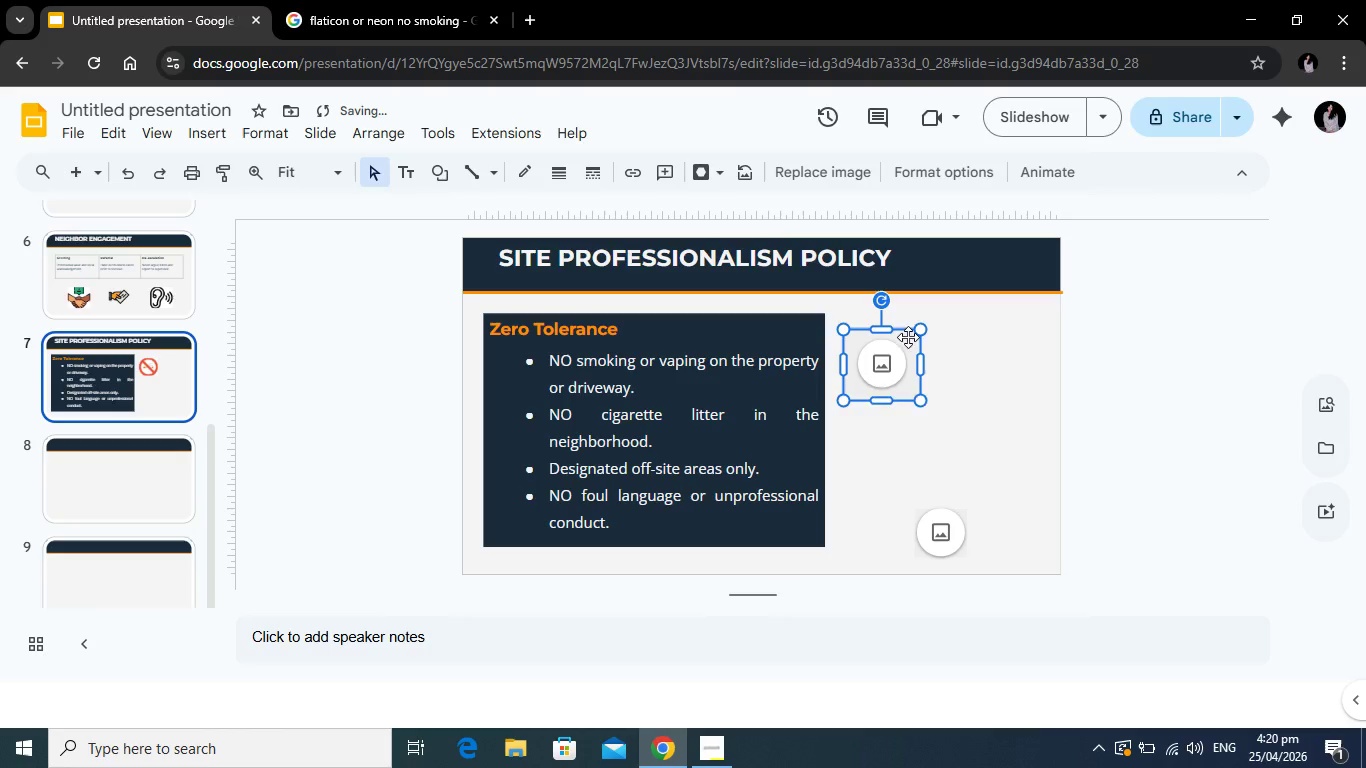 
left_click_drag(start_coordinate=[908, 341], to_coordinate=[1012, 408])
 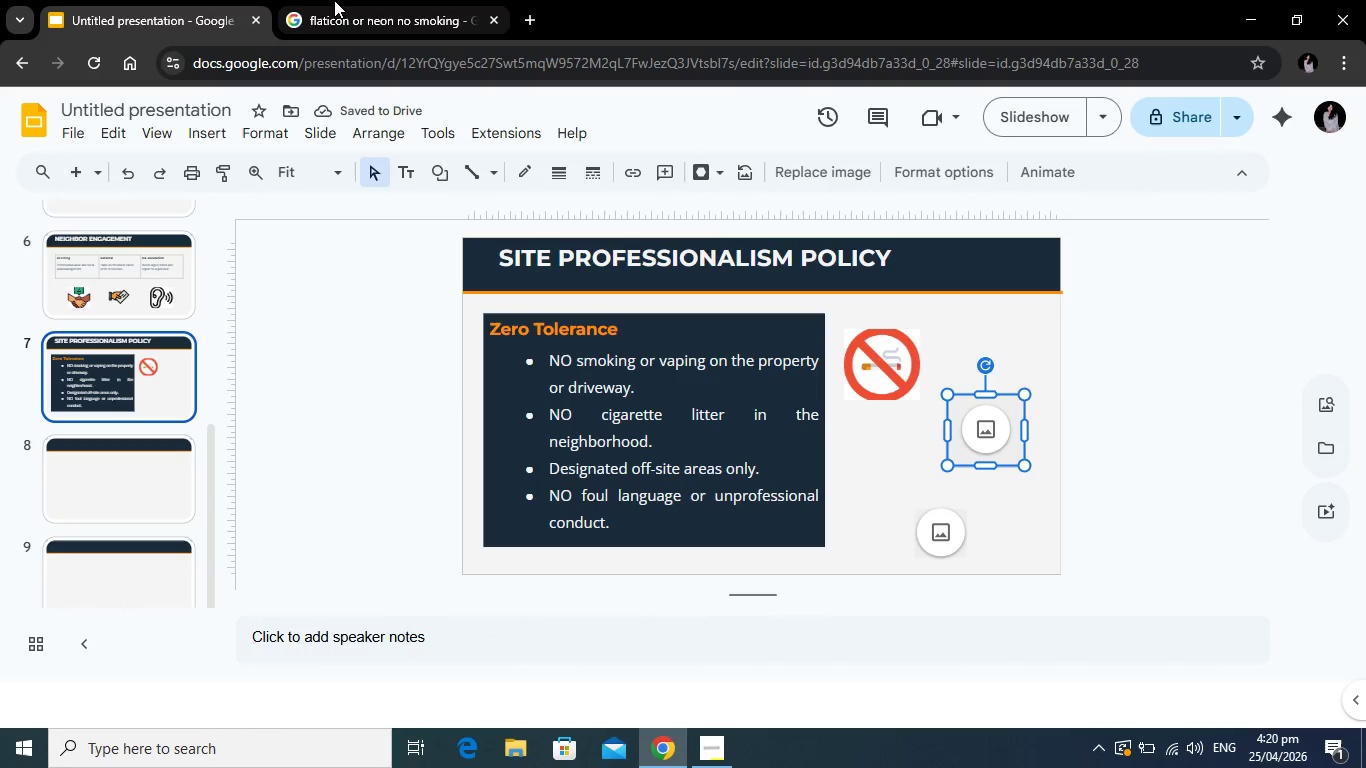 
left_click([334, 0])
 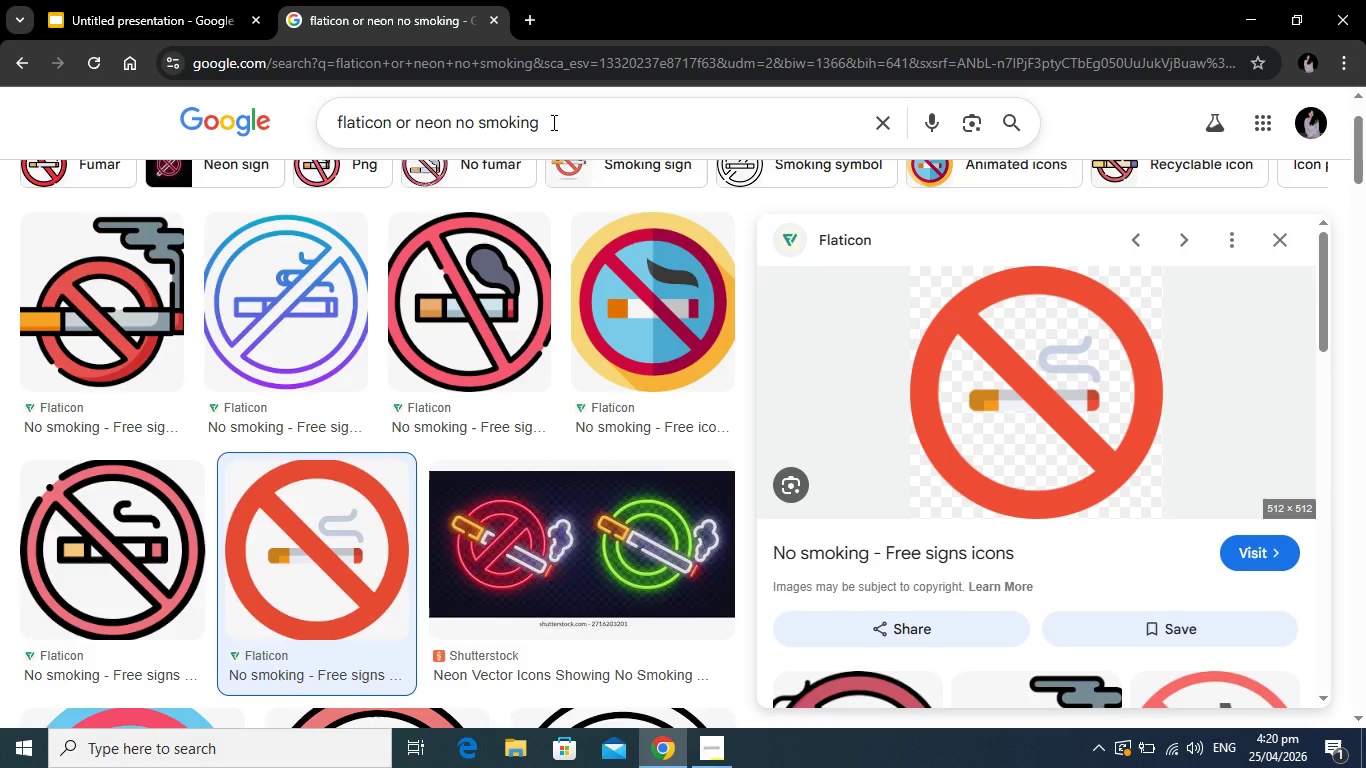 
left_click_drag(start_coordinate=[552, 122], to_coordinate=[481, 125])
 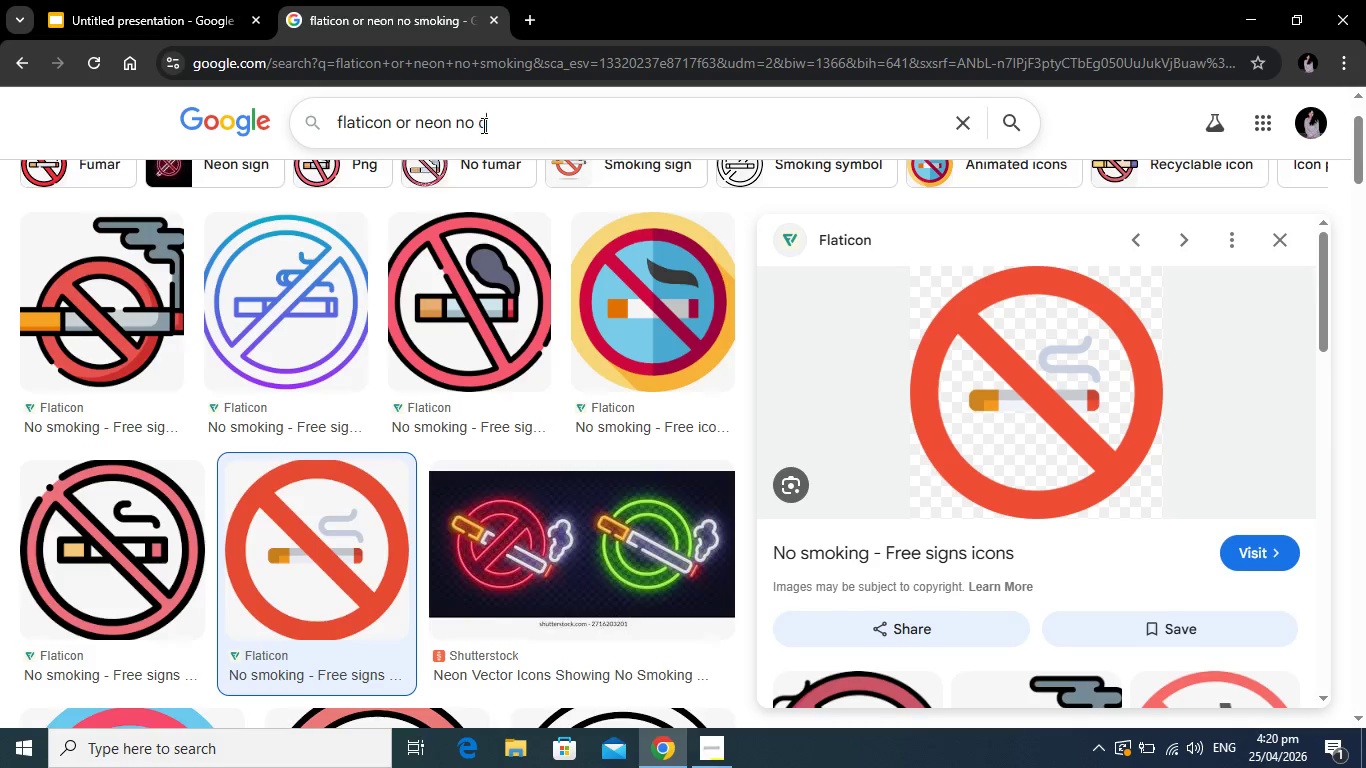 
type(cigarette k)
key(Backspace)
type(lier)
key(Backspace)
key(Backspace)
type(ter)
 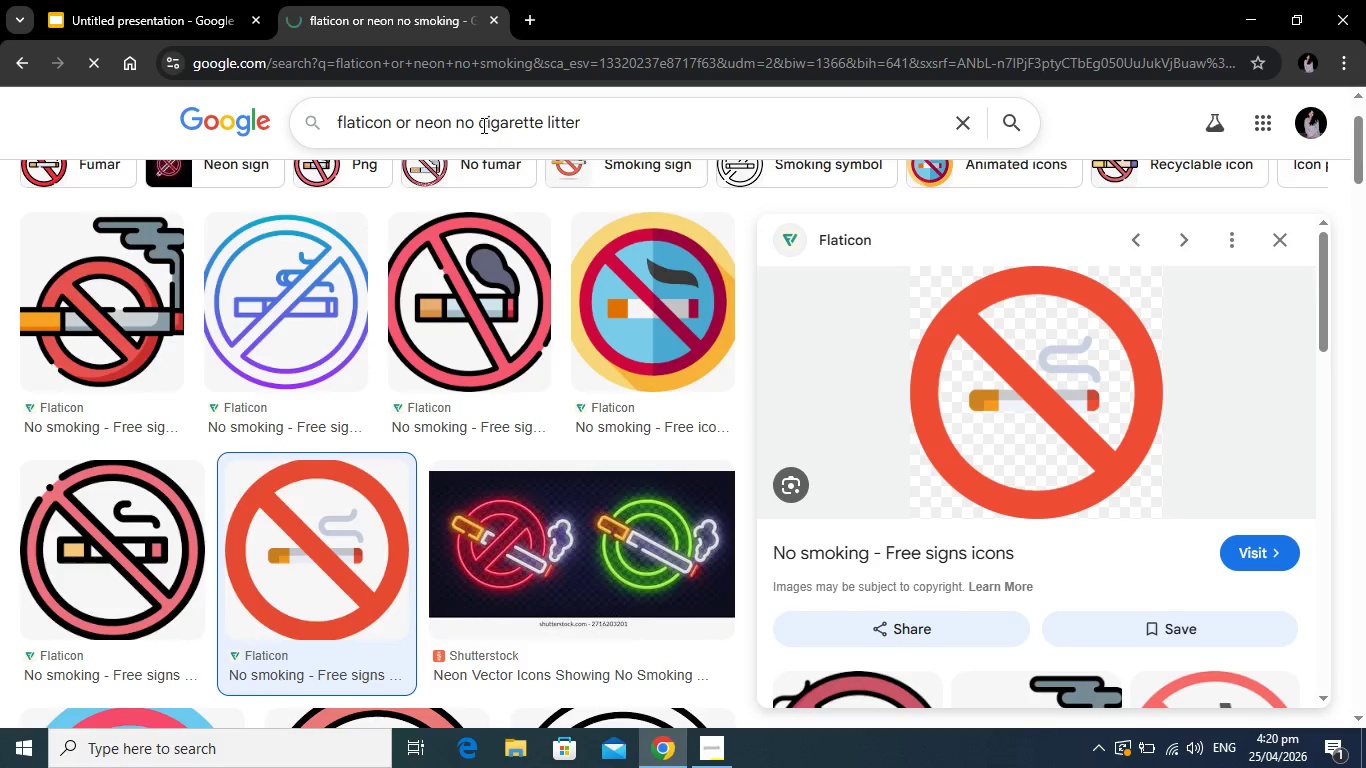 
key(Enter)
 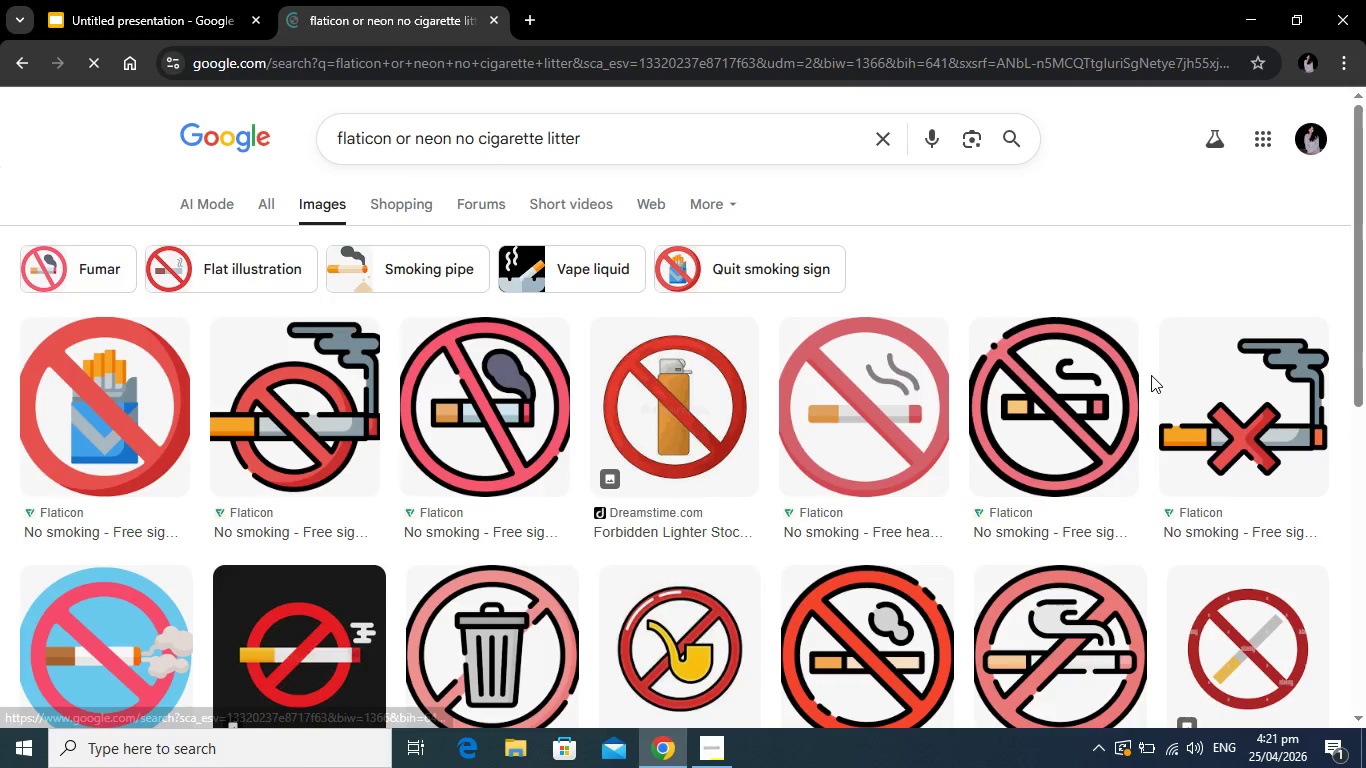 
scroll: coordinate [670, 352], scroll_direction: down, amount: 3.0
 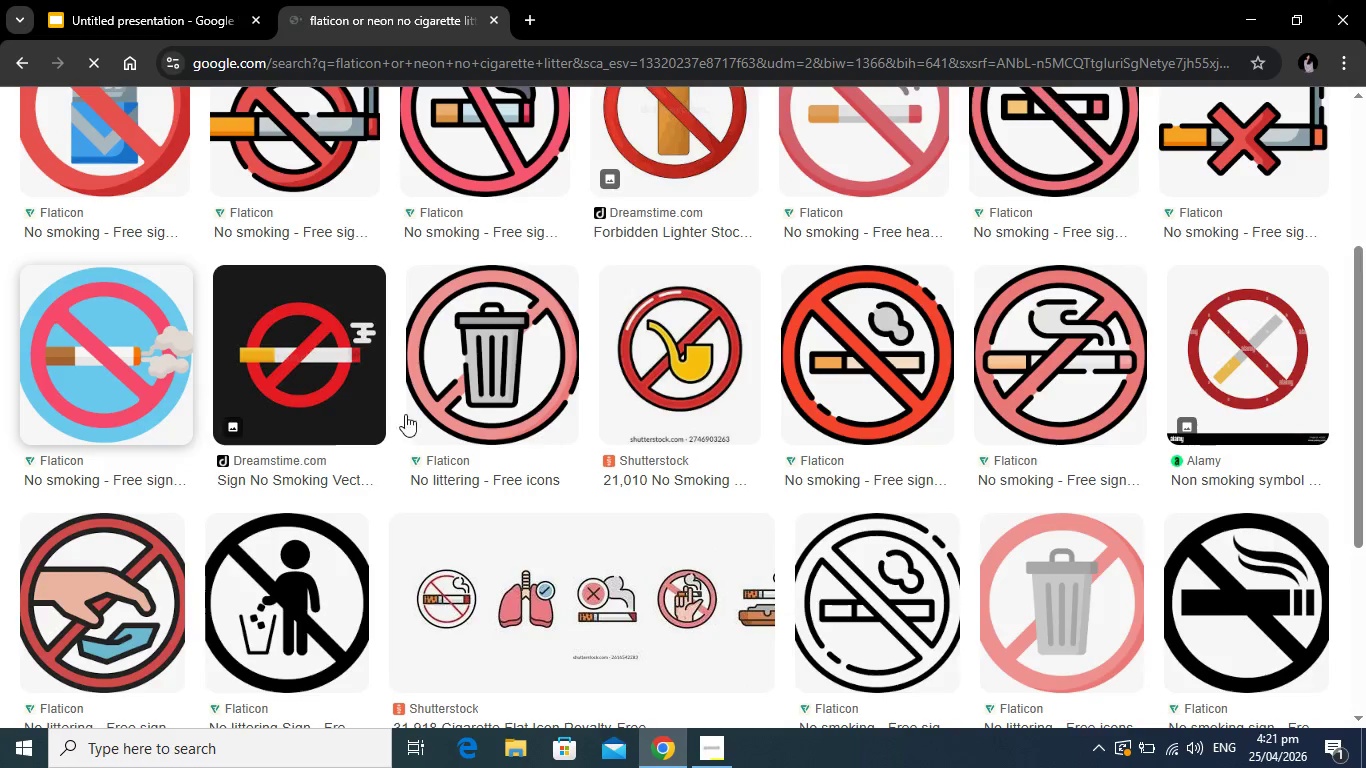 
wait(8.49)
 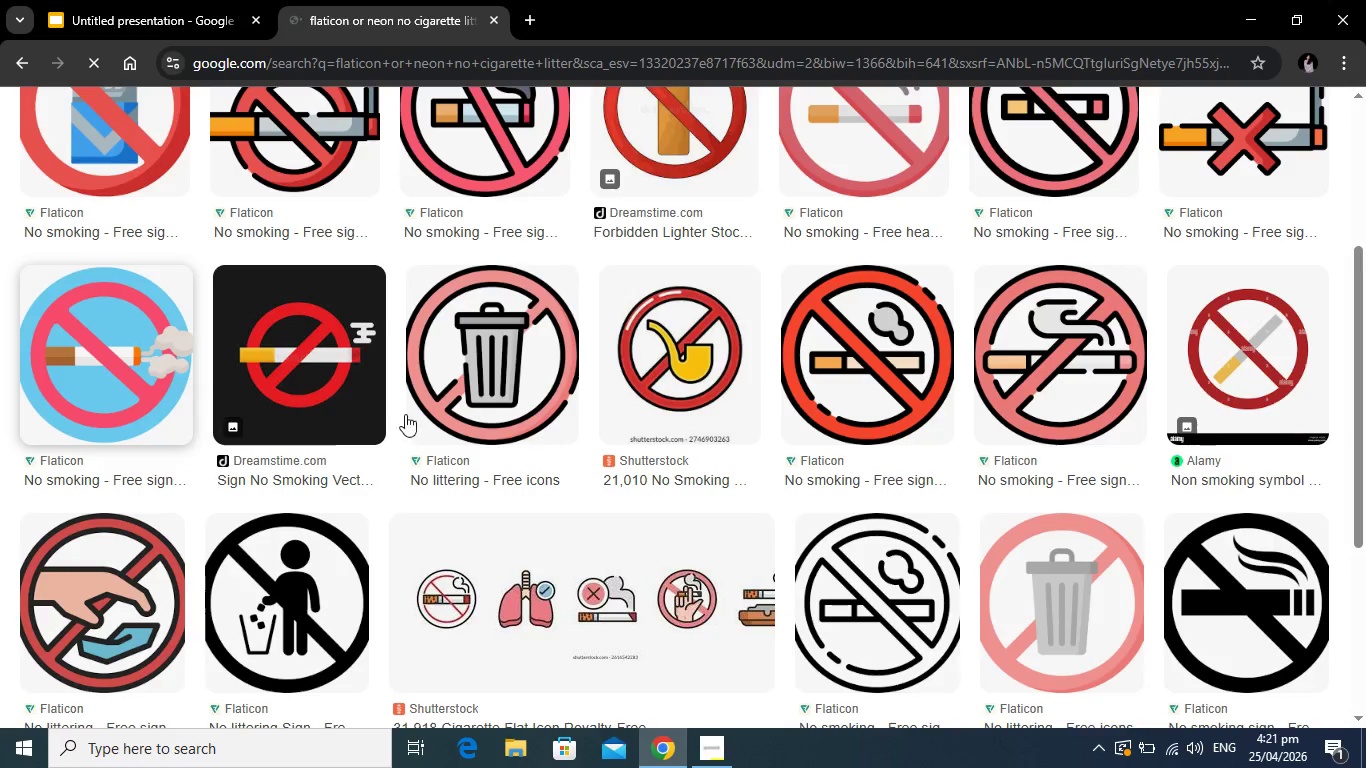 
scroll: coordinate [574, 404], scroll_direction: up, amount: 4.0
 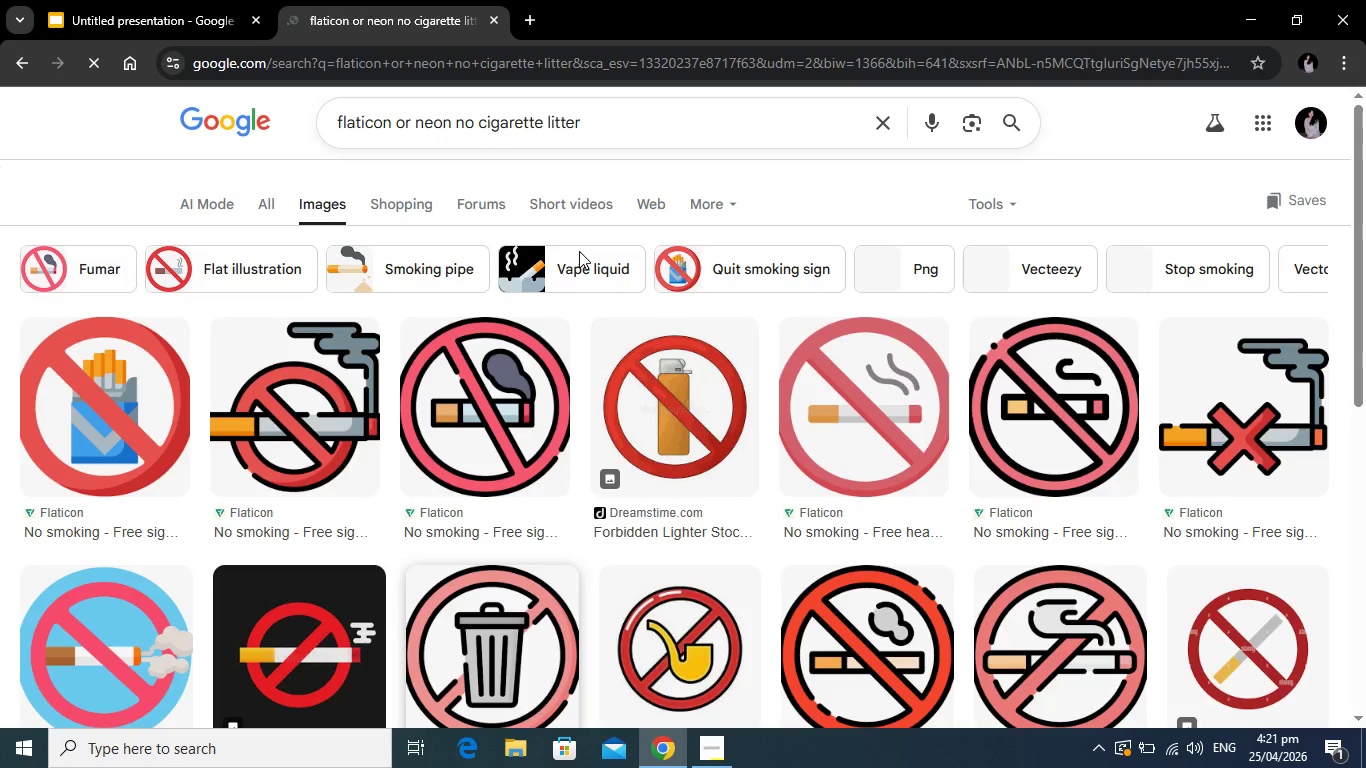 
left_click_drag(start_coordinate=[634, 130], to_coordinate=[480, 132])
 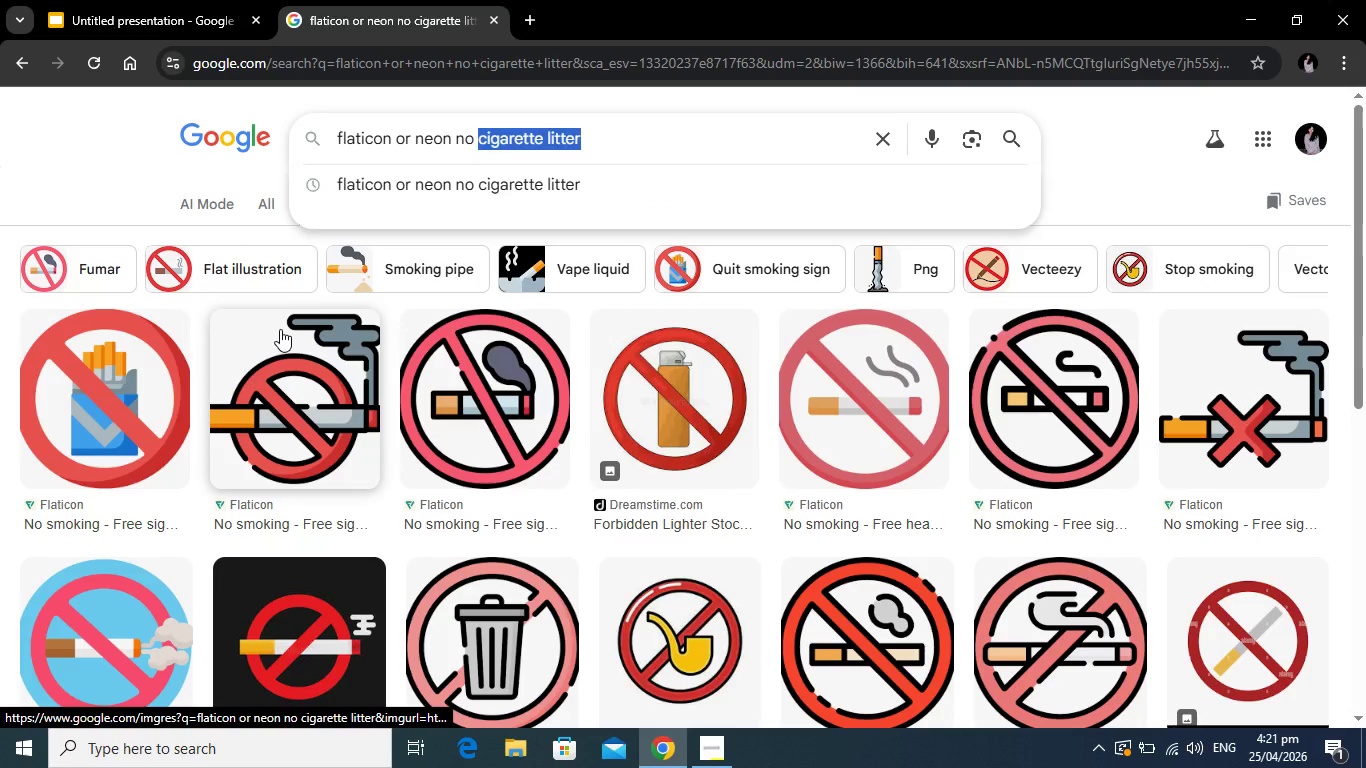 
type(foul language)
 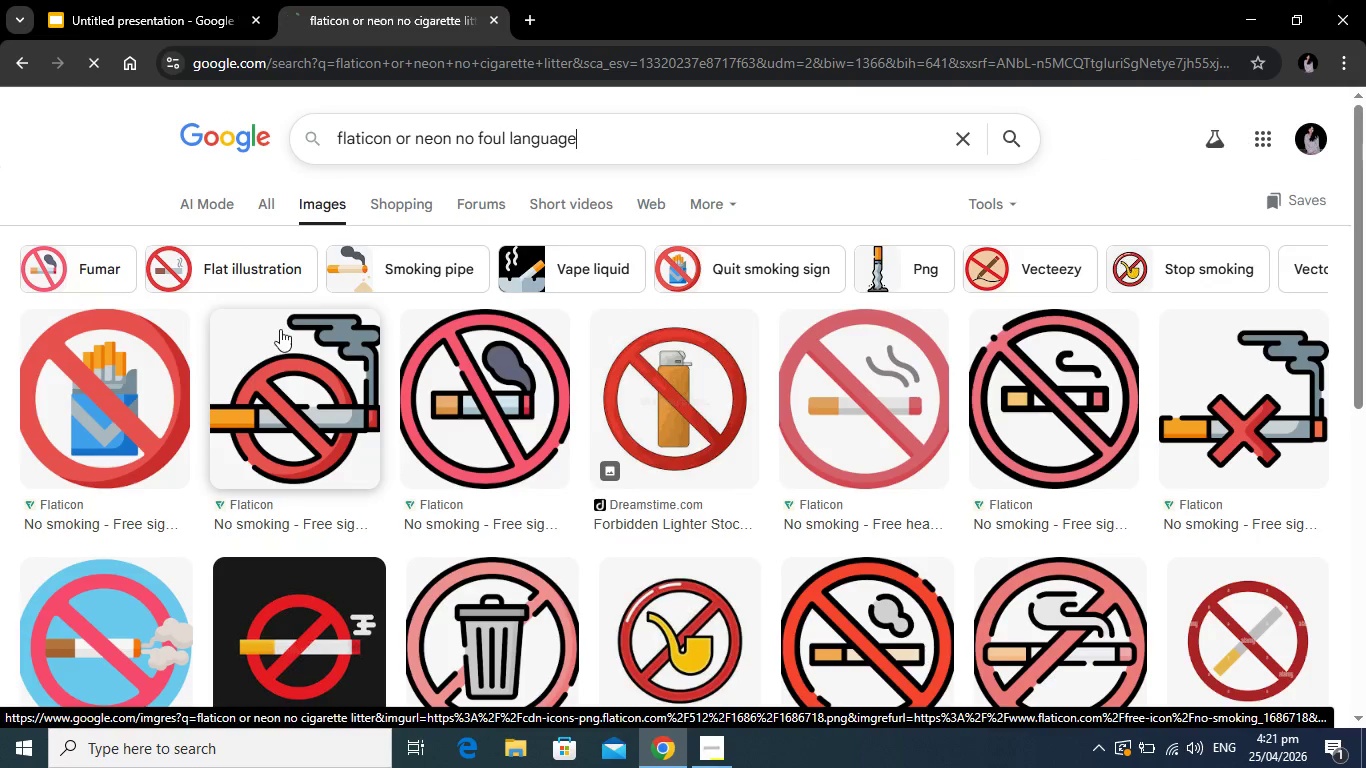 
key(Enter)
 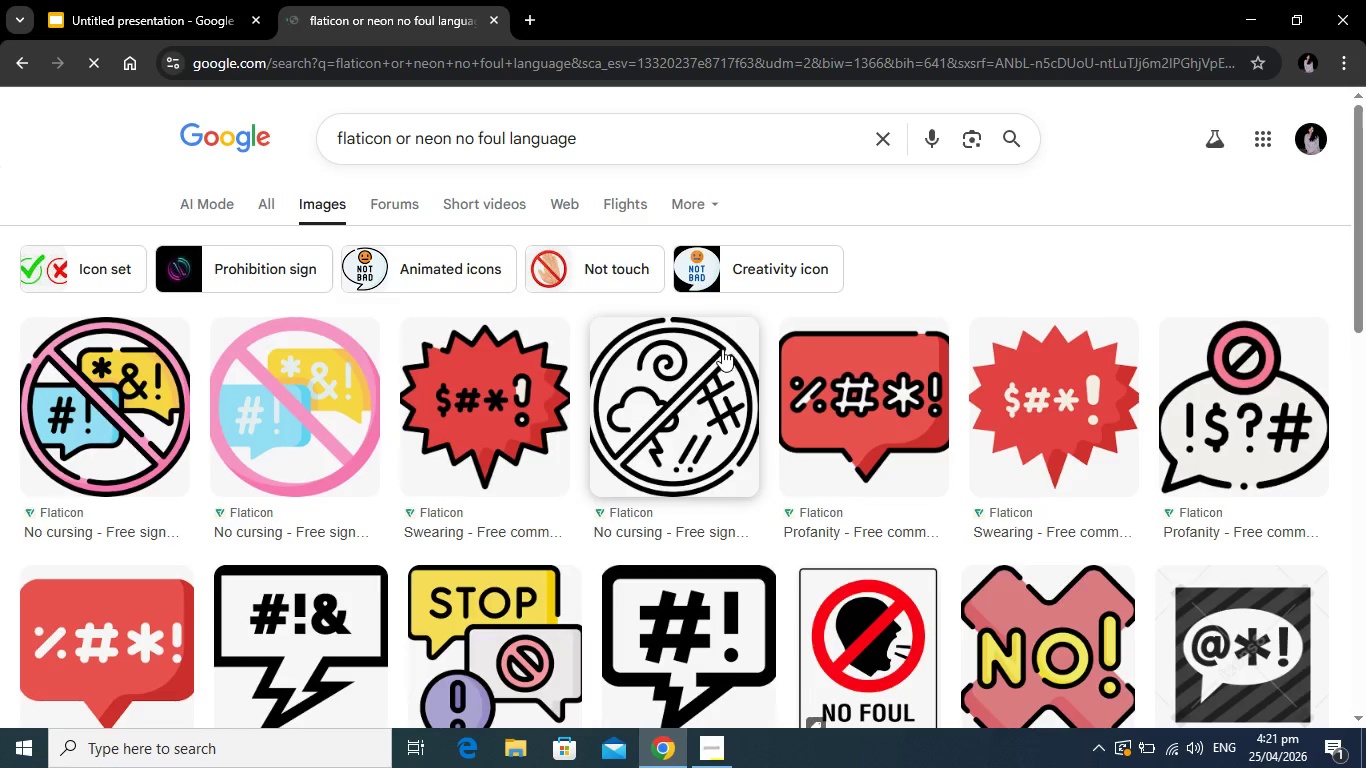 
wait(5.3)
 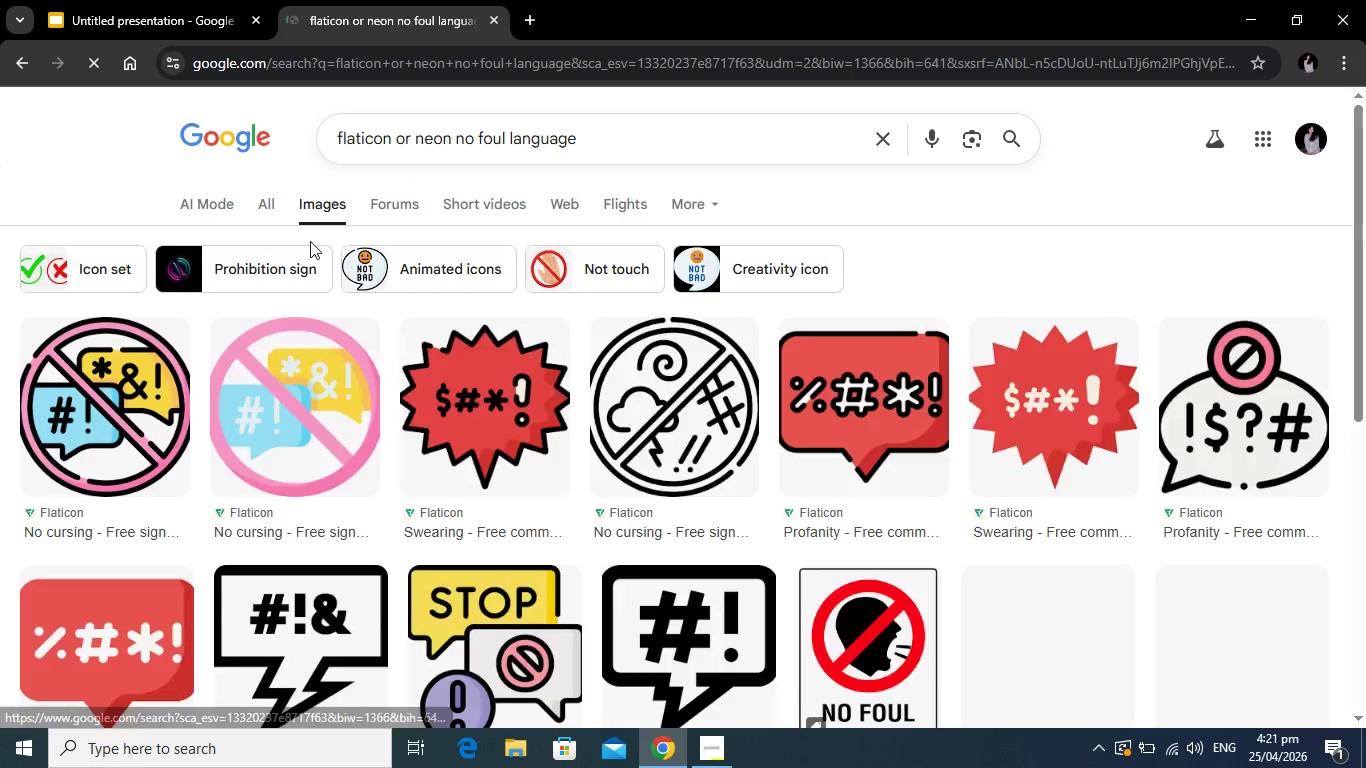 
scroll: coordinate [892, 638], scroll_direction: down, amount: 2.0
 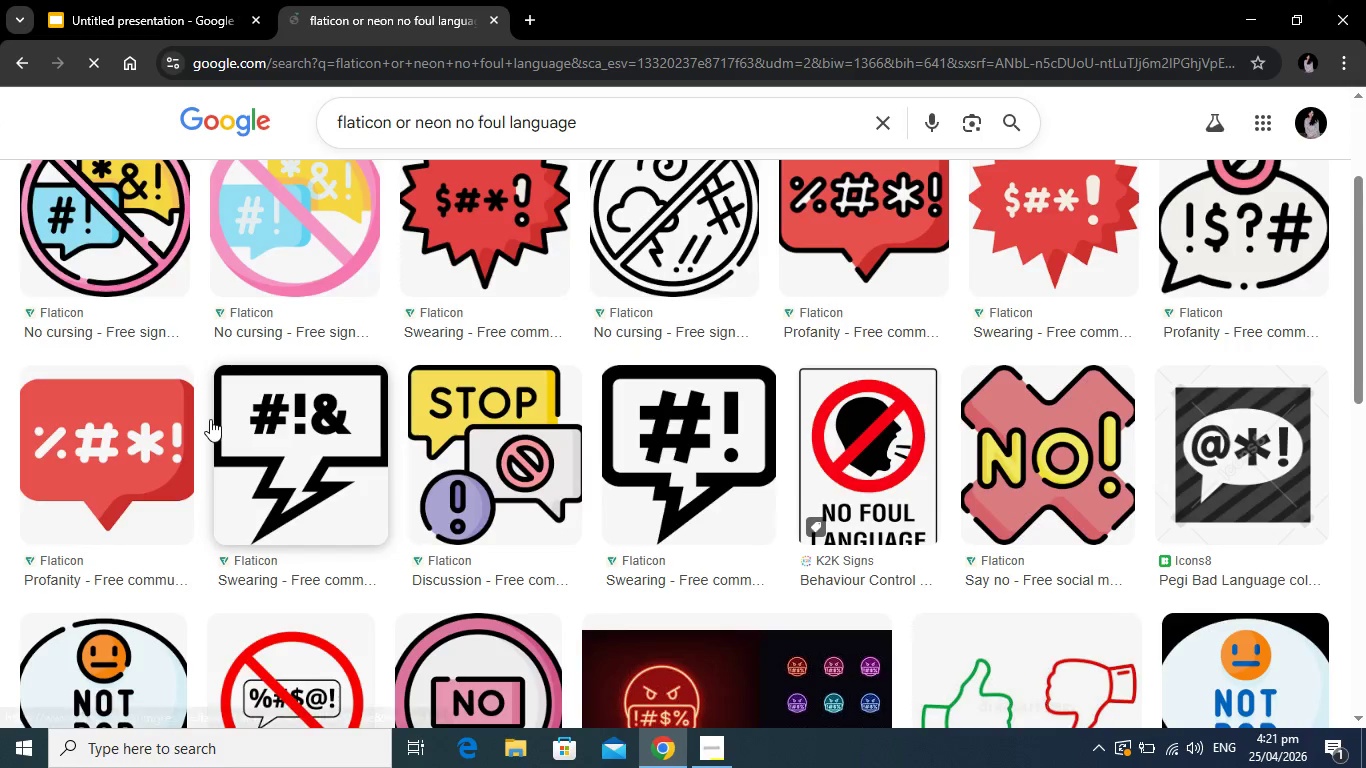 
scroll: coordinate [265, 386], scroll_direction: up, amount: 1.0
 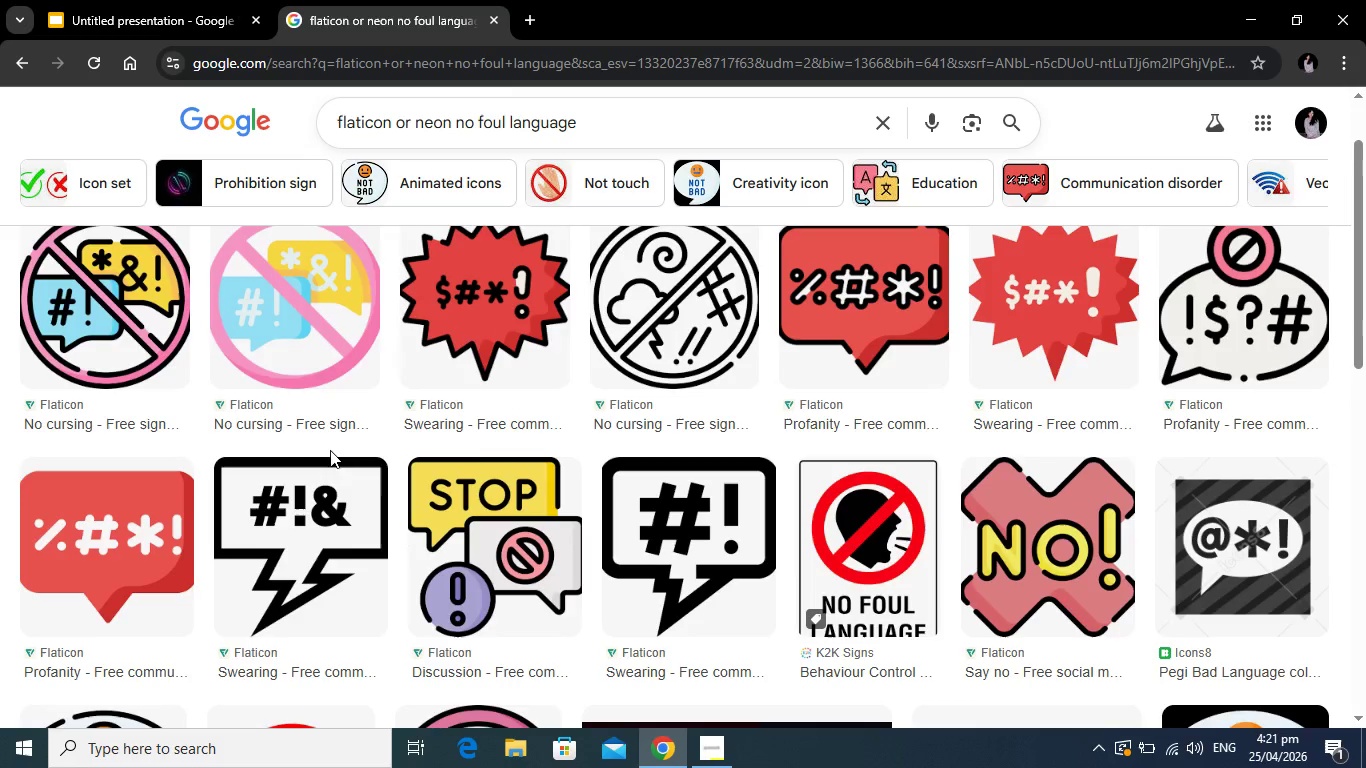 
scroll: coordinate [322, 433], scroll_direction: down, amount: 5.0
 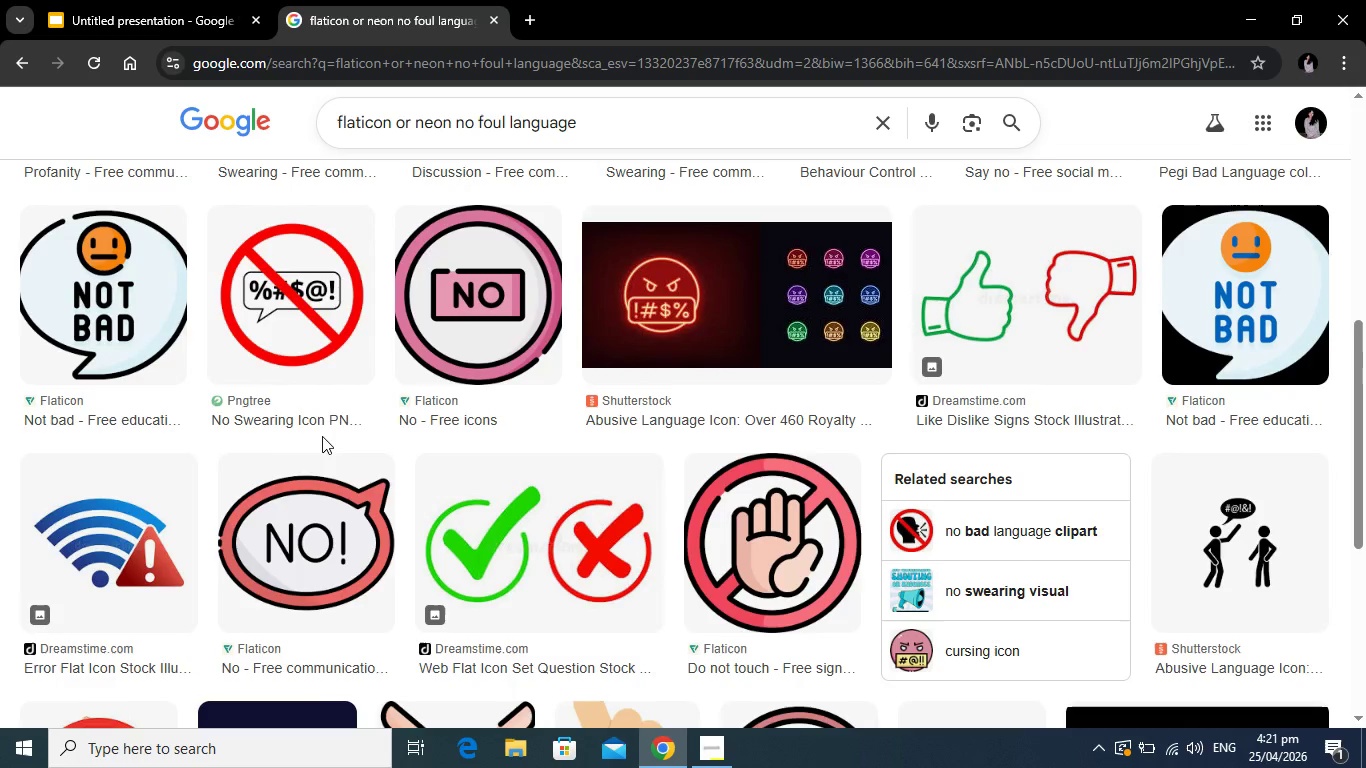 
scroll: coordinate [322, 436], scroll_direction: up, amount: 6.0
 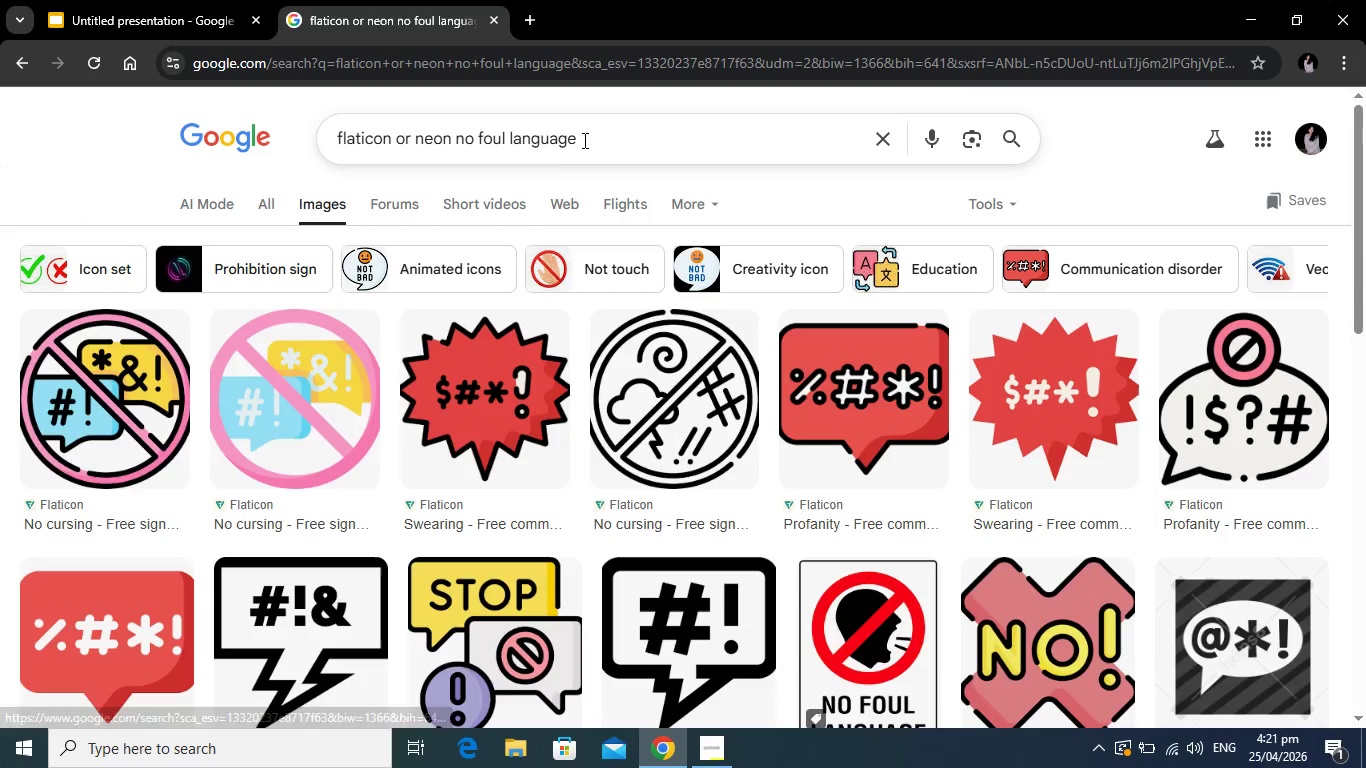 
left_click_drag(start_coordinate=[584, 139], to_coordinate=[478, 133])
 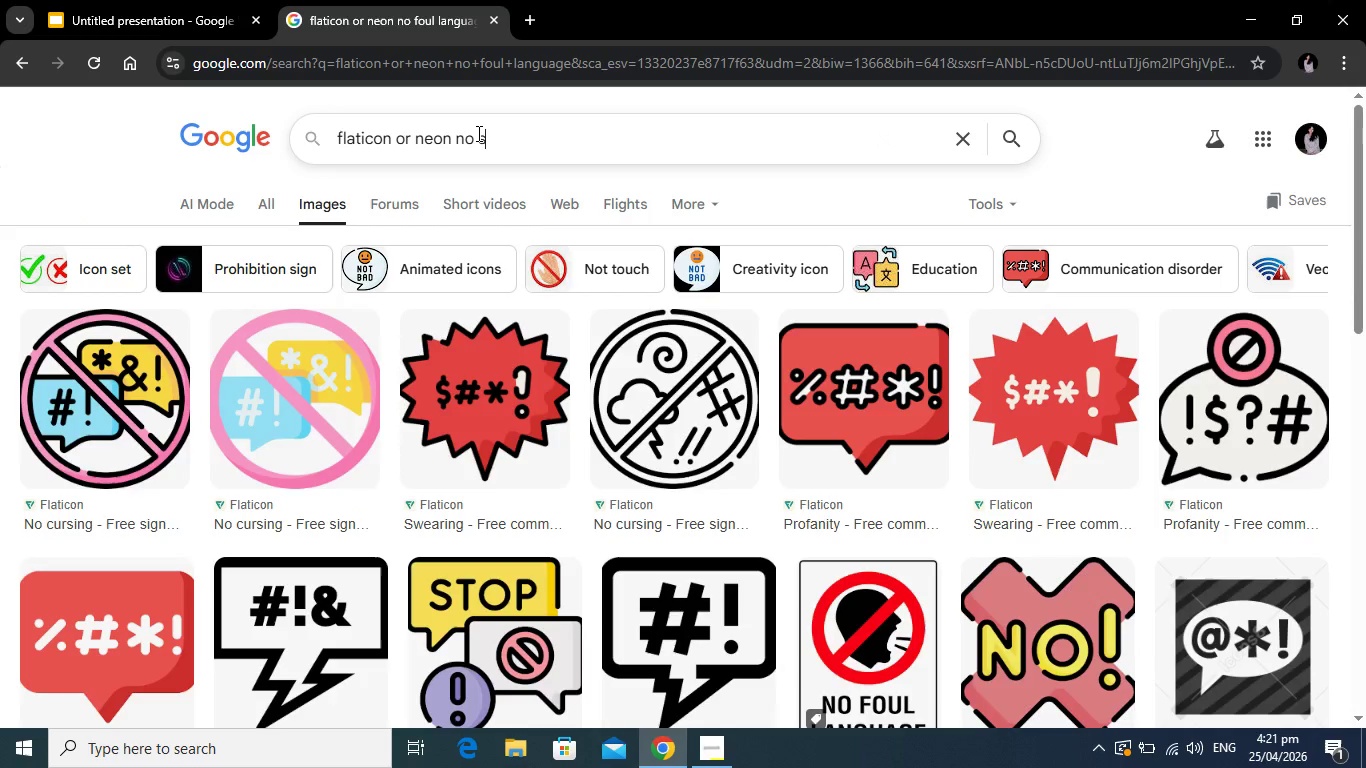 
type(swearing)
 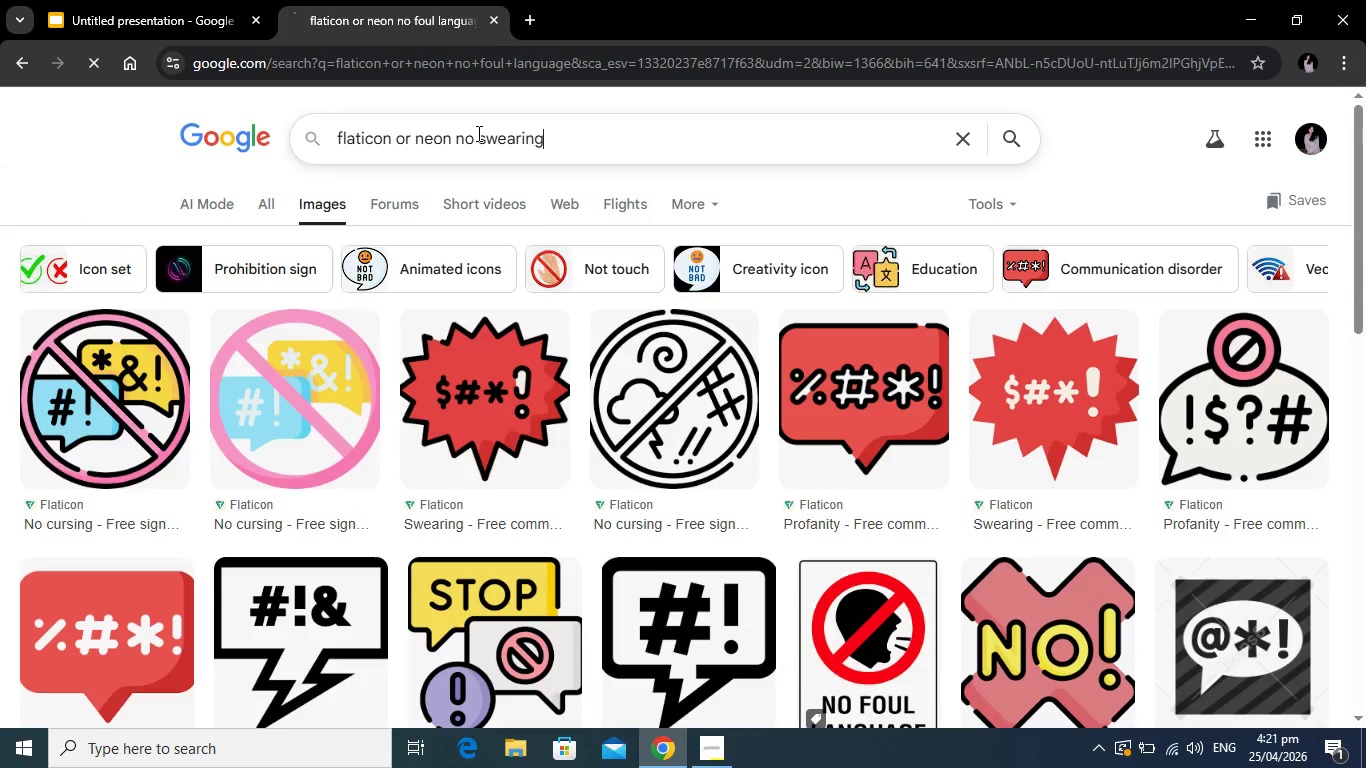 
key(Enter)
 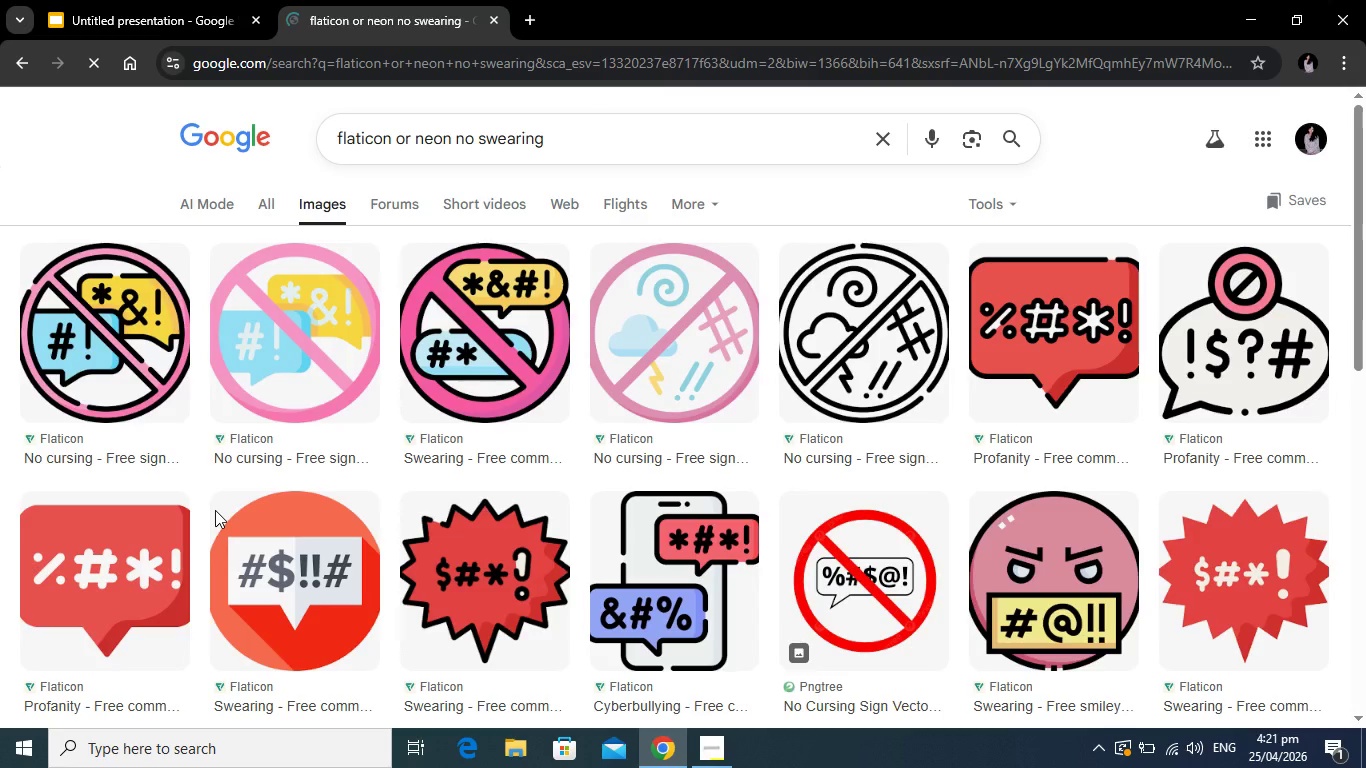 
wait(6.47)
 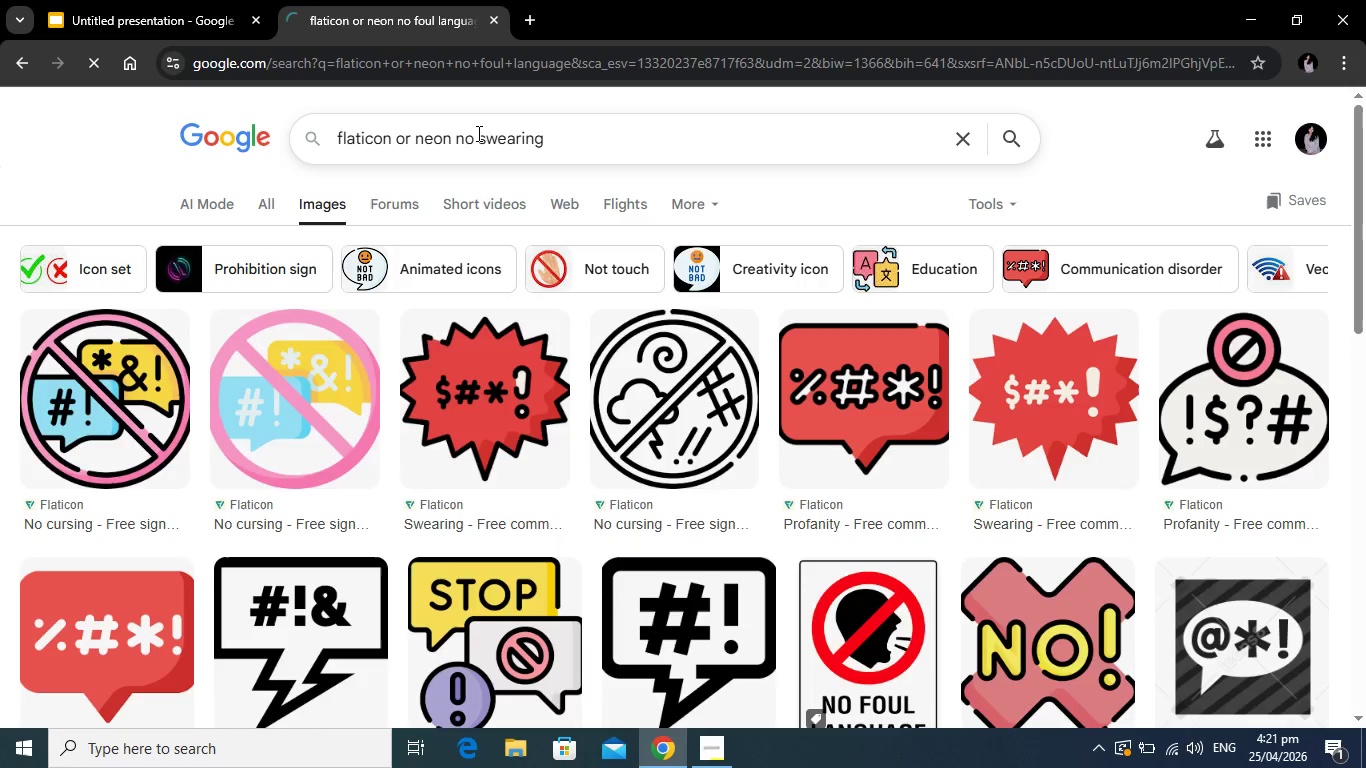 
scroll: coordinate [793, 542], scroll_direction: down, amount: 1.0
 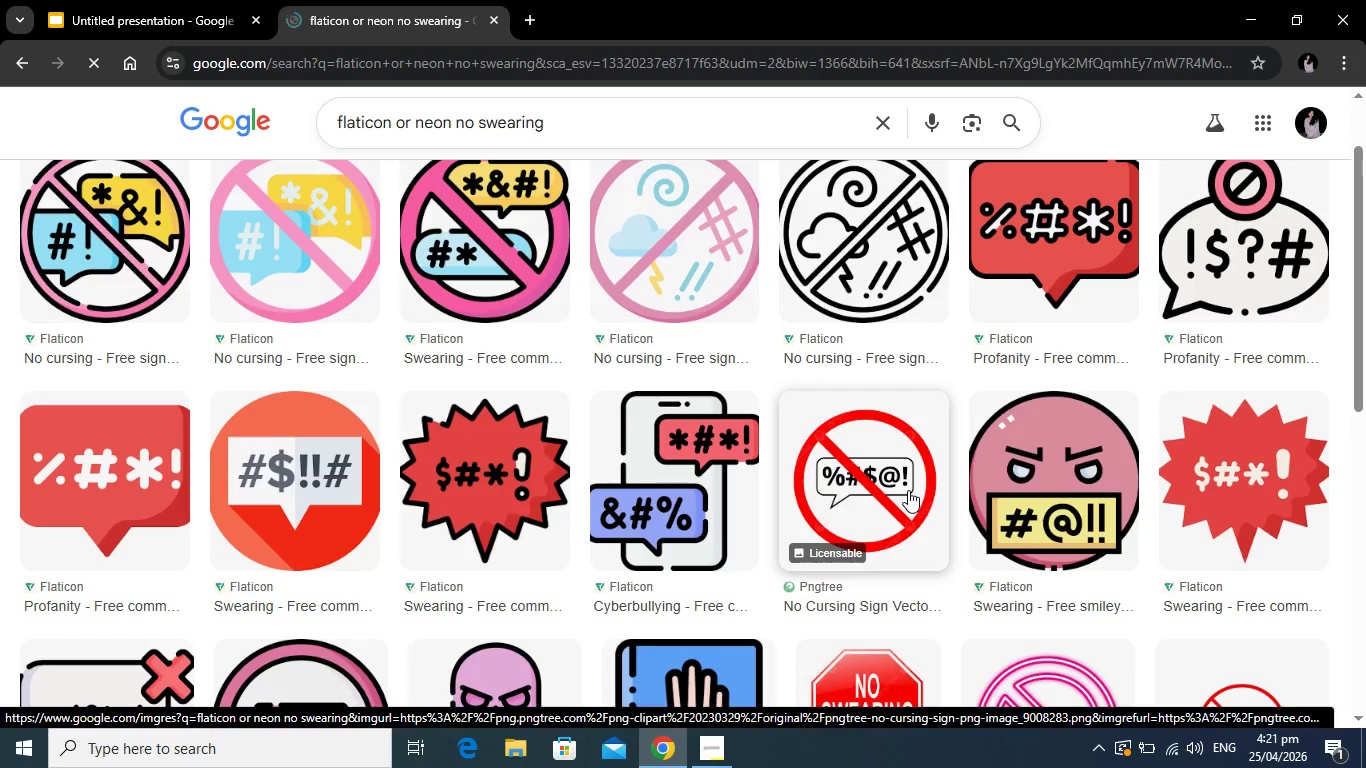 
left_click([908, 490])
 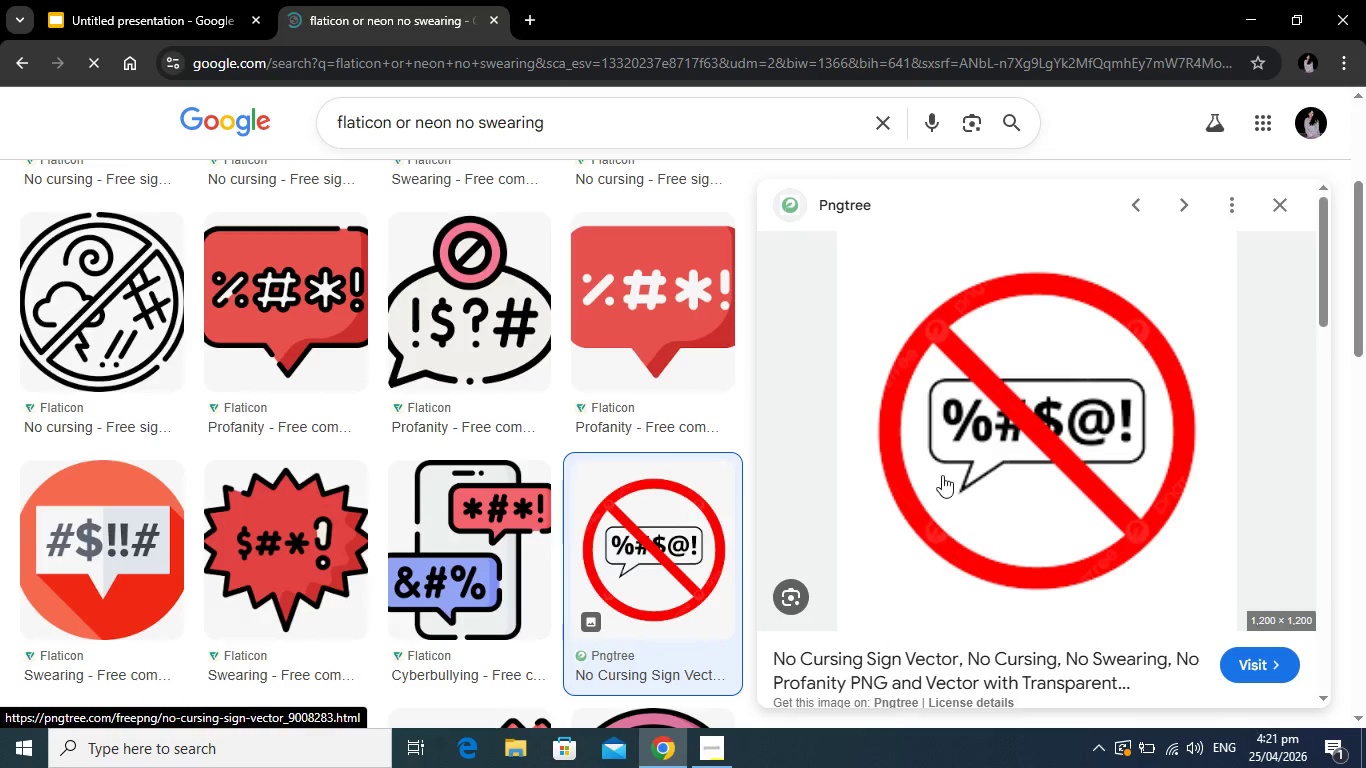 
left_click([1288, 202])
 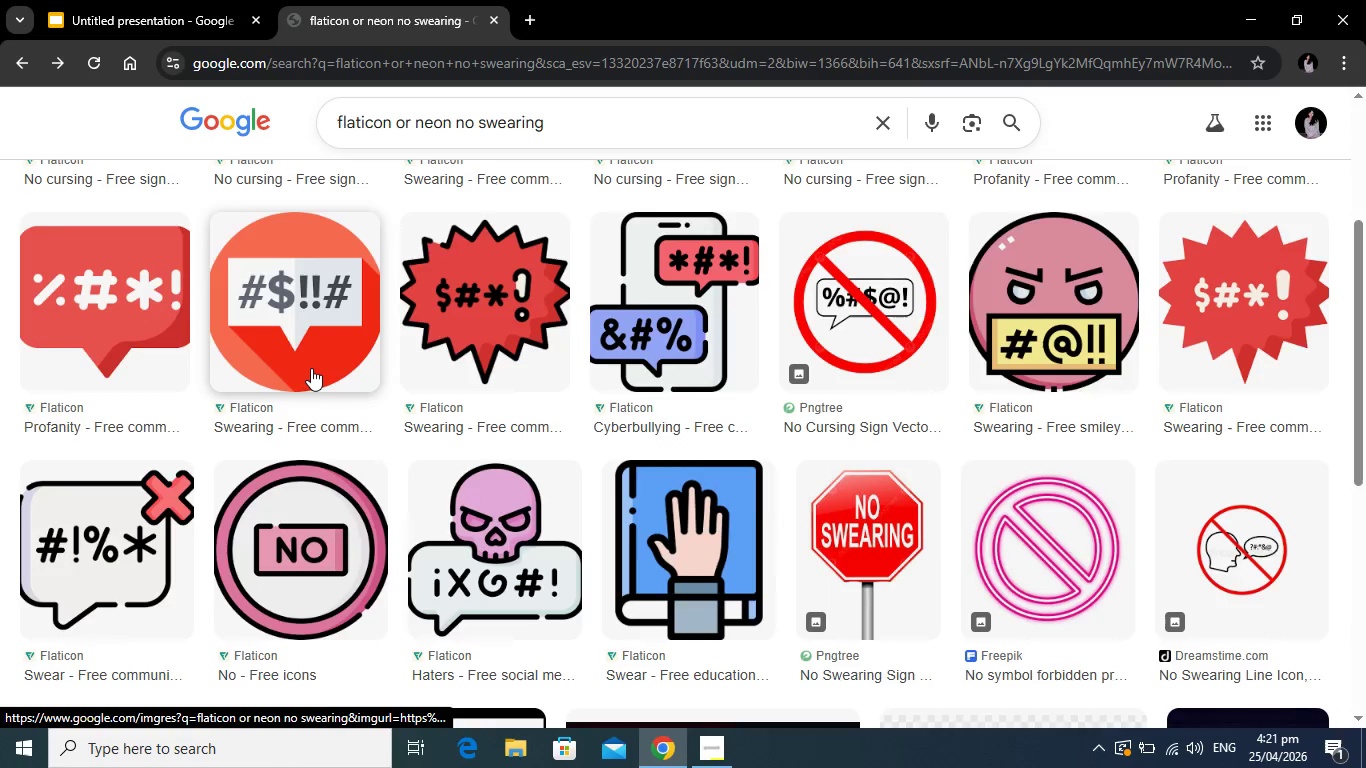 
scroll: coordinate [313, 367], scroll_direction: down, amount: 1.0
 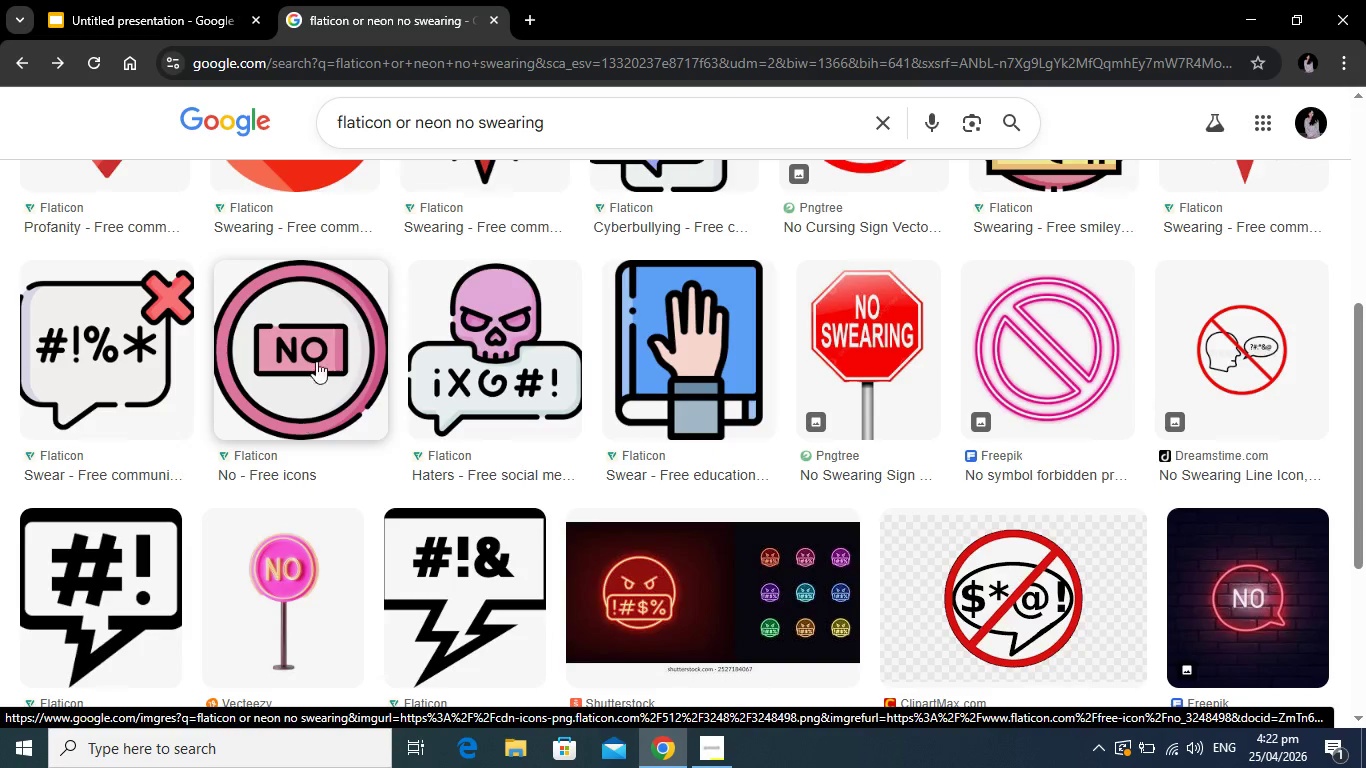 
wait(6.46)
 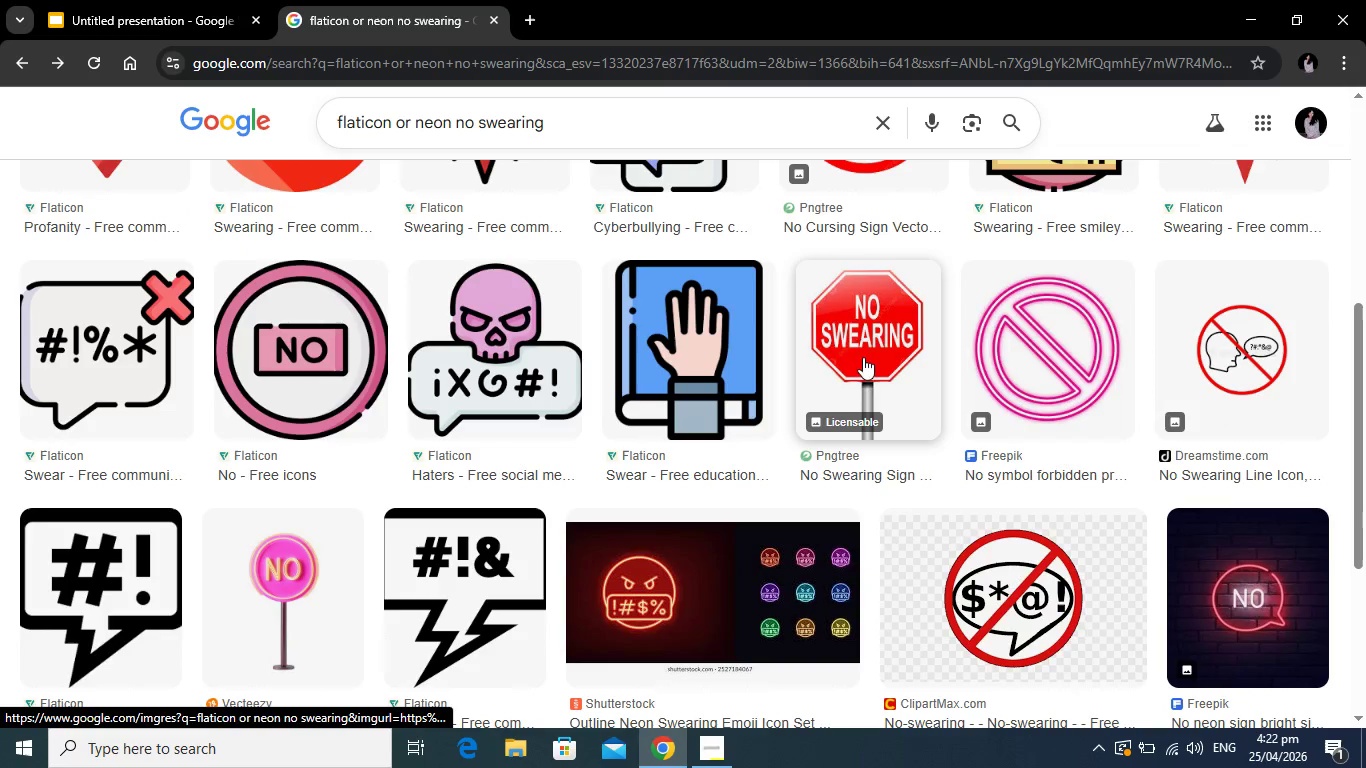 
scroll: coordinate [423, 364], scroll_direction: none, amount: 0.0
 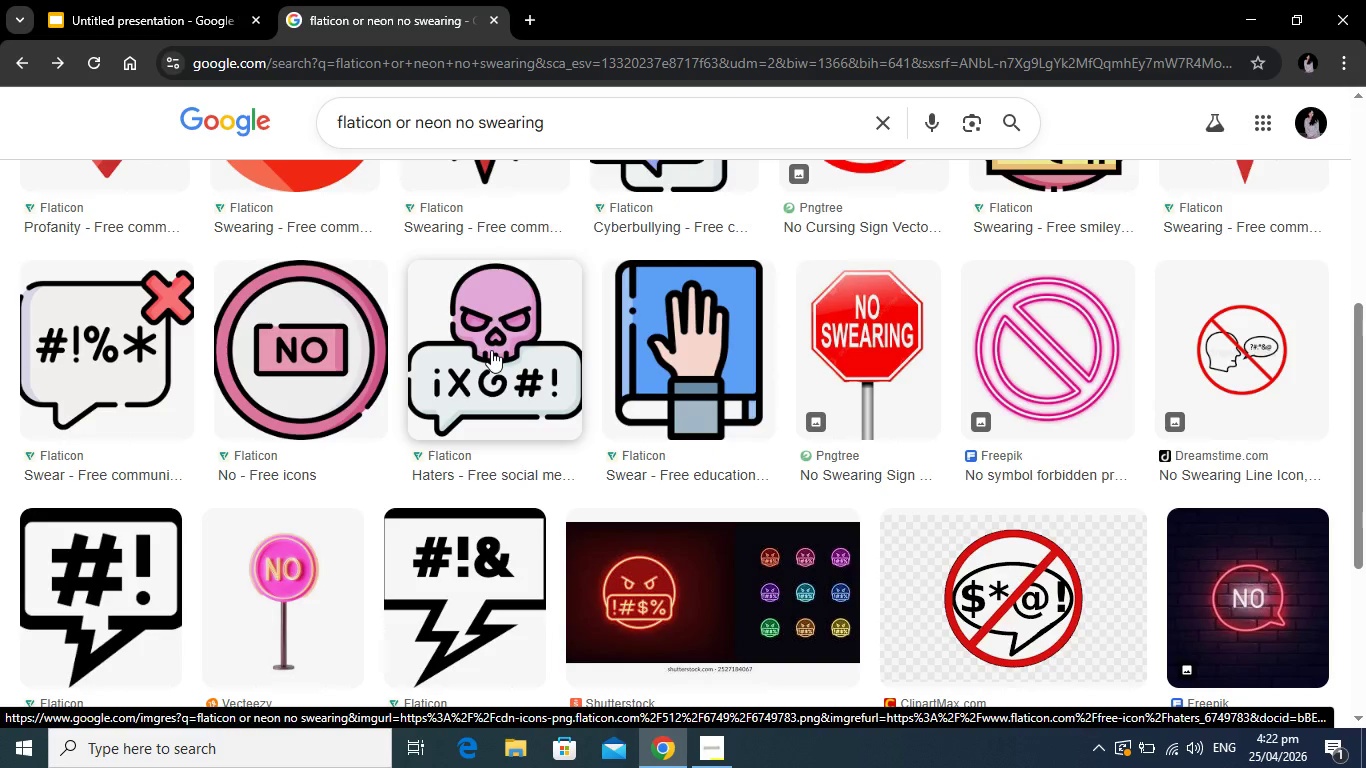 
left_click([491, 350])
 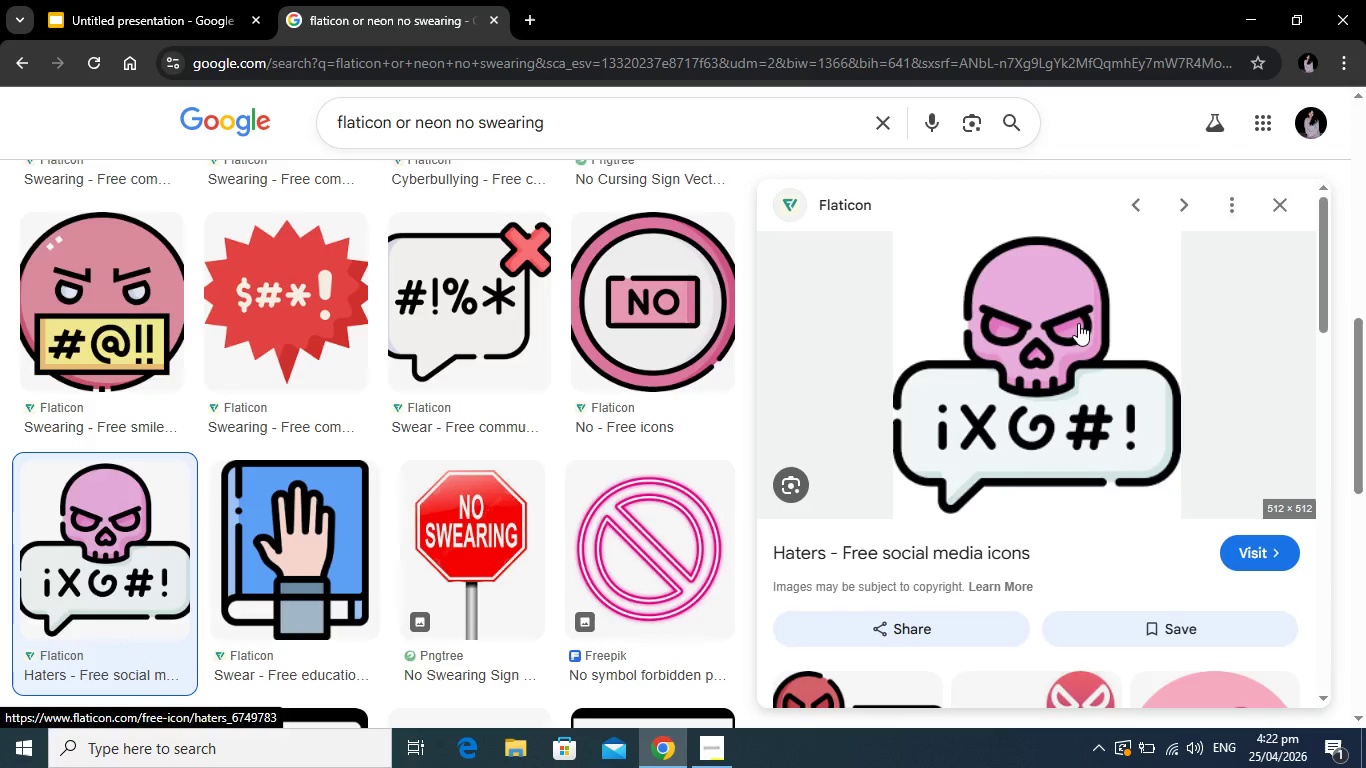 
scroll: coordinate [1096, 387], scroll_direction: down, amount: 2.0
 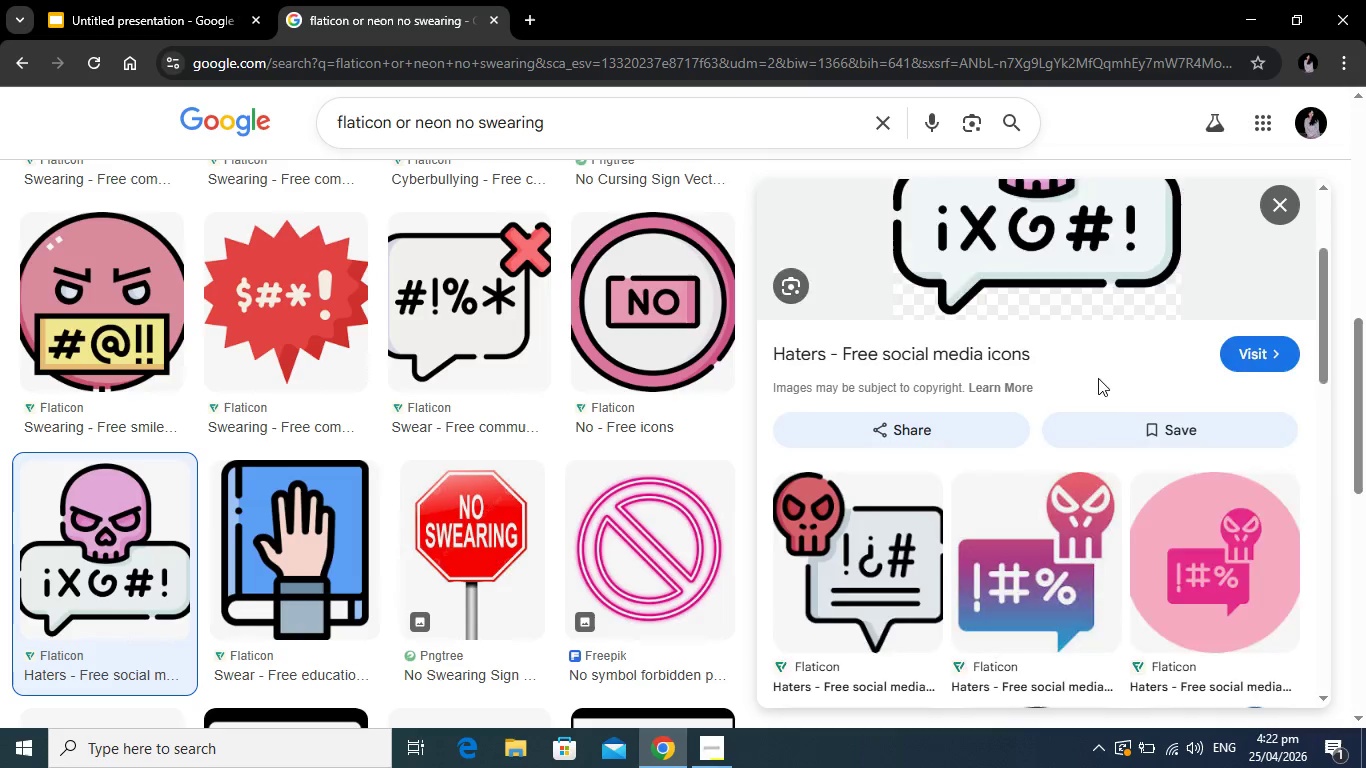 
scroll: coordinate [1098, 378], scroll_direction: up, amount: 4.0
 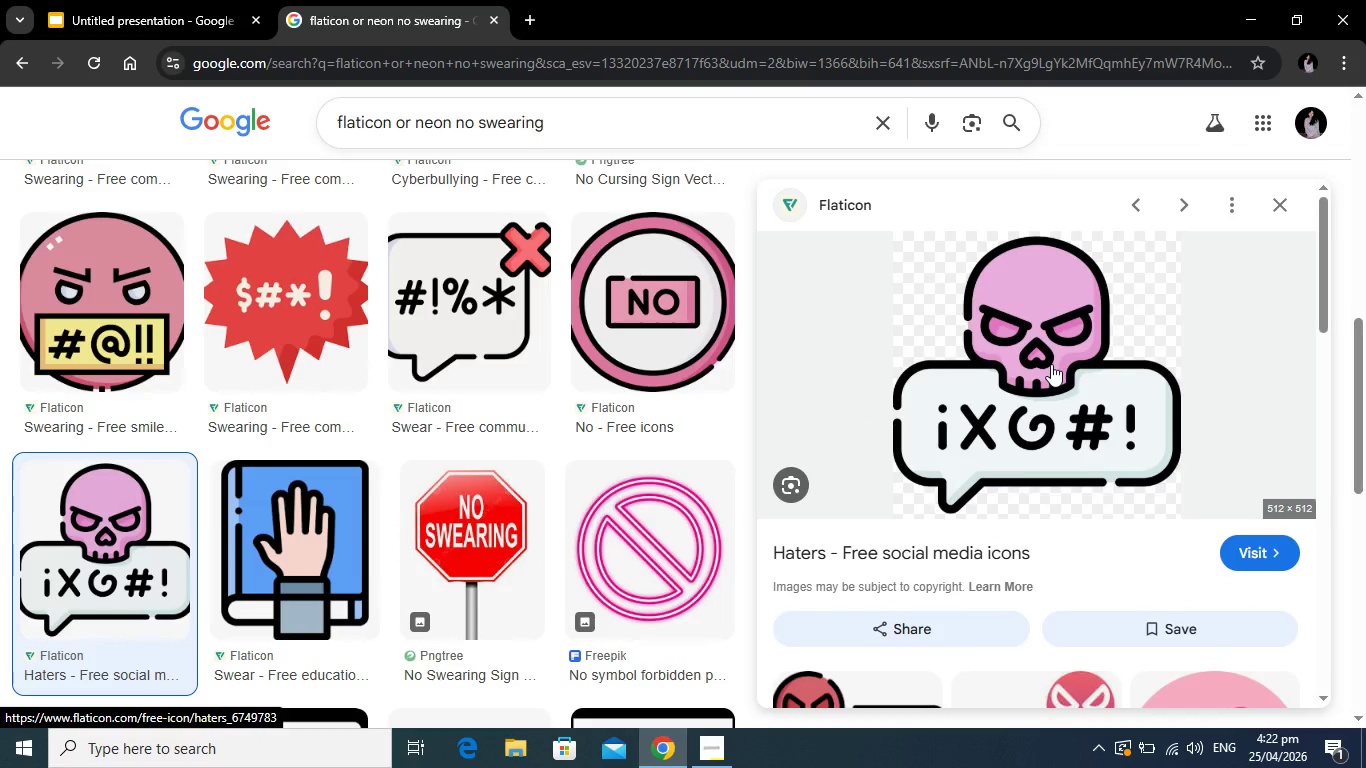 
right_click([1051, 364])
 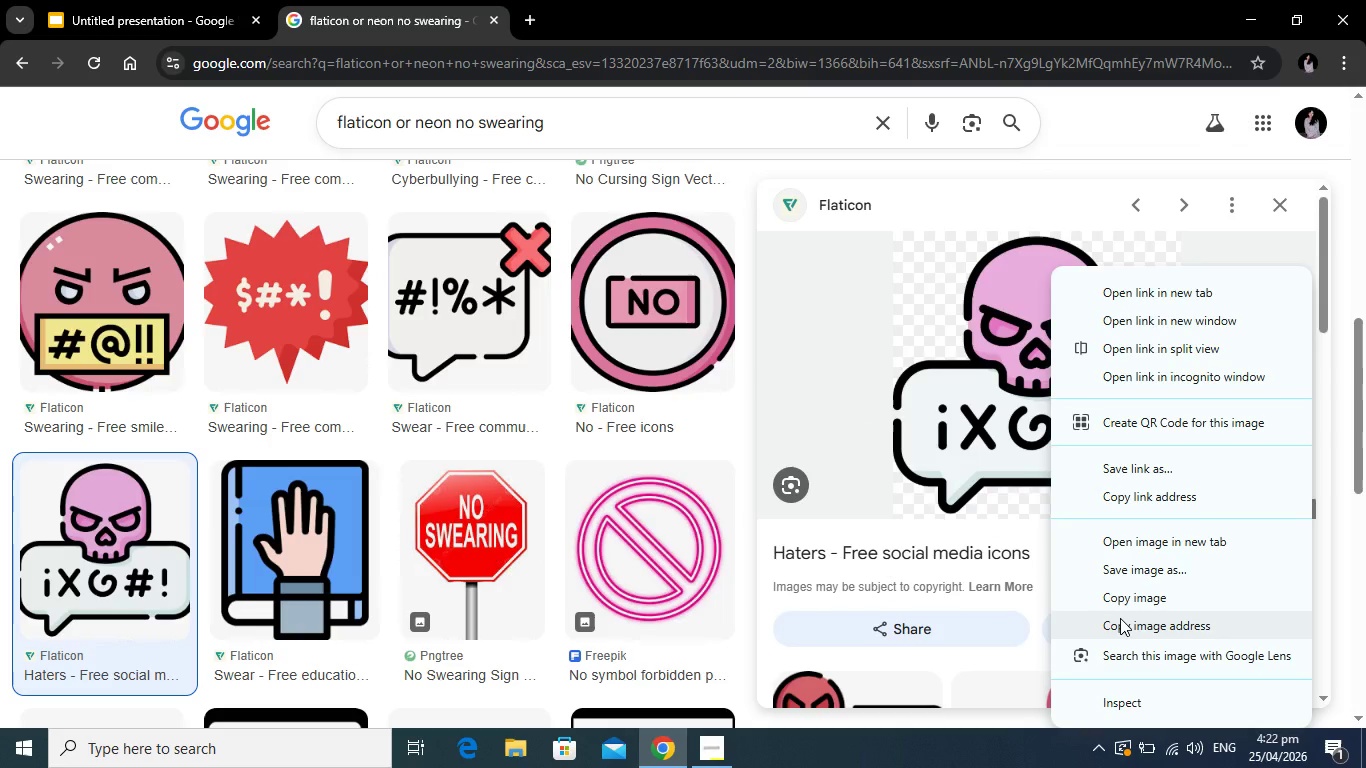 
left_click([1120, 618])
 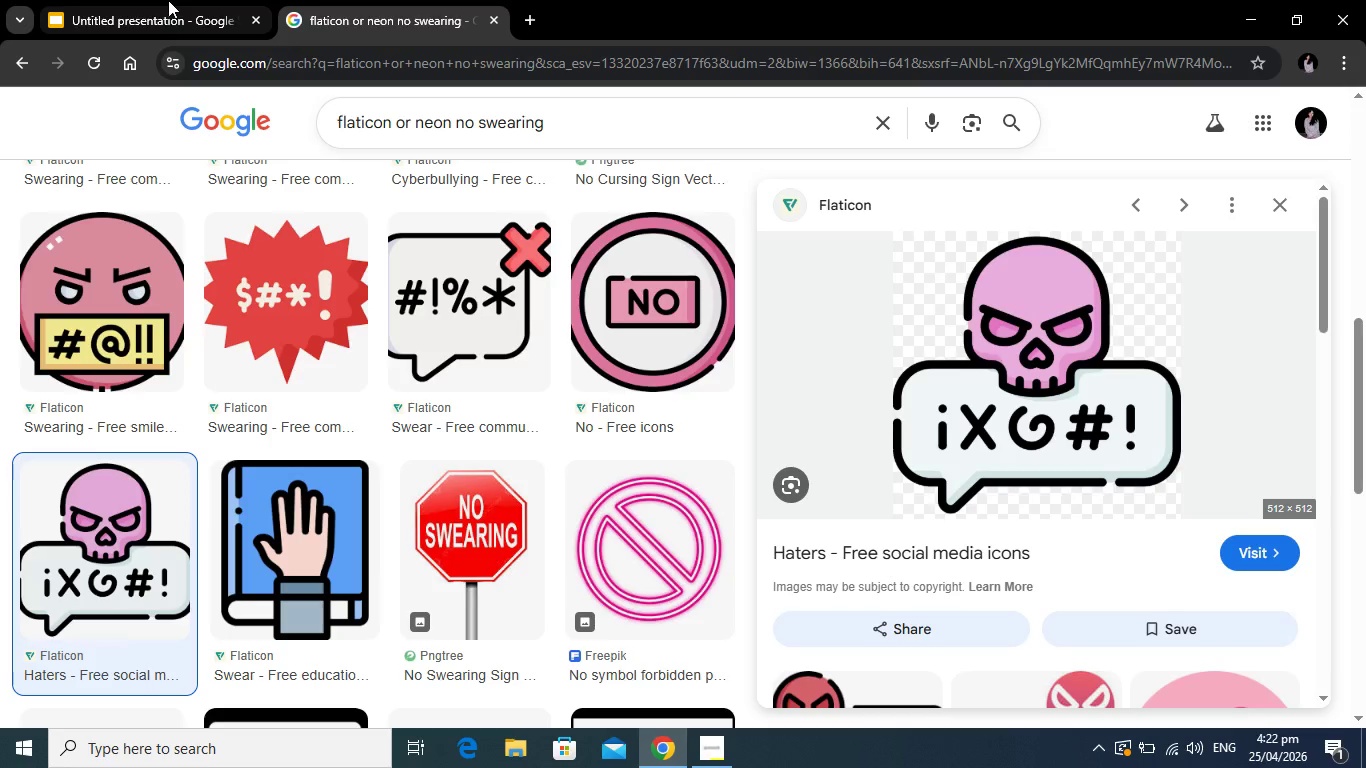 
left_click([168, 0])
 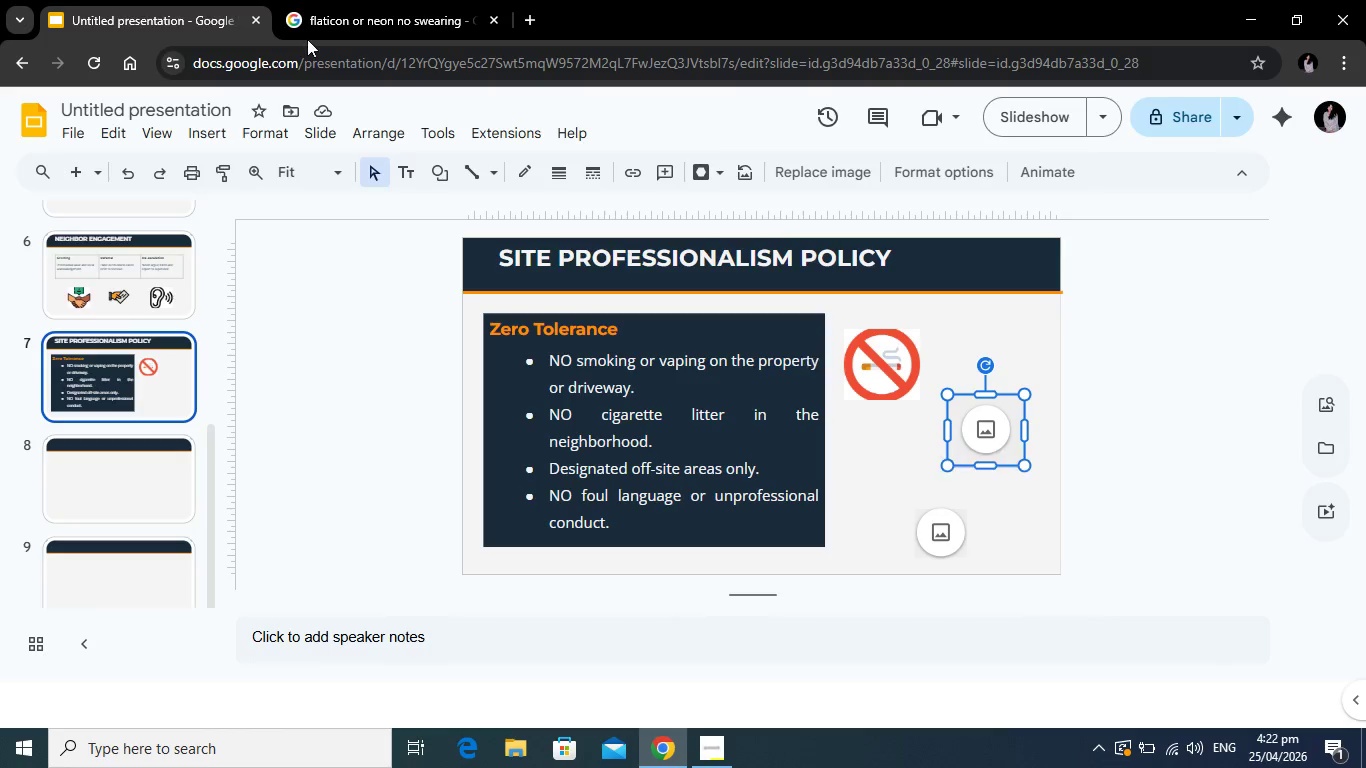 
left_click([342, 2])
 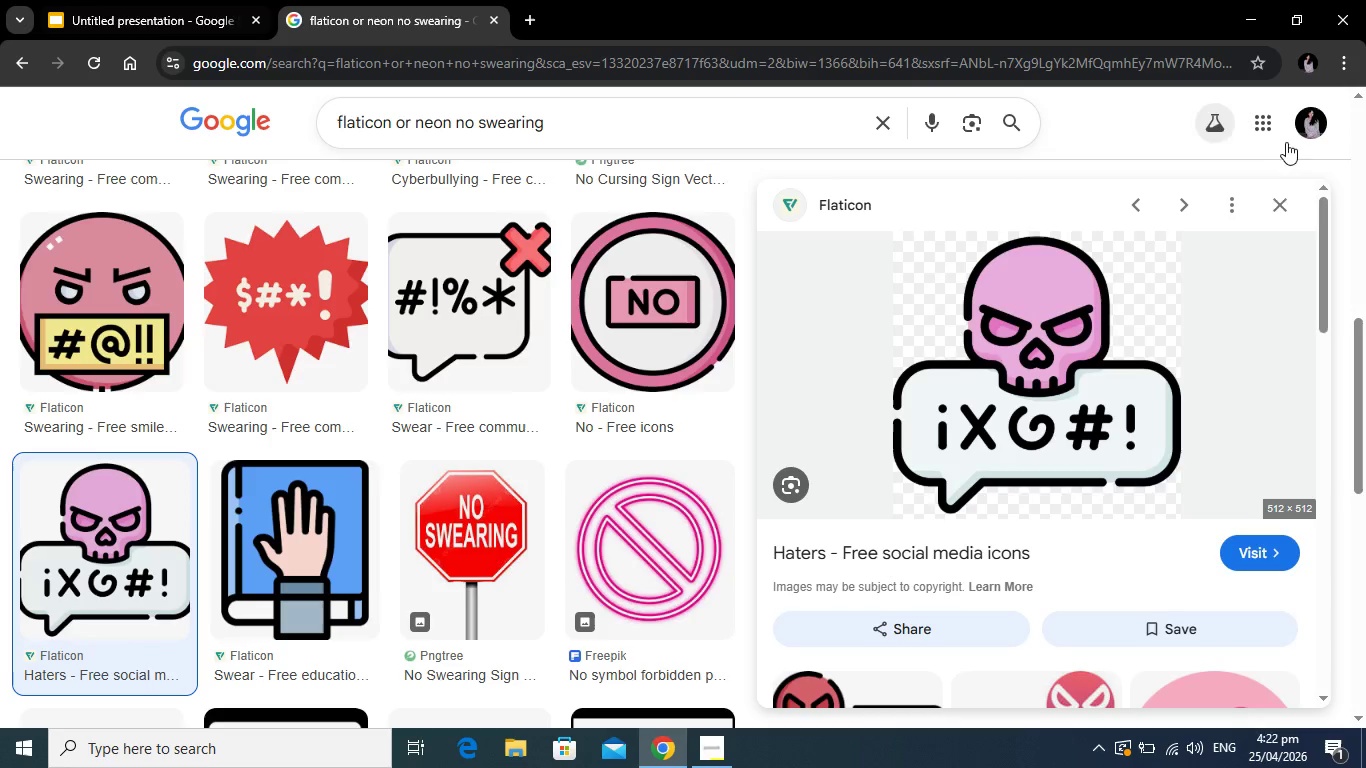 
left_click([1275, 198])
 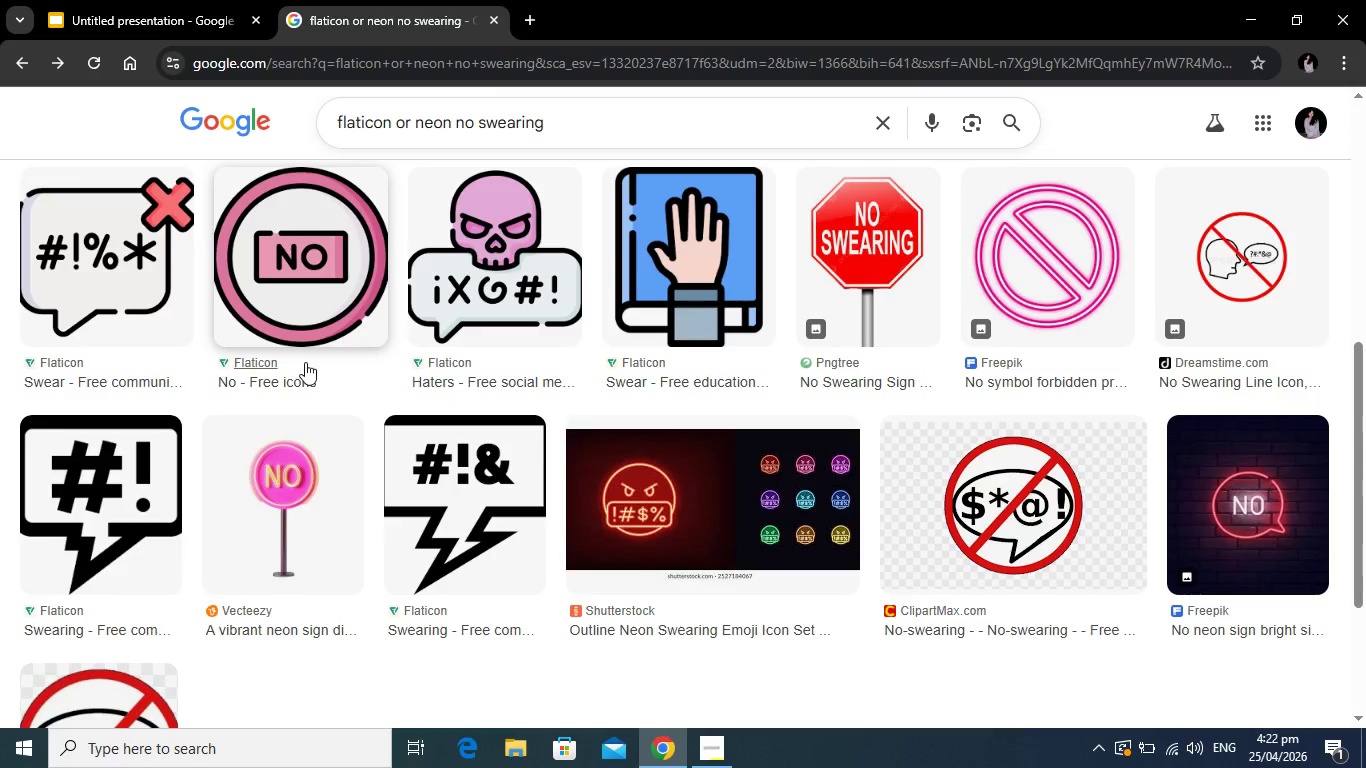 
scroll: coordinate [332, 357], scroll_direction: down, amount: 4.0
 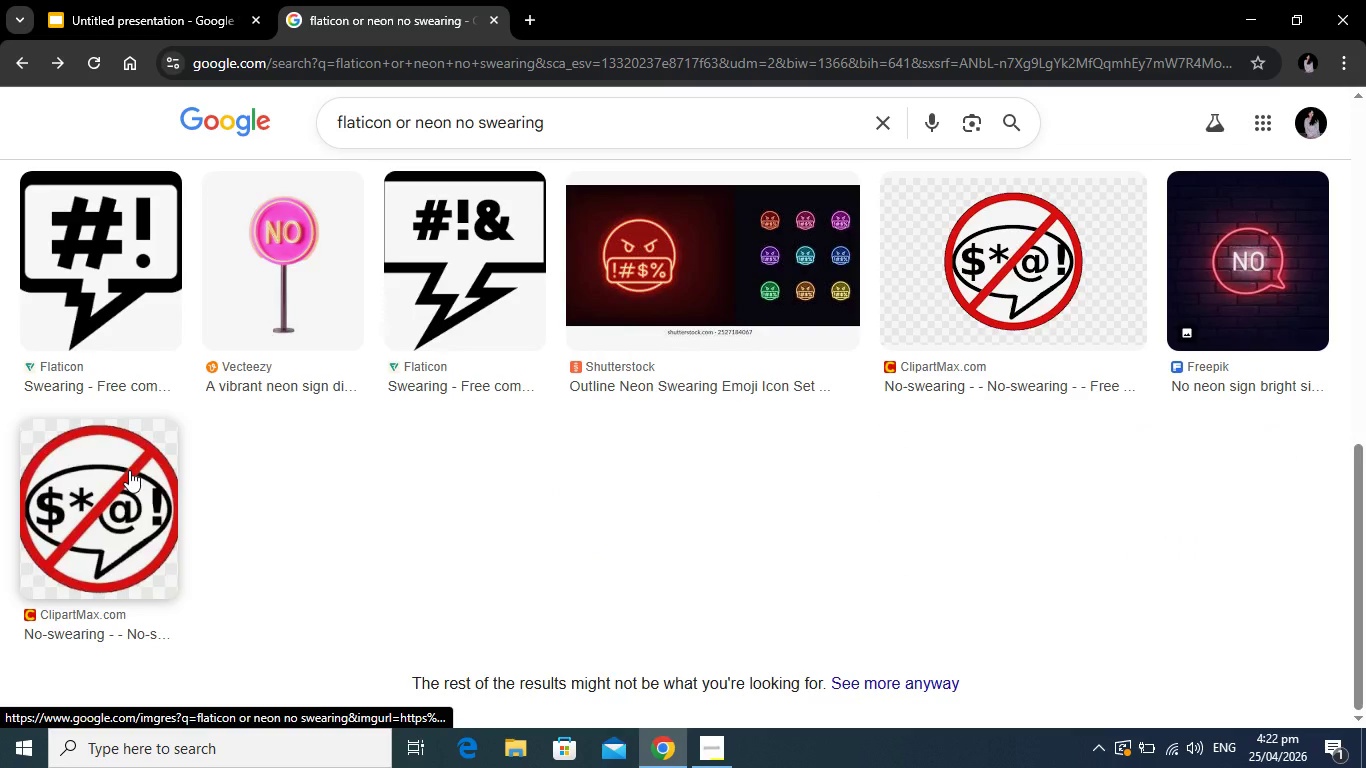 
left_click([129, 470])
 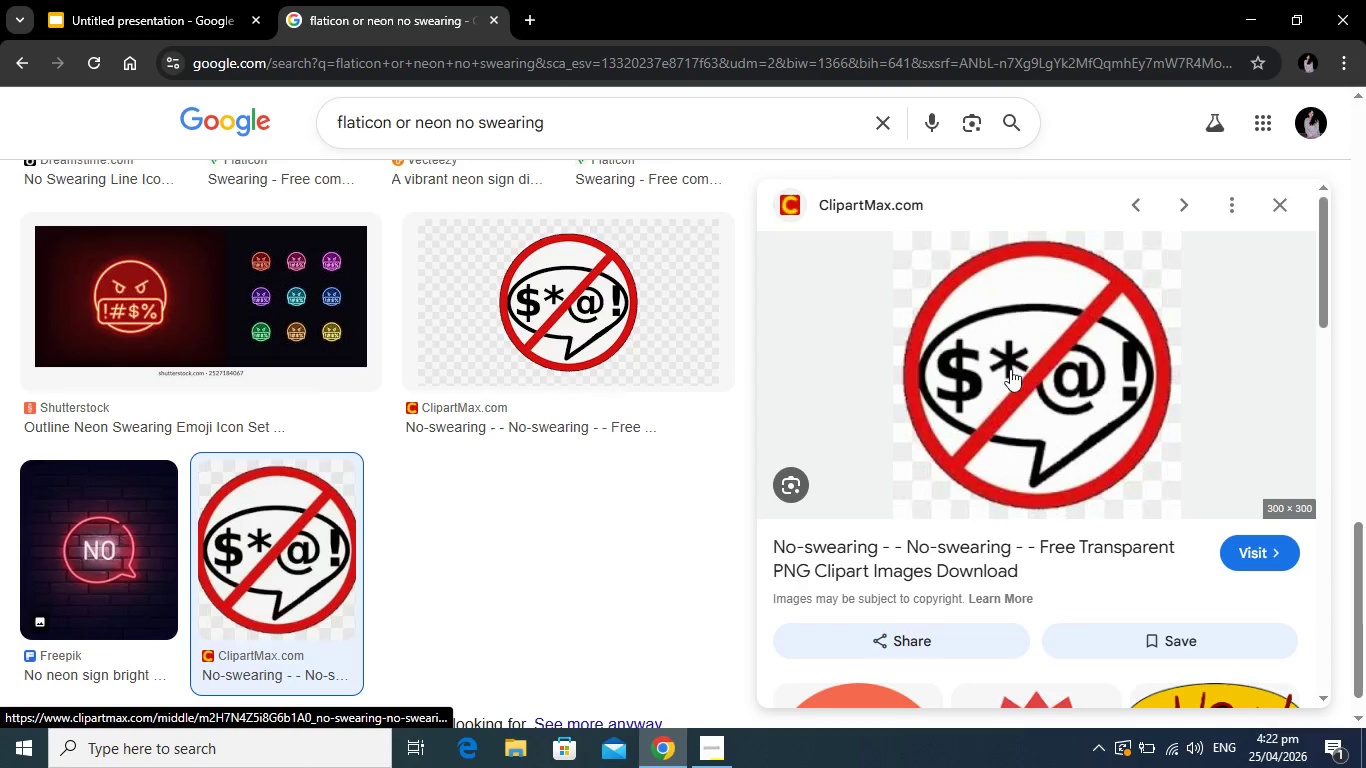 
wait(8.41)
 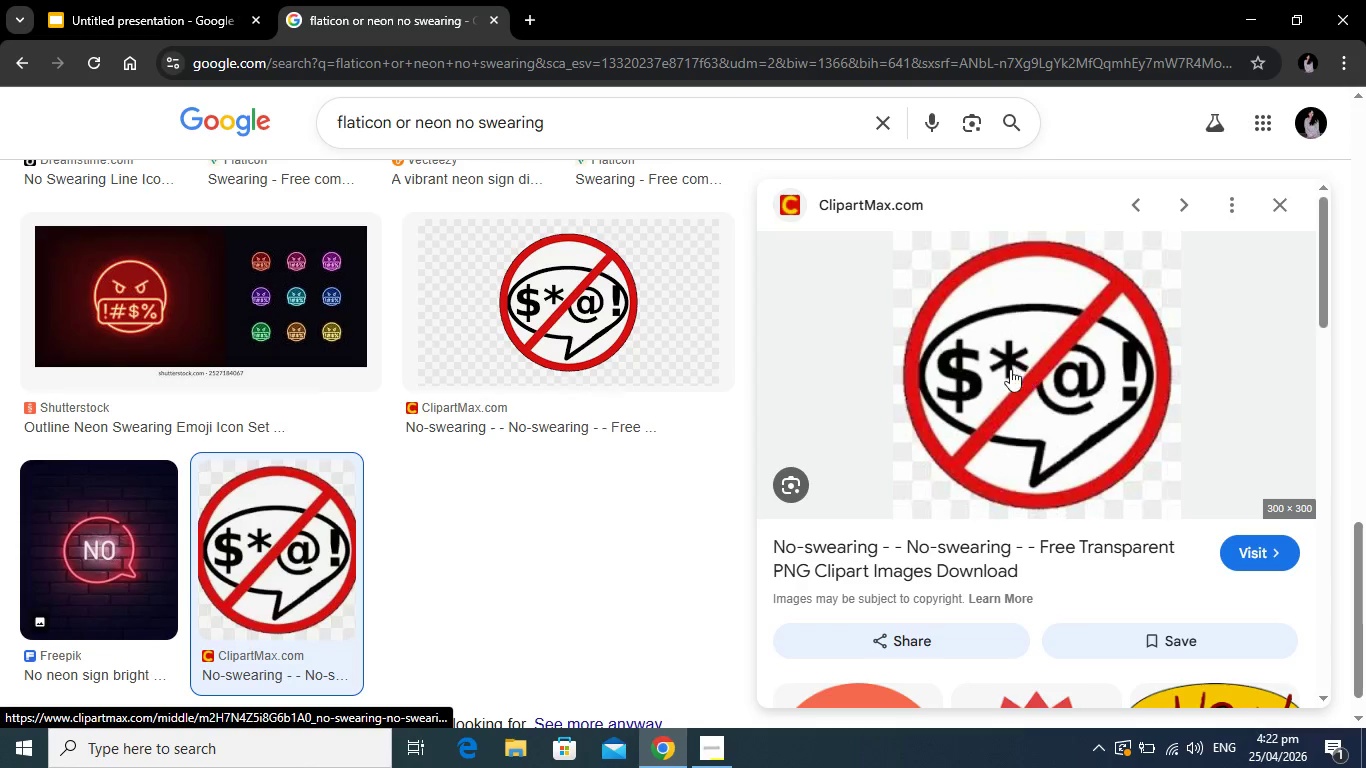 
scroll: coordinate [1166, 428], scroll_direction: down, amount: 3.0
 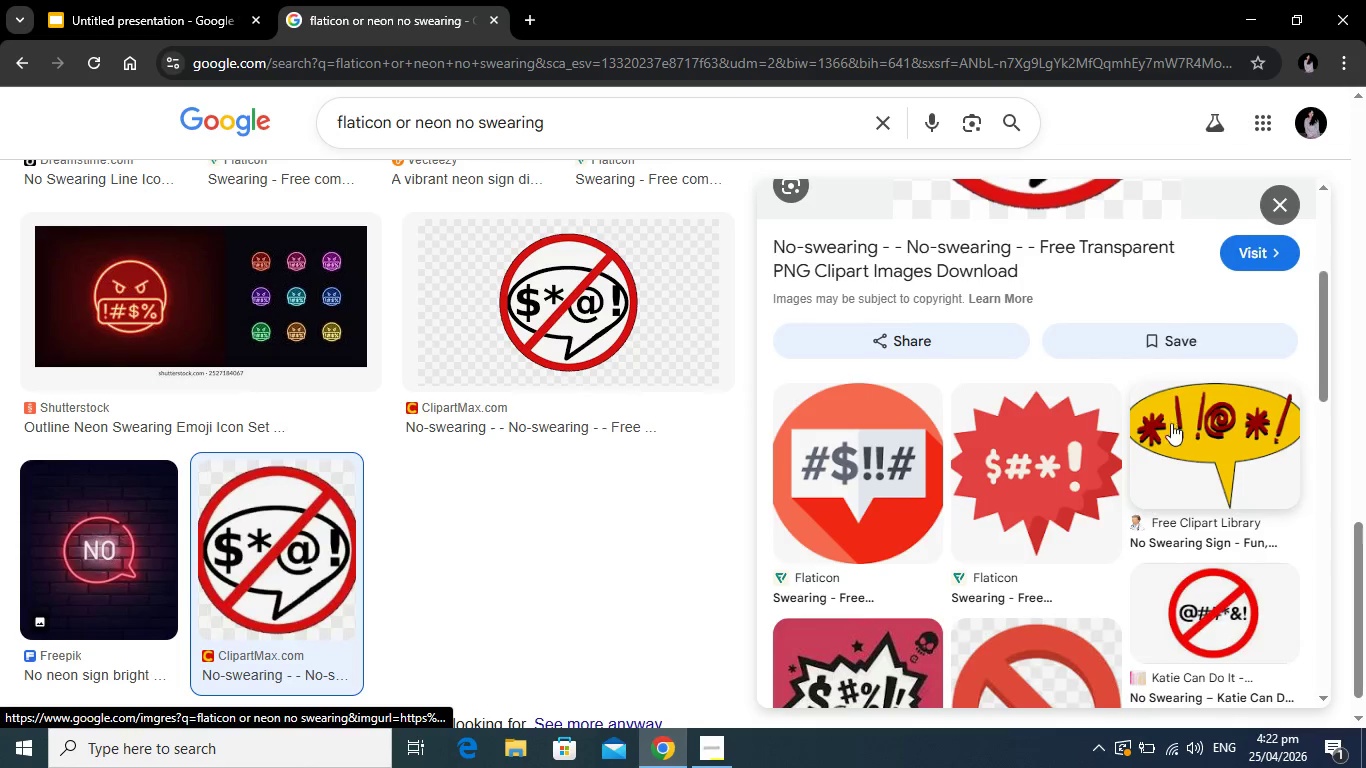 
scroll: coordinate [1162, 423], scroll_direction: up, amount: 4.0
 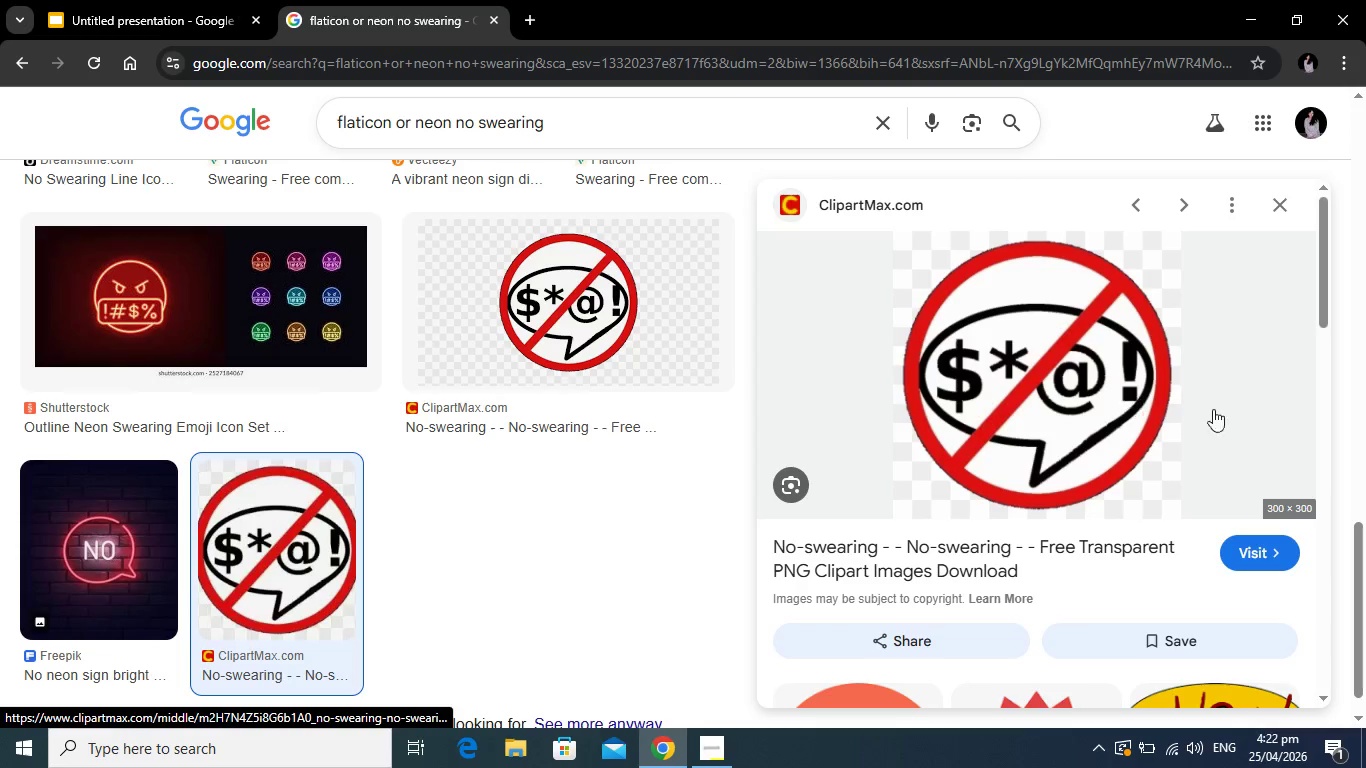 
left_click([1282, 205])
 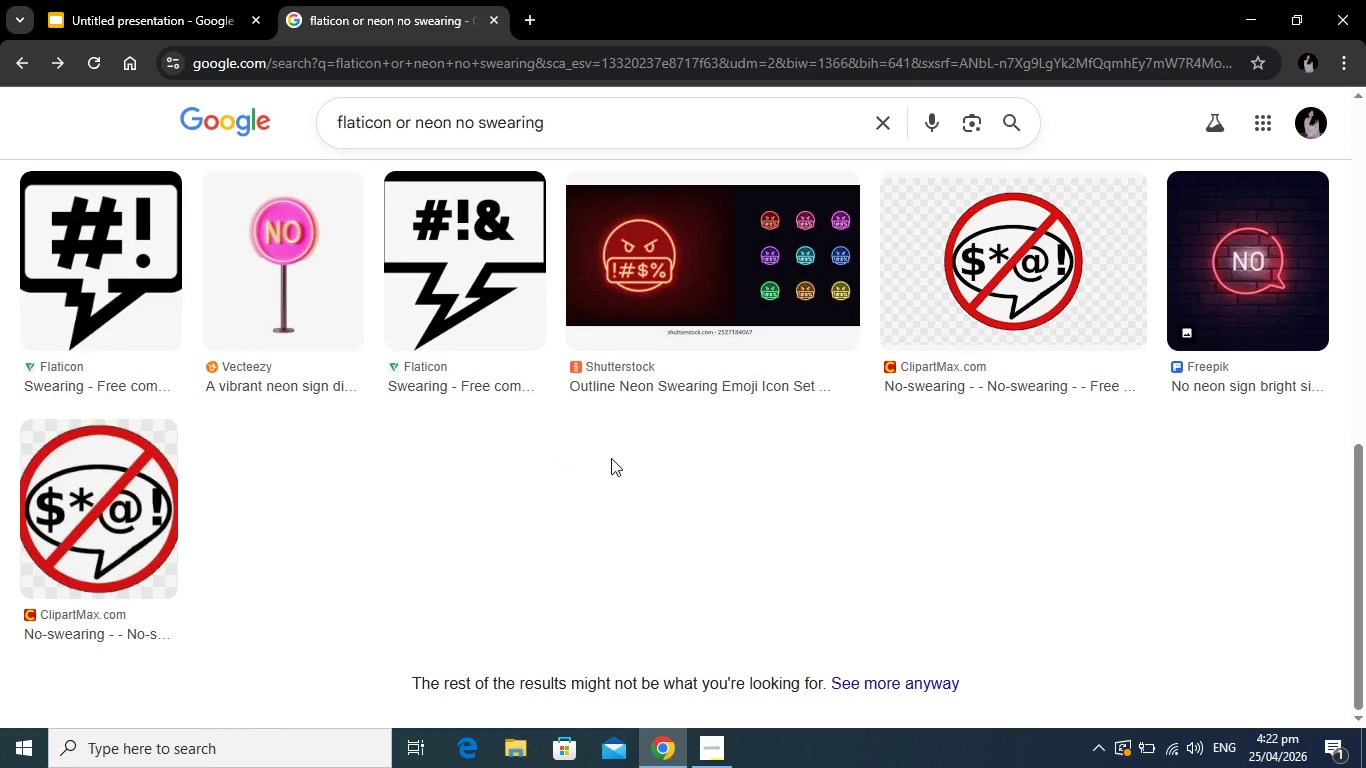 
scroll: coordinate [614, 464], scroll_direction: up, amount: 1.0
 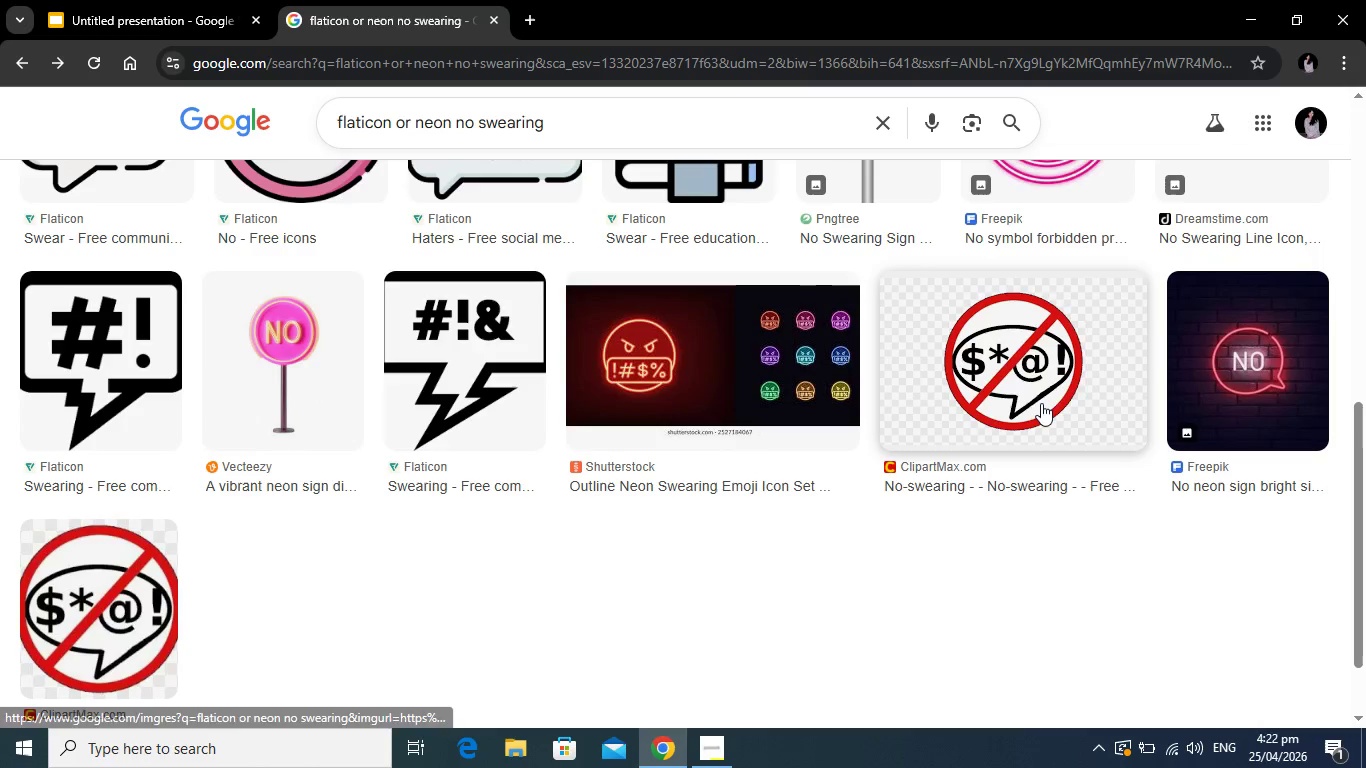 
left_click([1041, 403])
 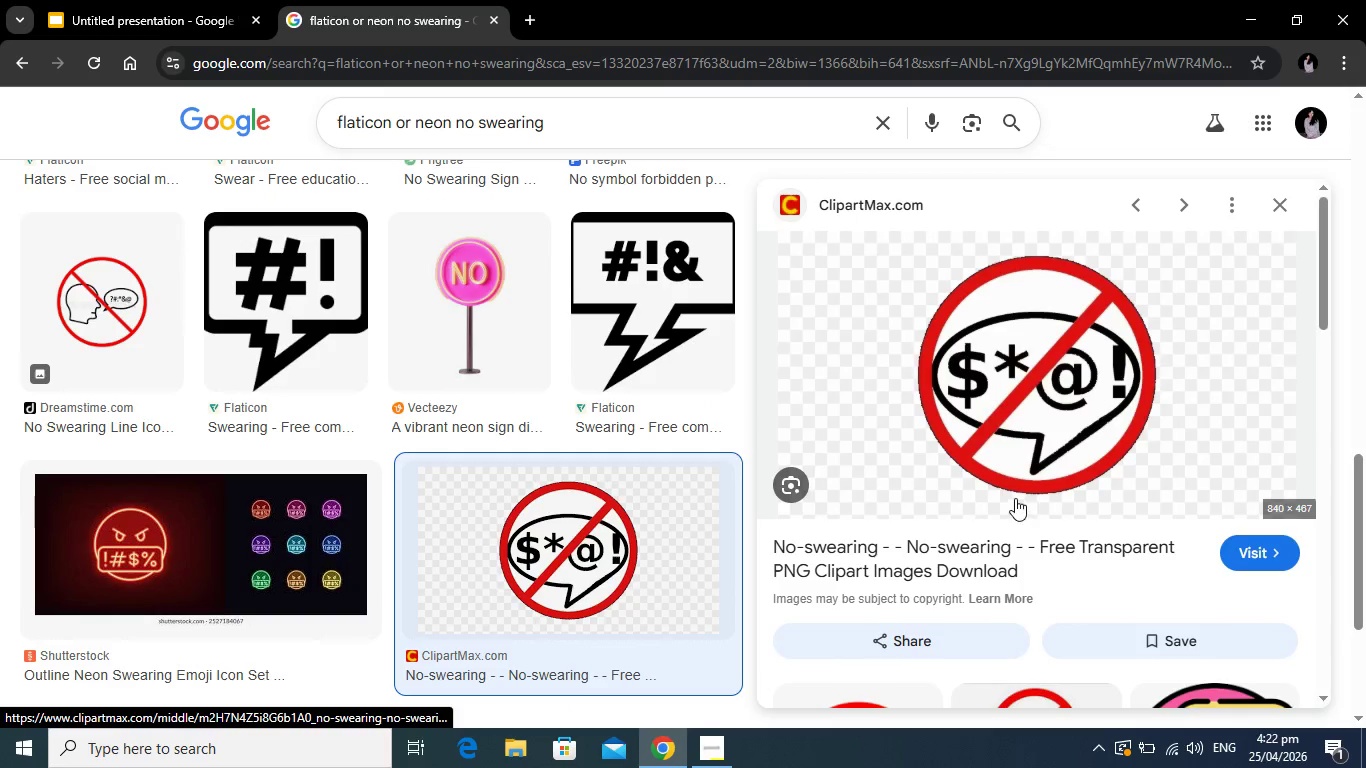 
wait(6.55)
 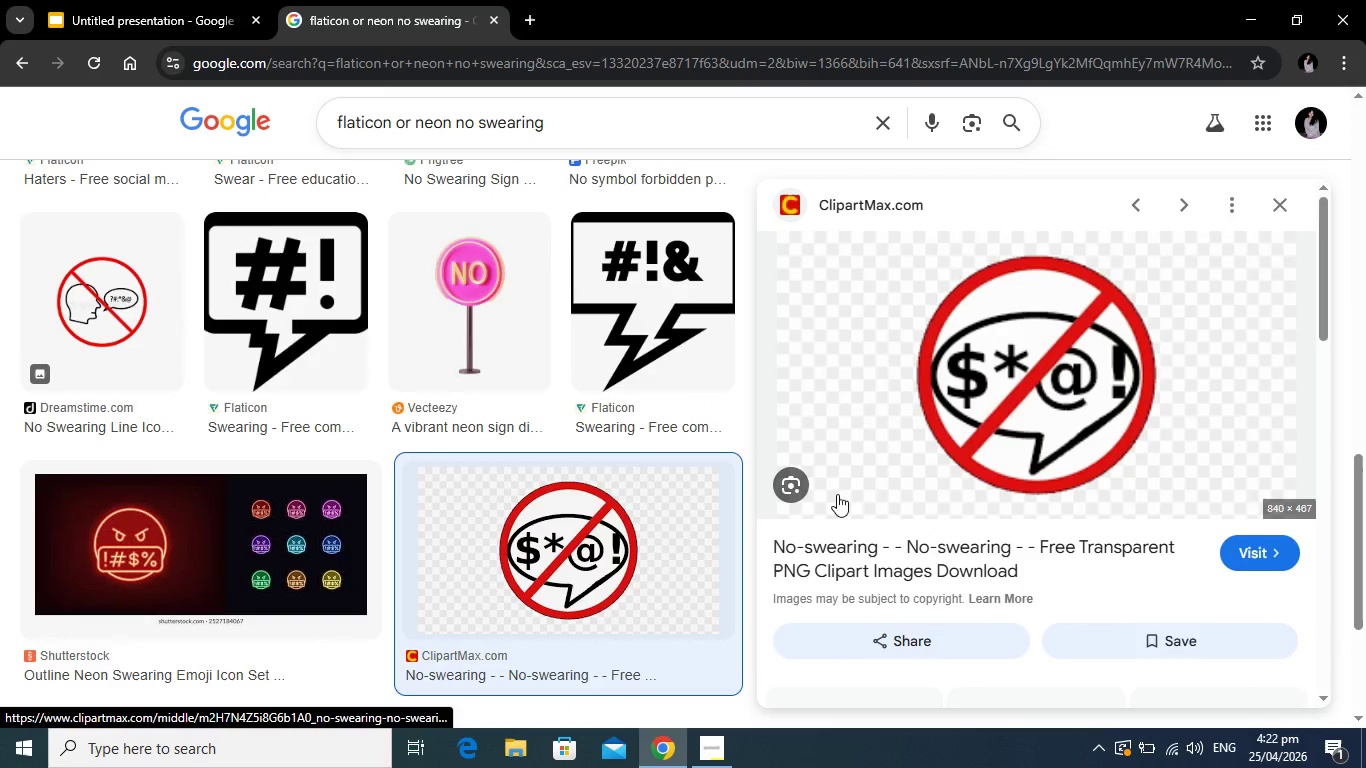 
right_click([1039, 431])
 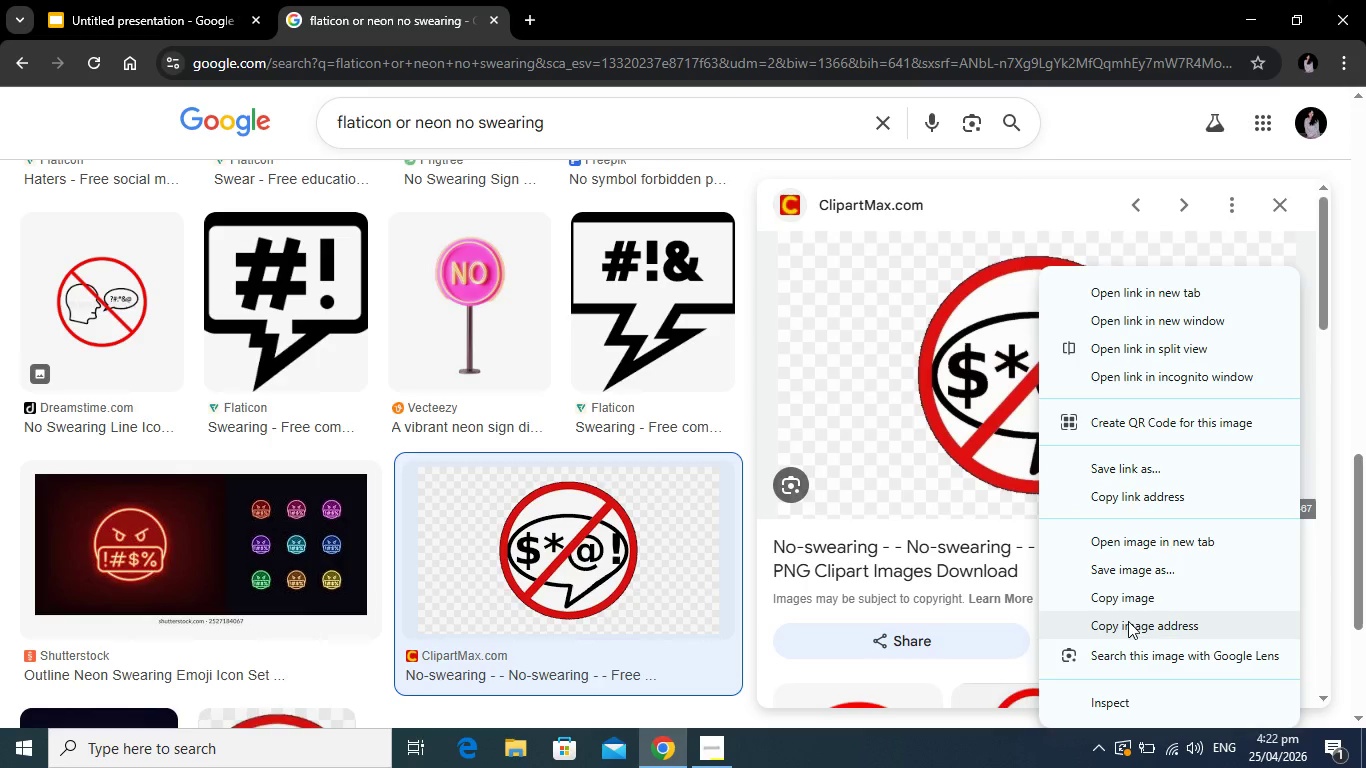 
left_click([1128, 621])
 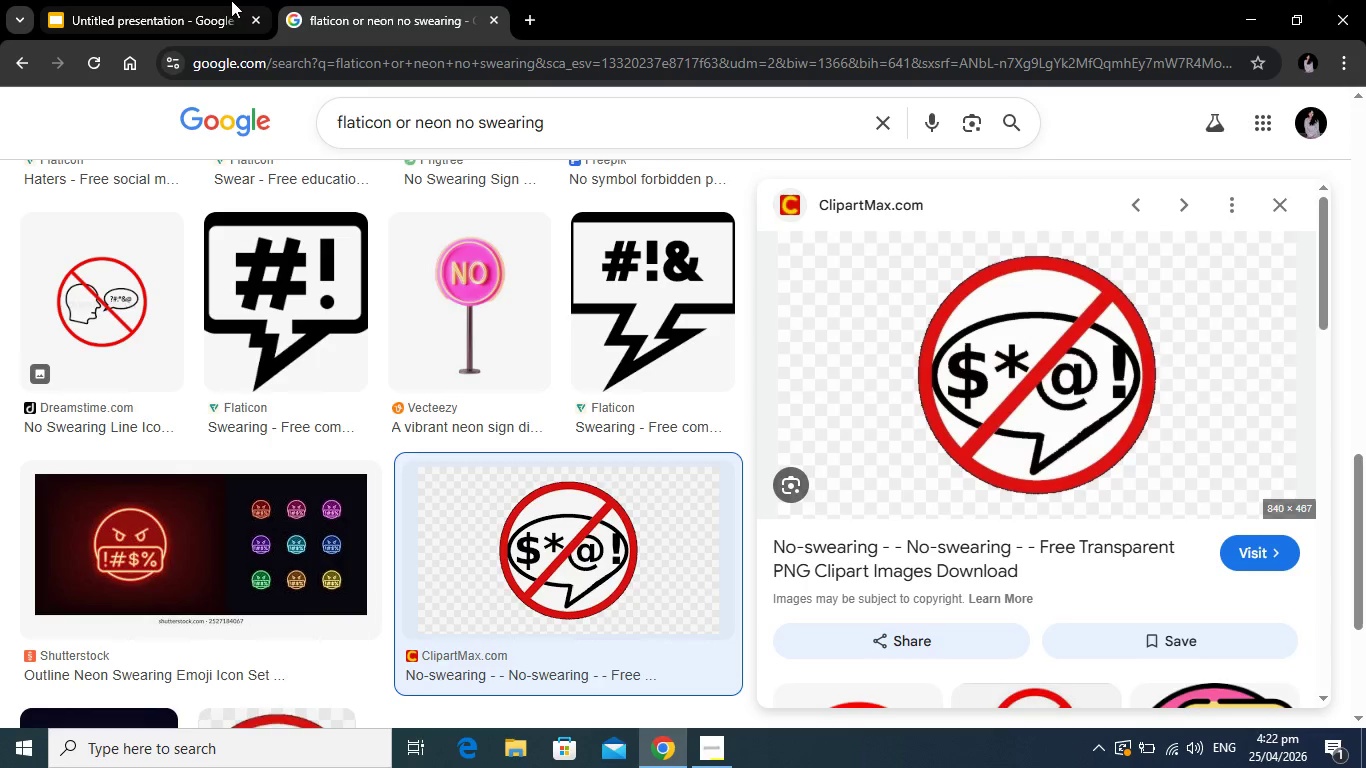 
left_click([231, 0])
 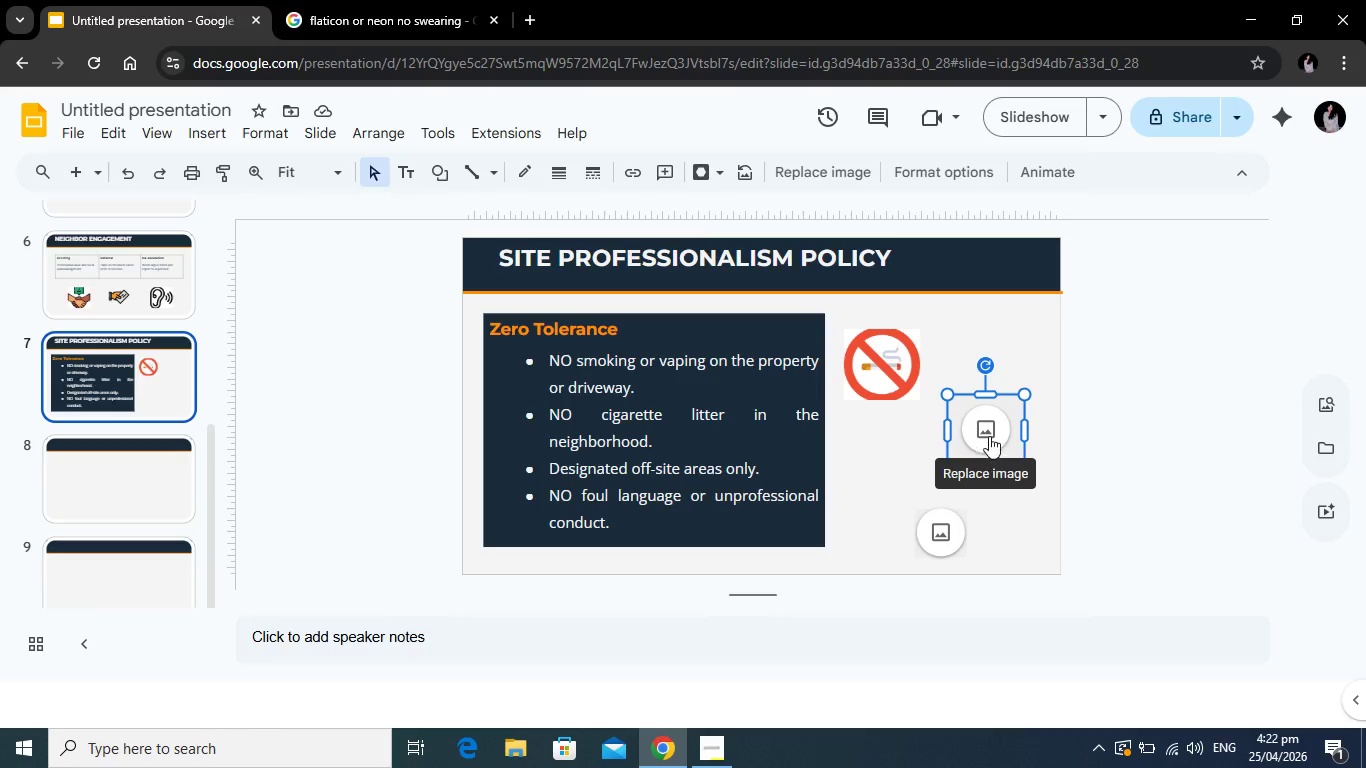 
left_click([989, 436])
 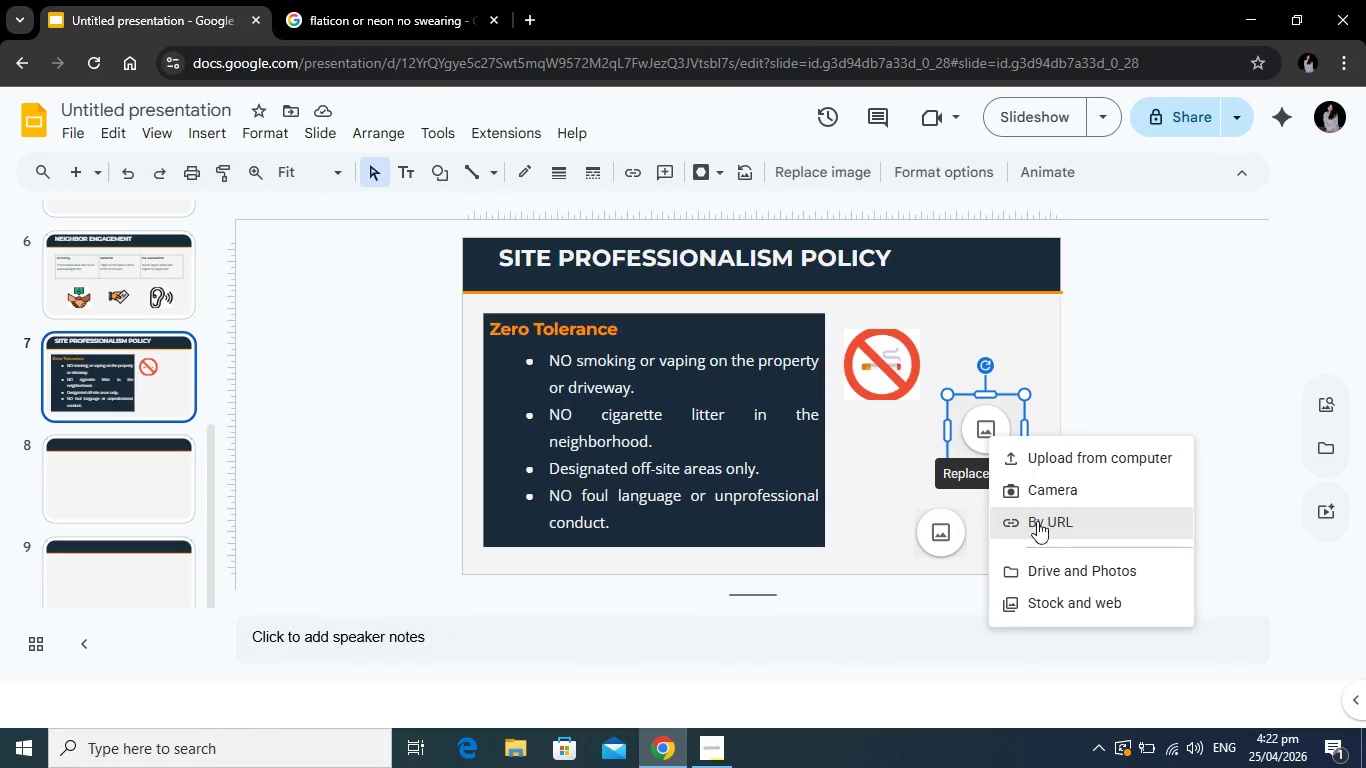 
left_click([1037, 525])
 